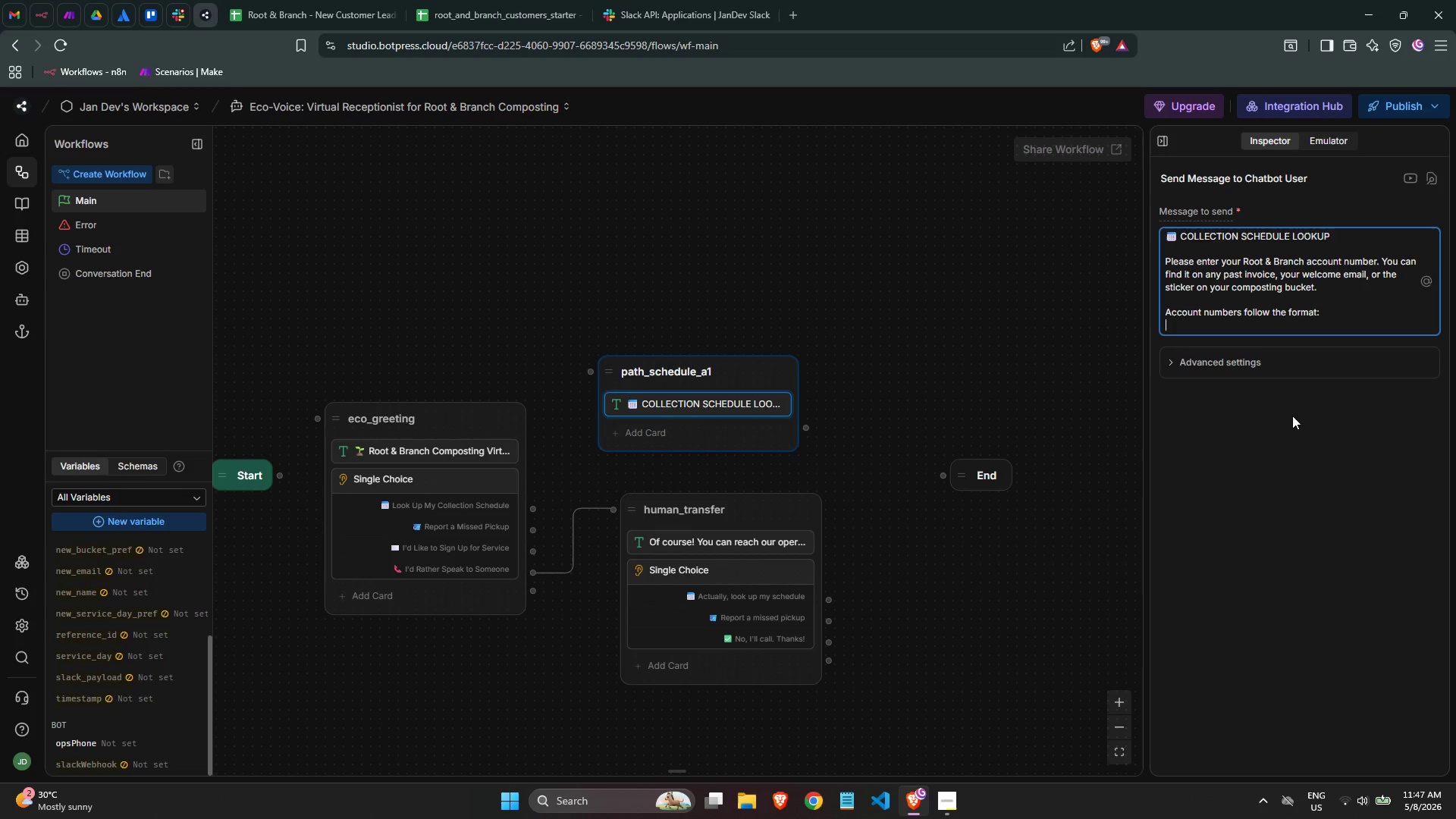 
 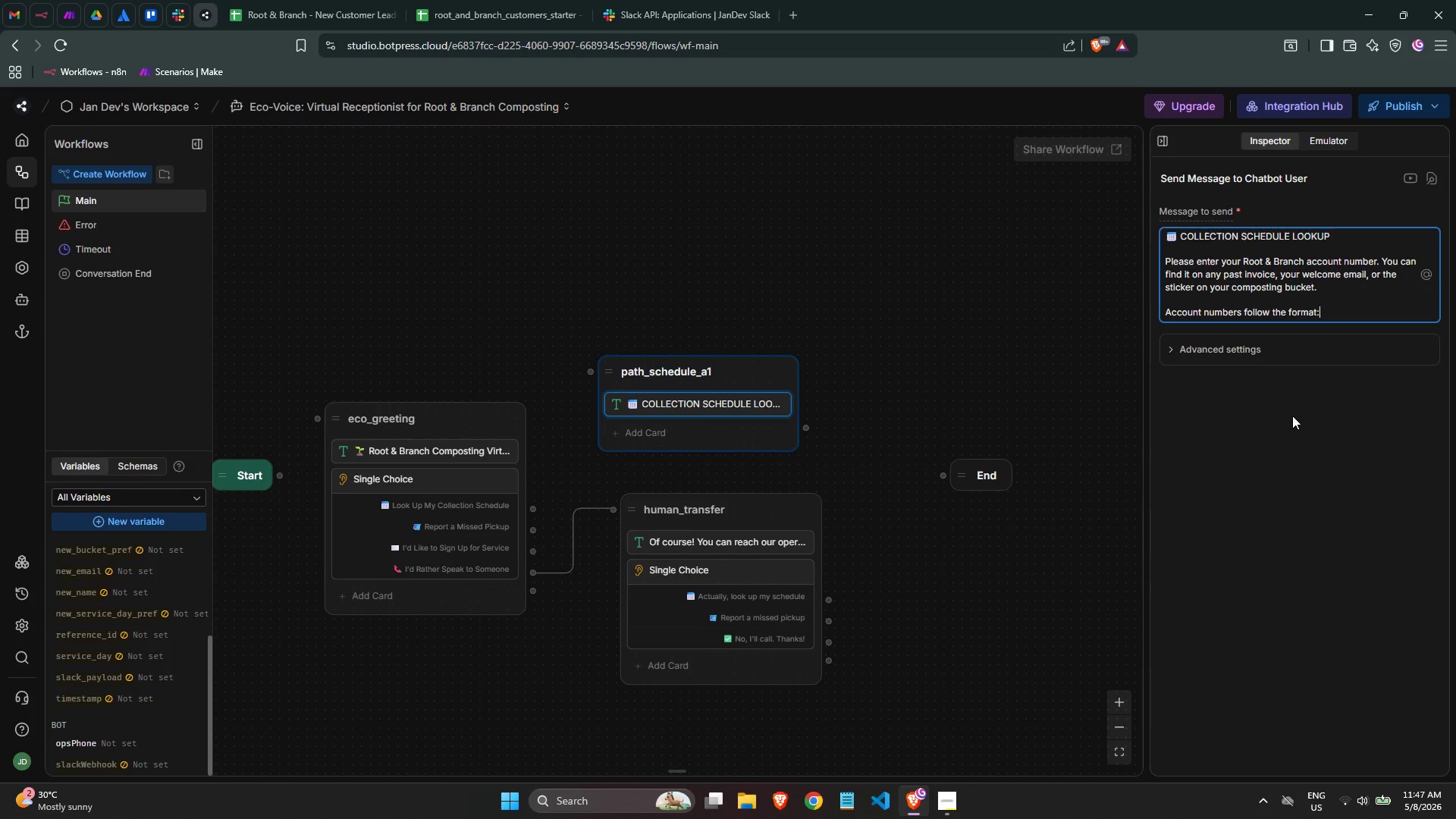 
key(Enter)
 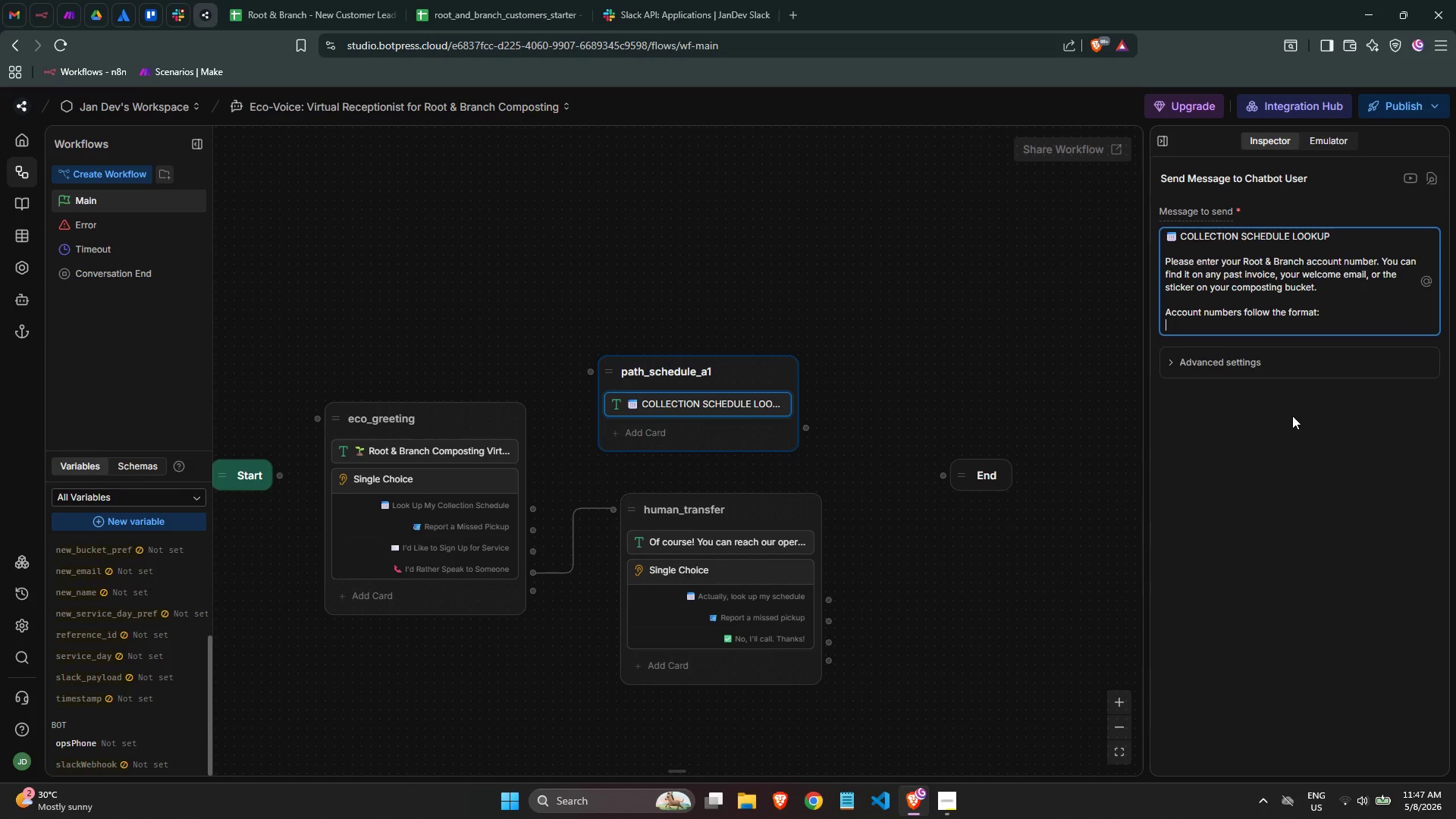 
type(RB-1001 or RB-0021)
 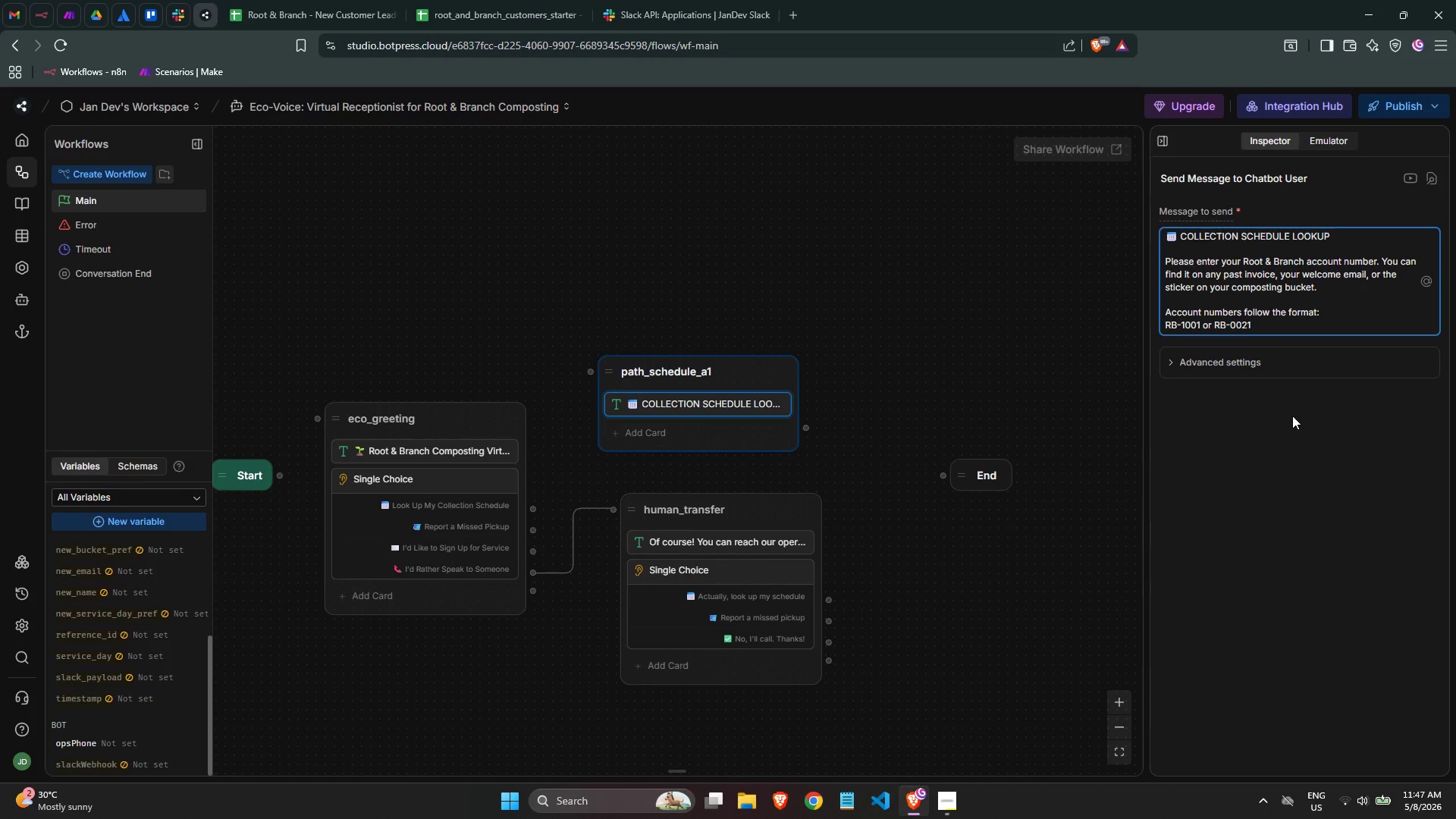 
wait(5.59)
 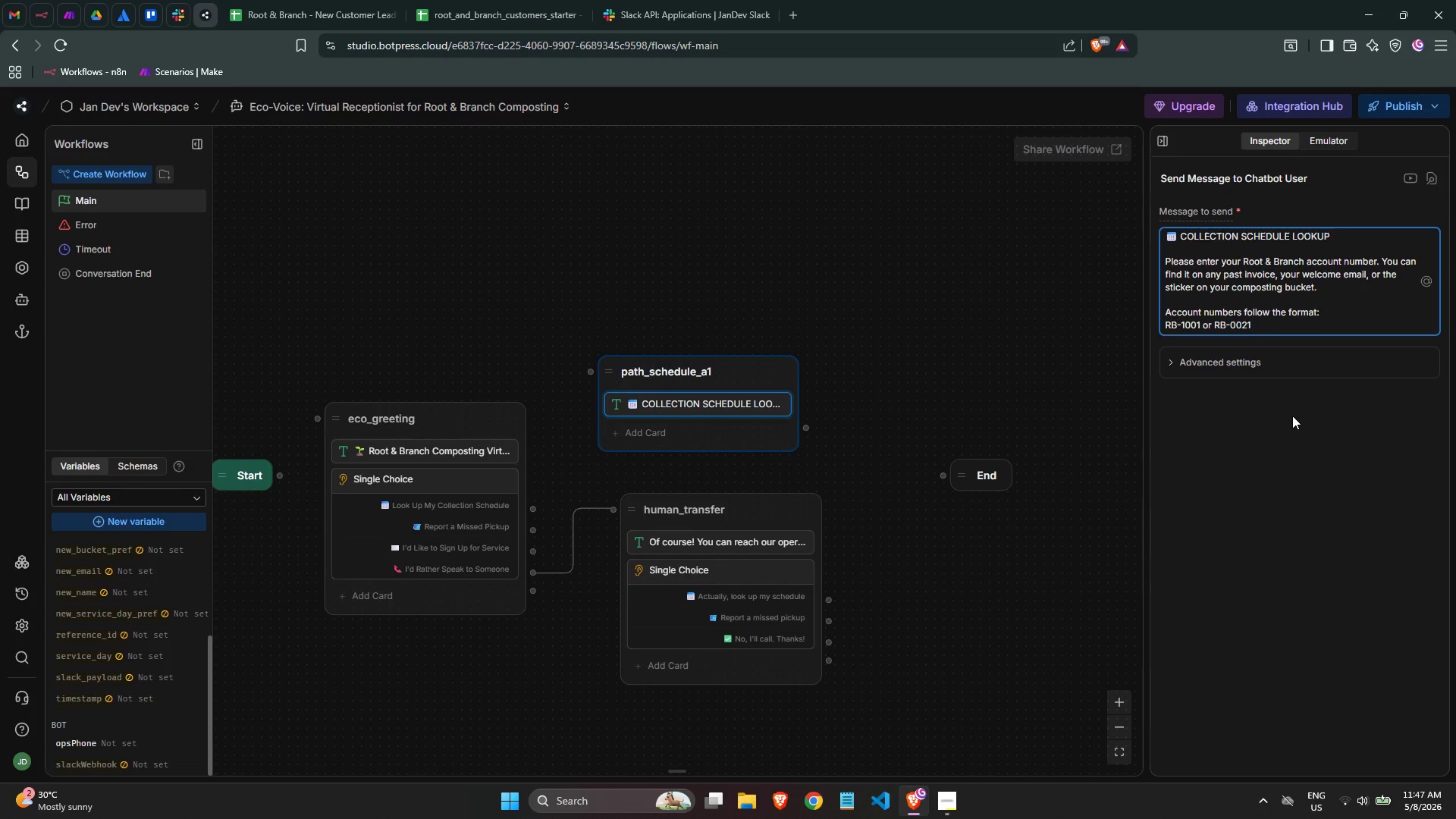 
left_click([1228, 464])
 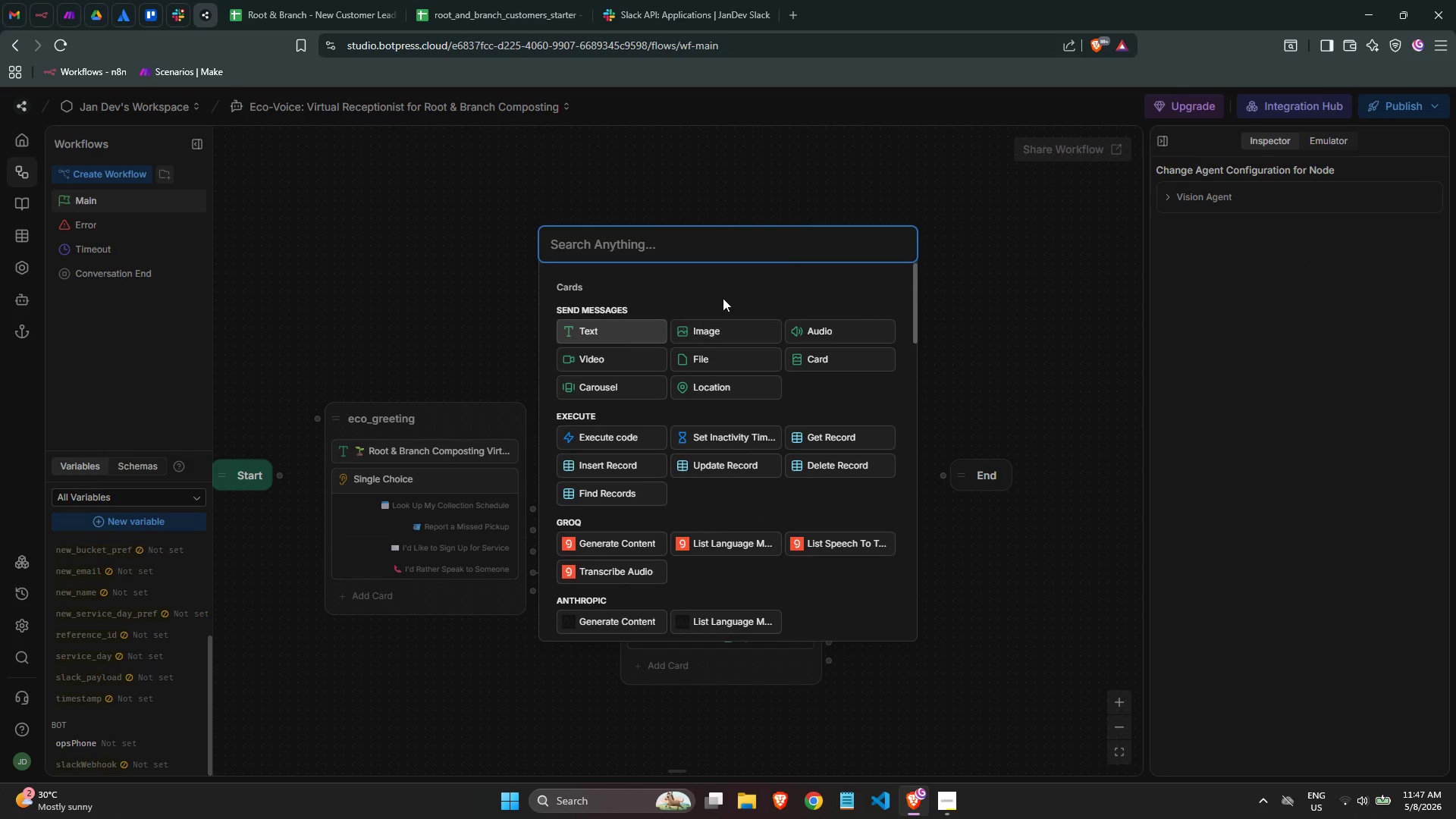 
type(raw)
 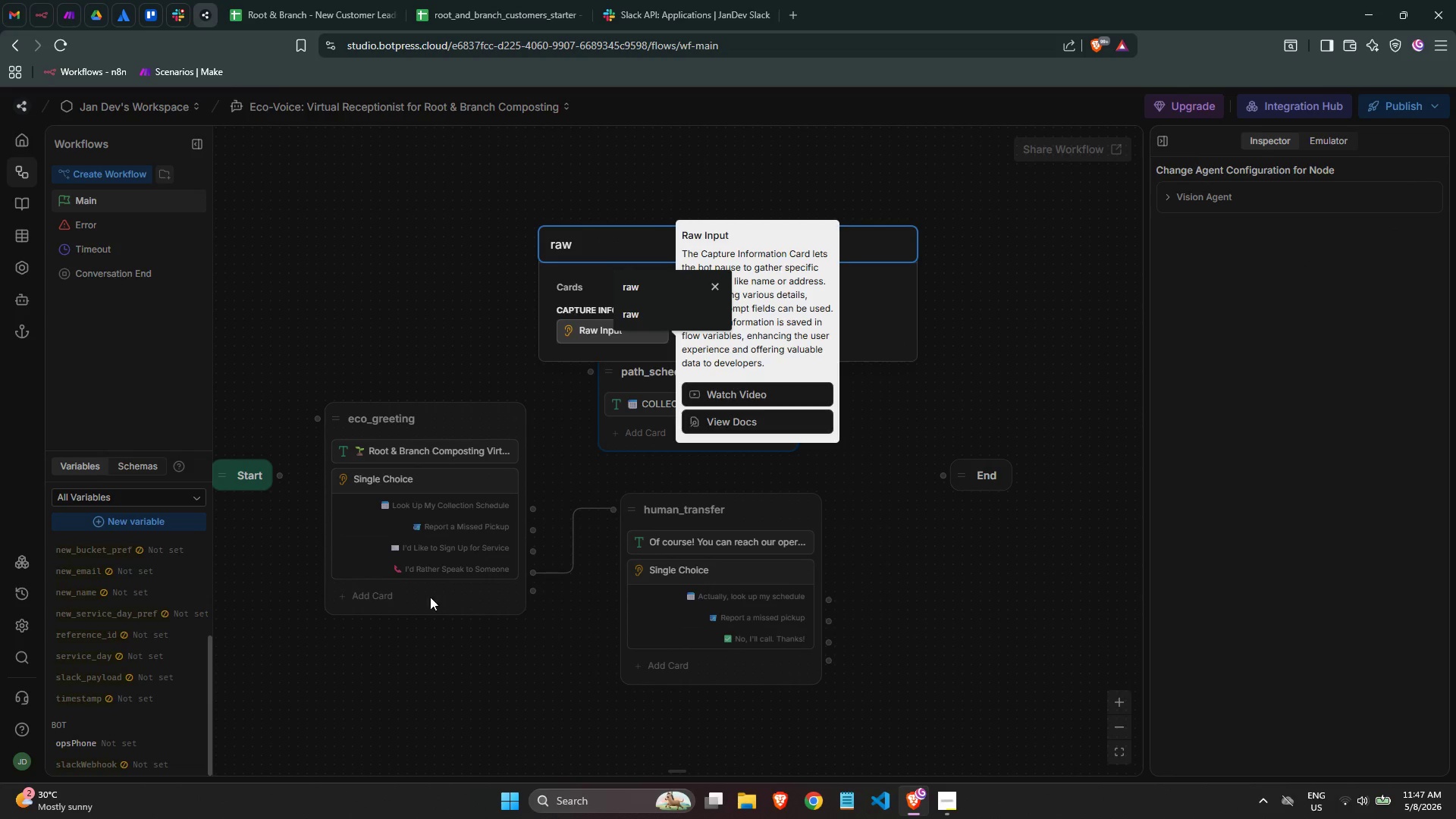 
left_click([579, 335])
 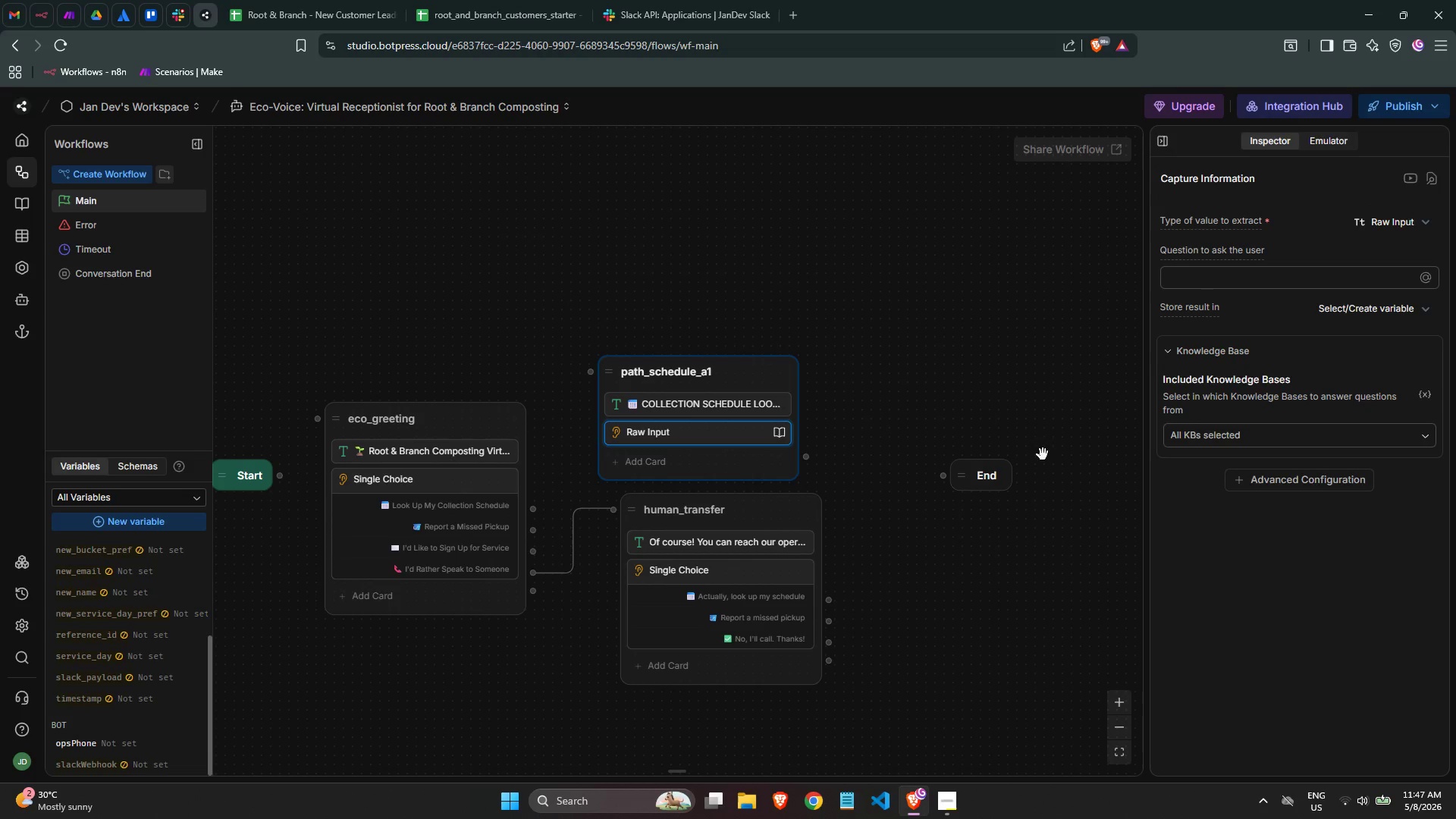 
left_click([425, 529])
 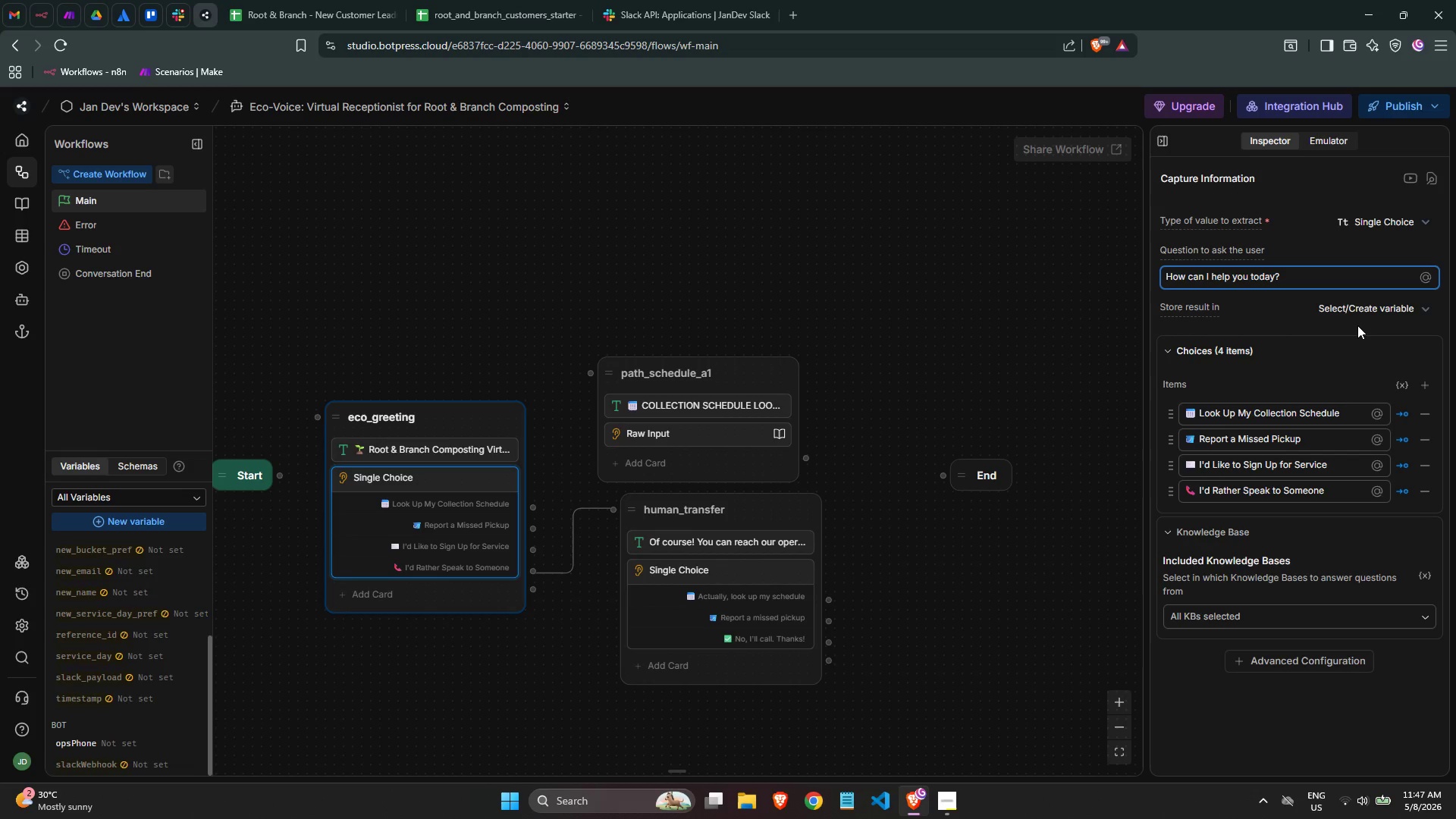 
left_click([1367, 311])
 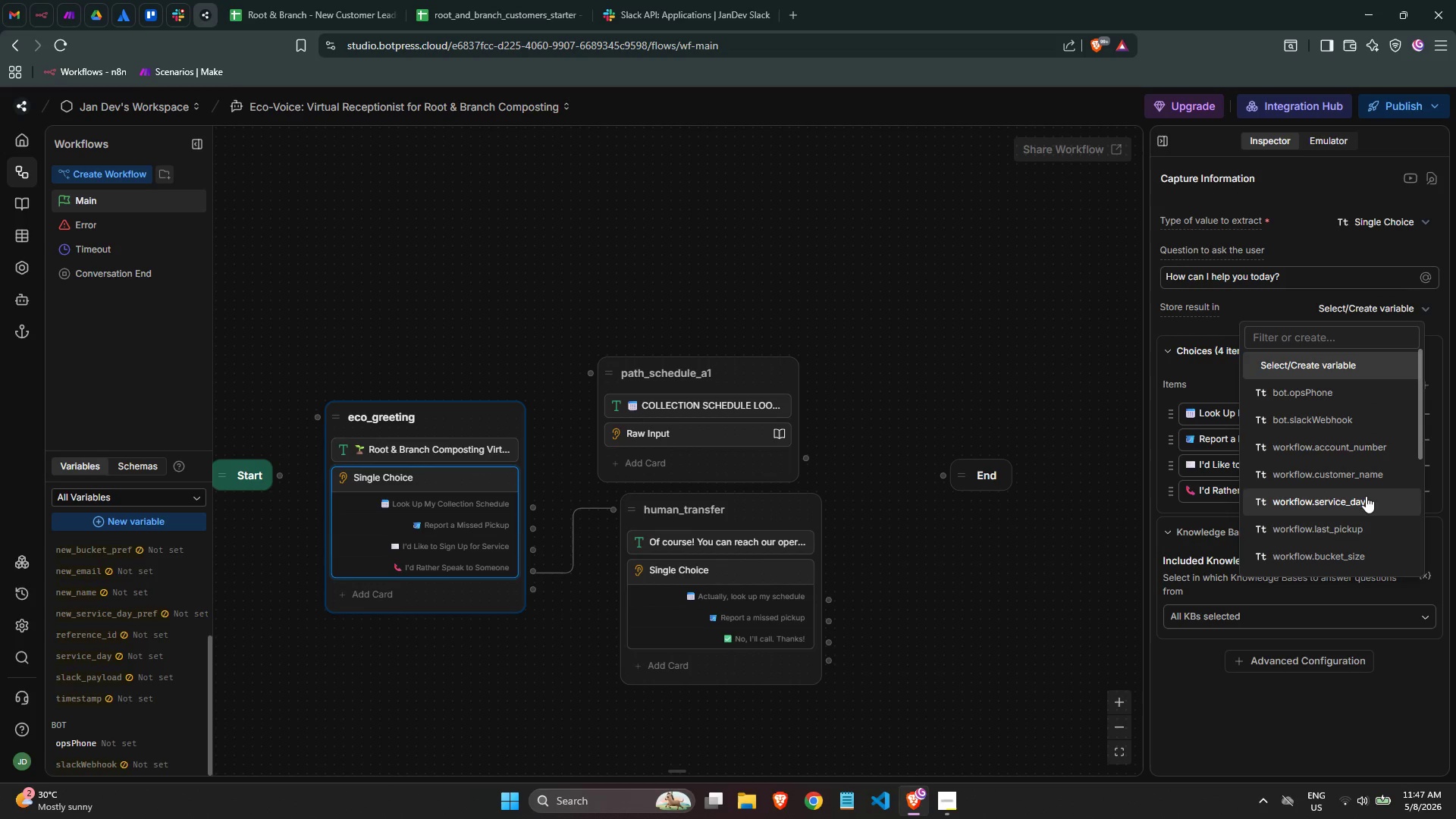 
scroll: coordinate [1367, 501], scroll_direction: down, amount: 3.0
 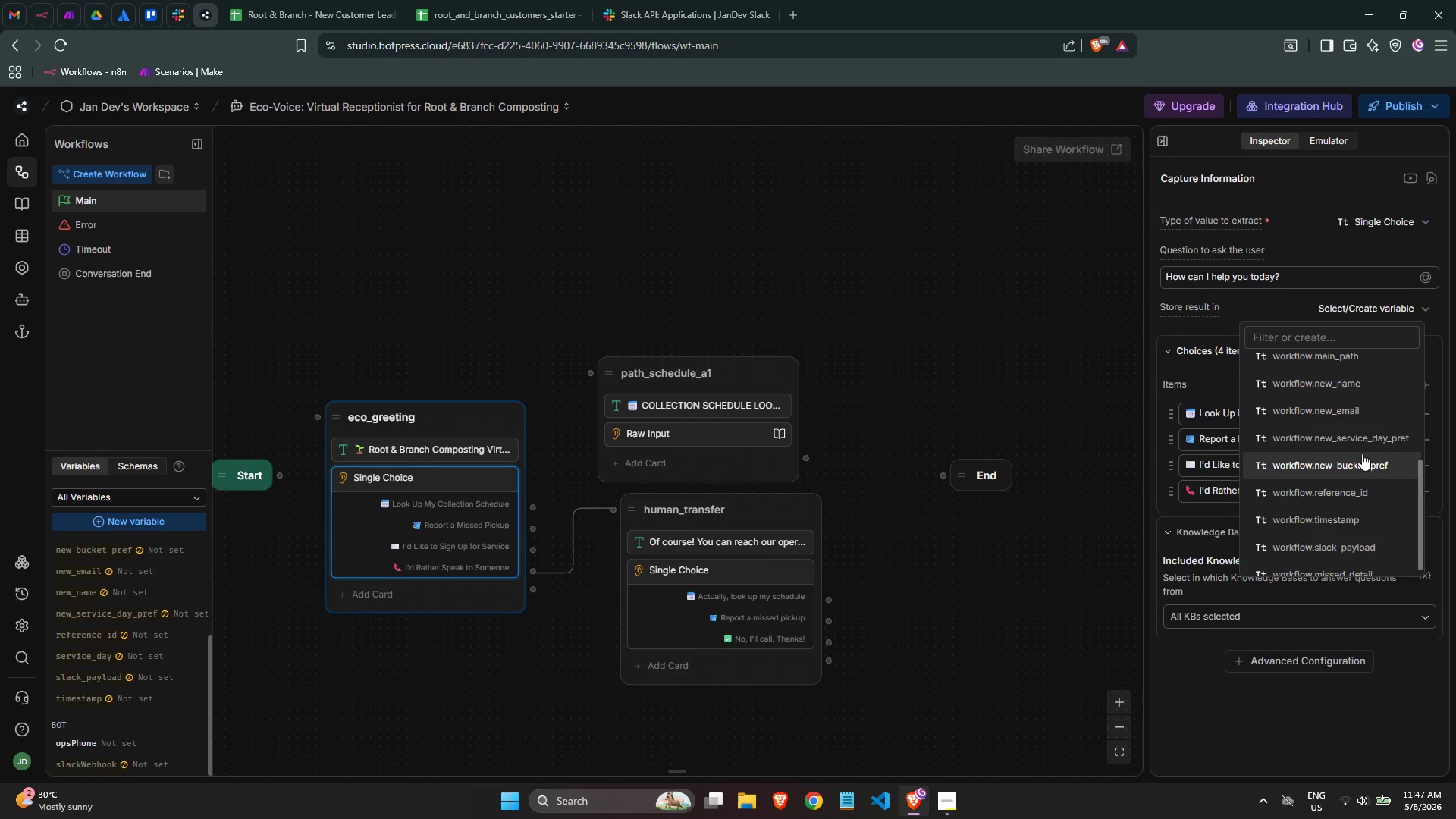 
type(main)
 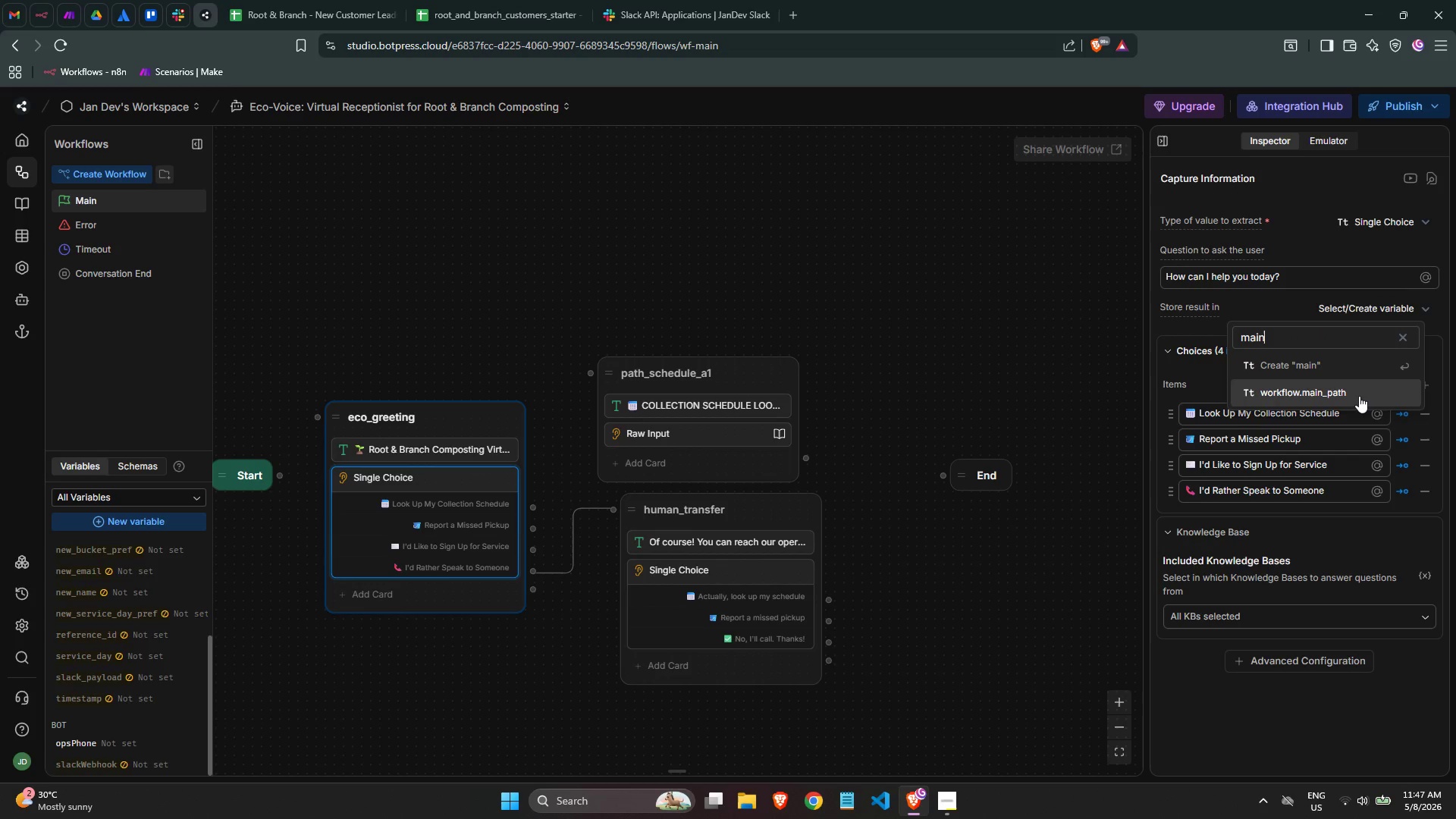 
left_click([1358, 395])
 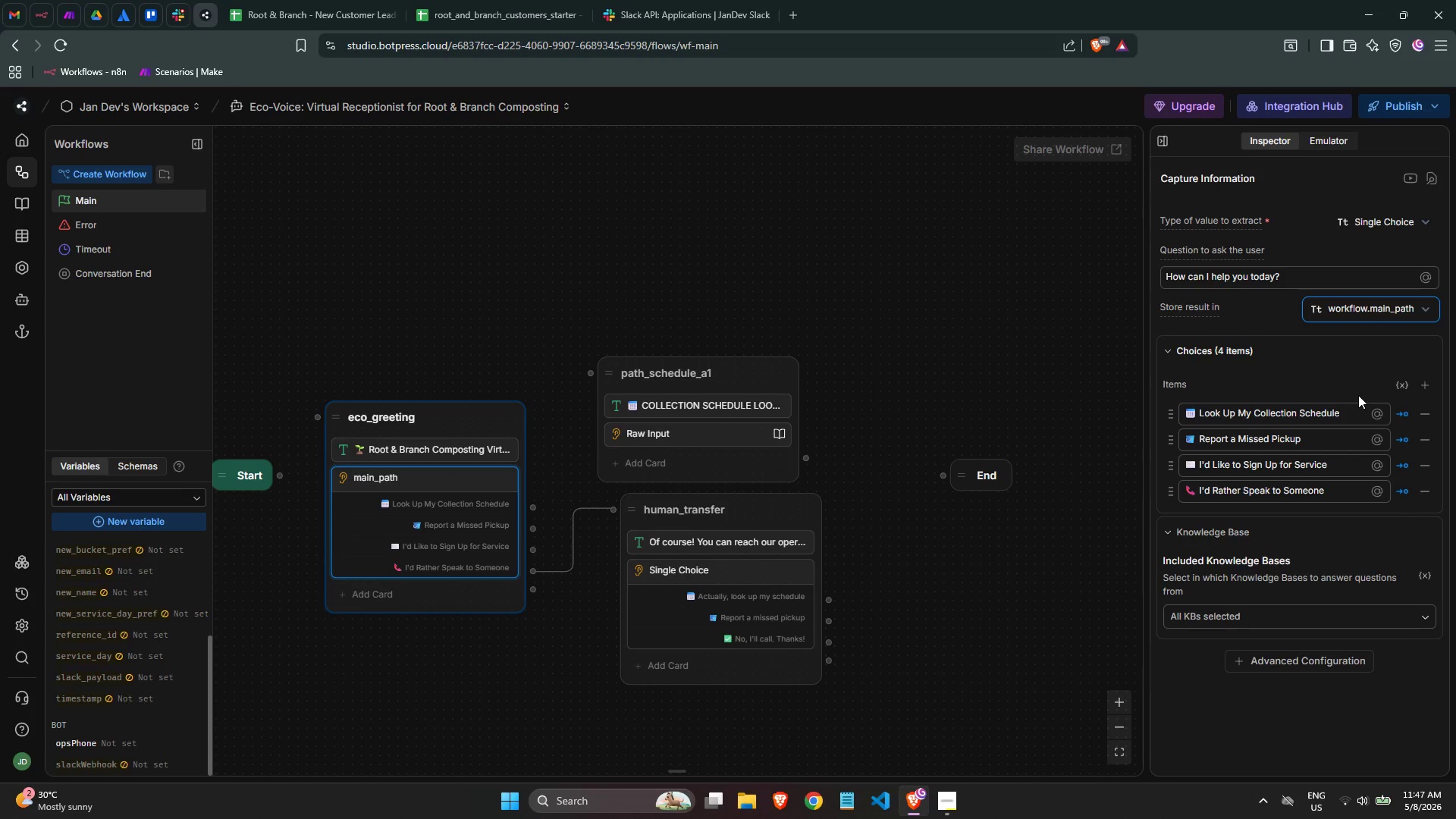 
wait(13.36)
 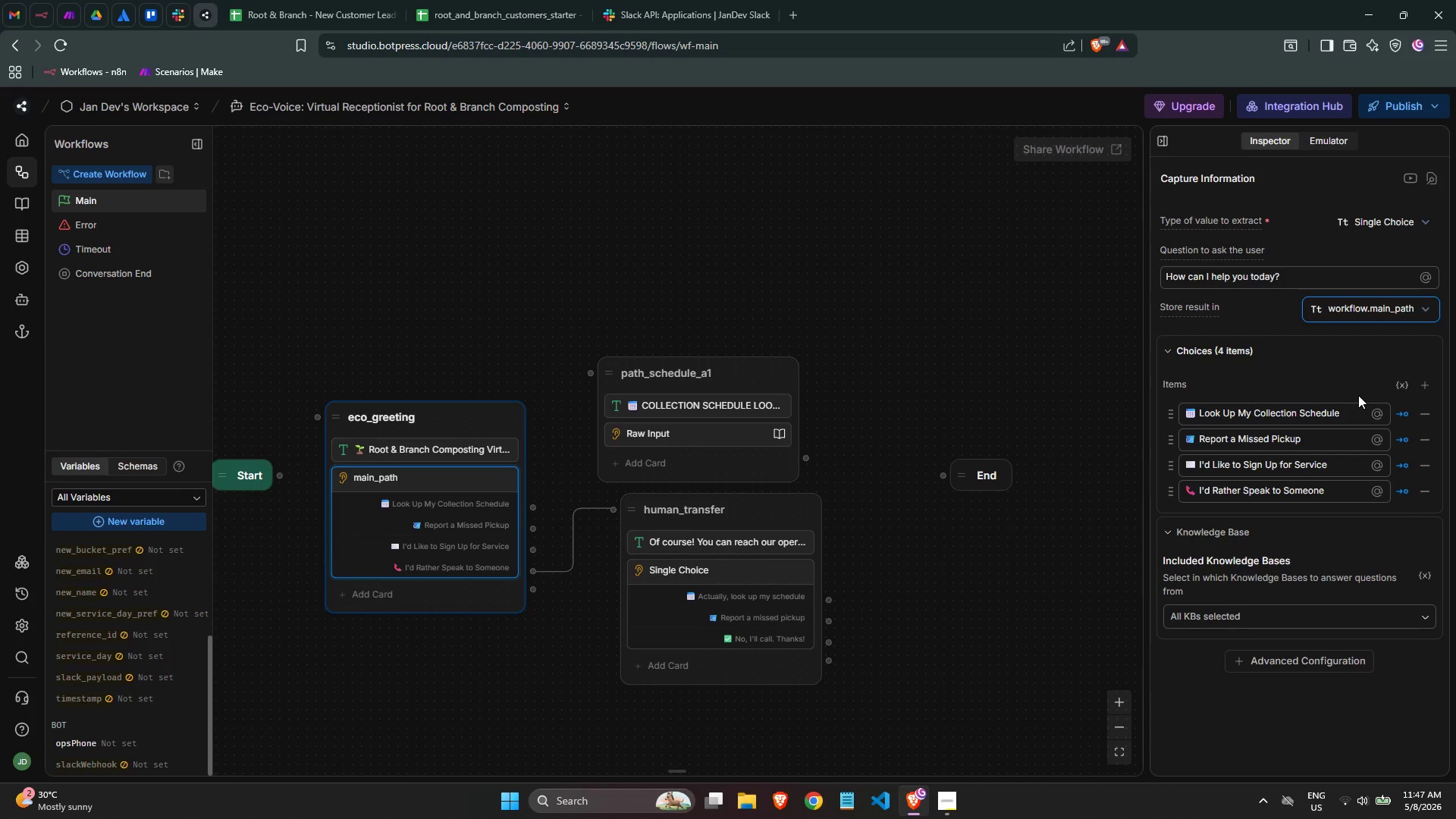 
left_click([743, 523])
 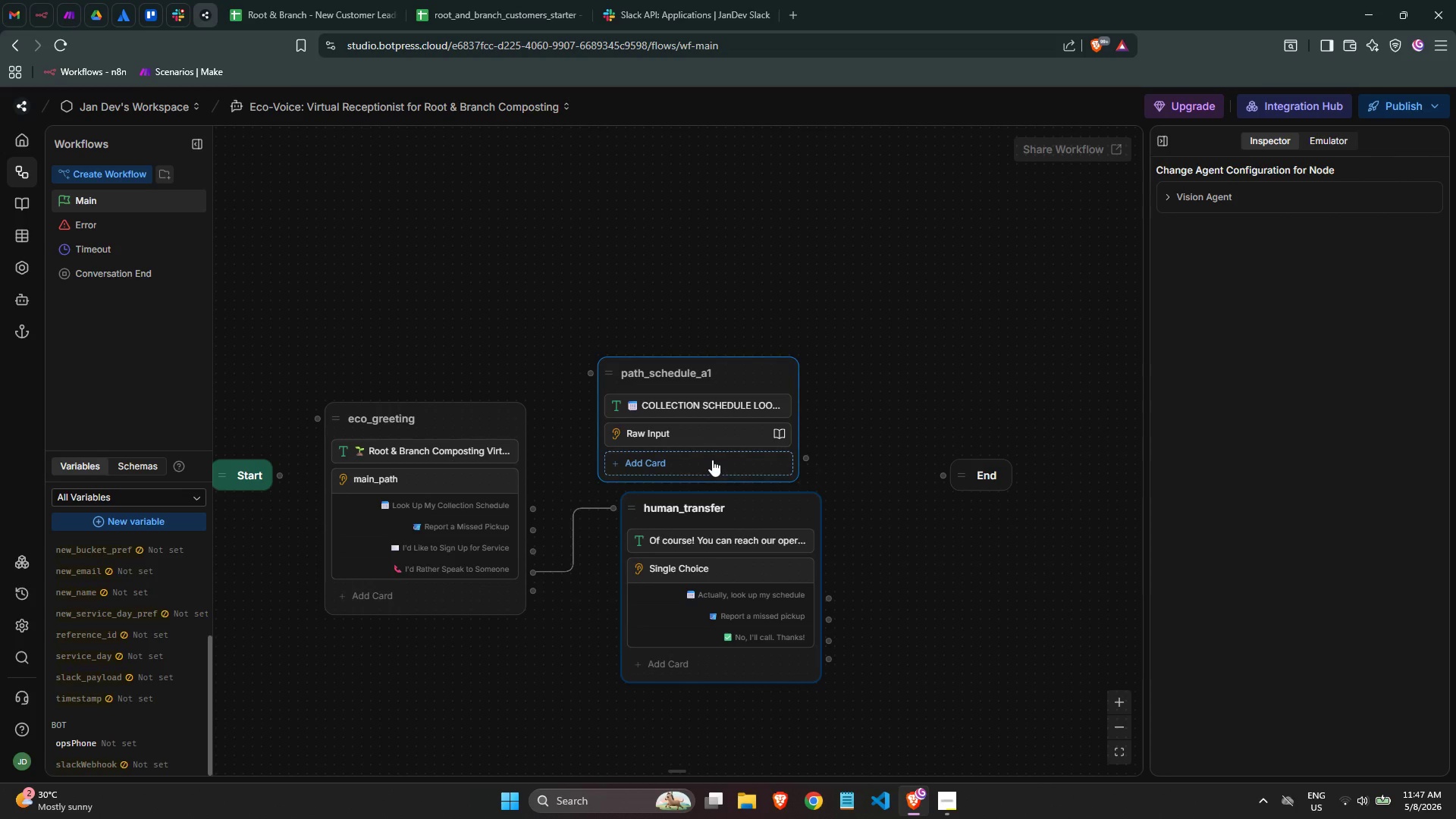 
left_click([703, 391])
 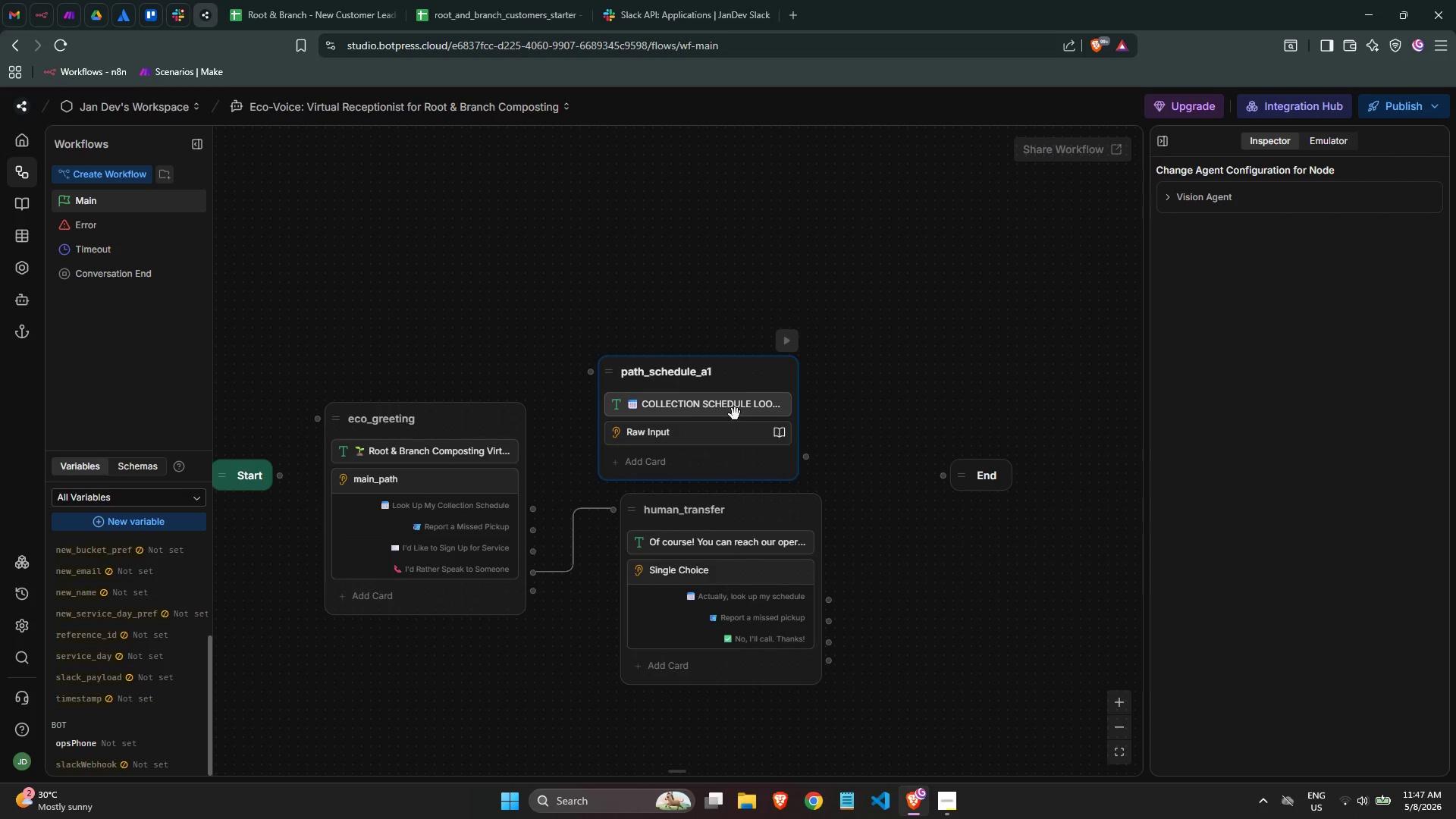 
left_click([724, 442])
 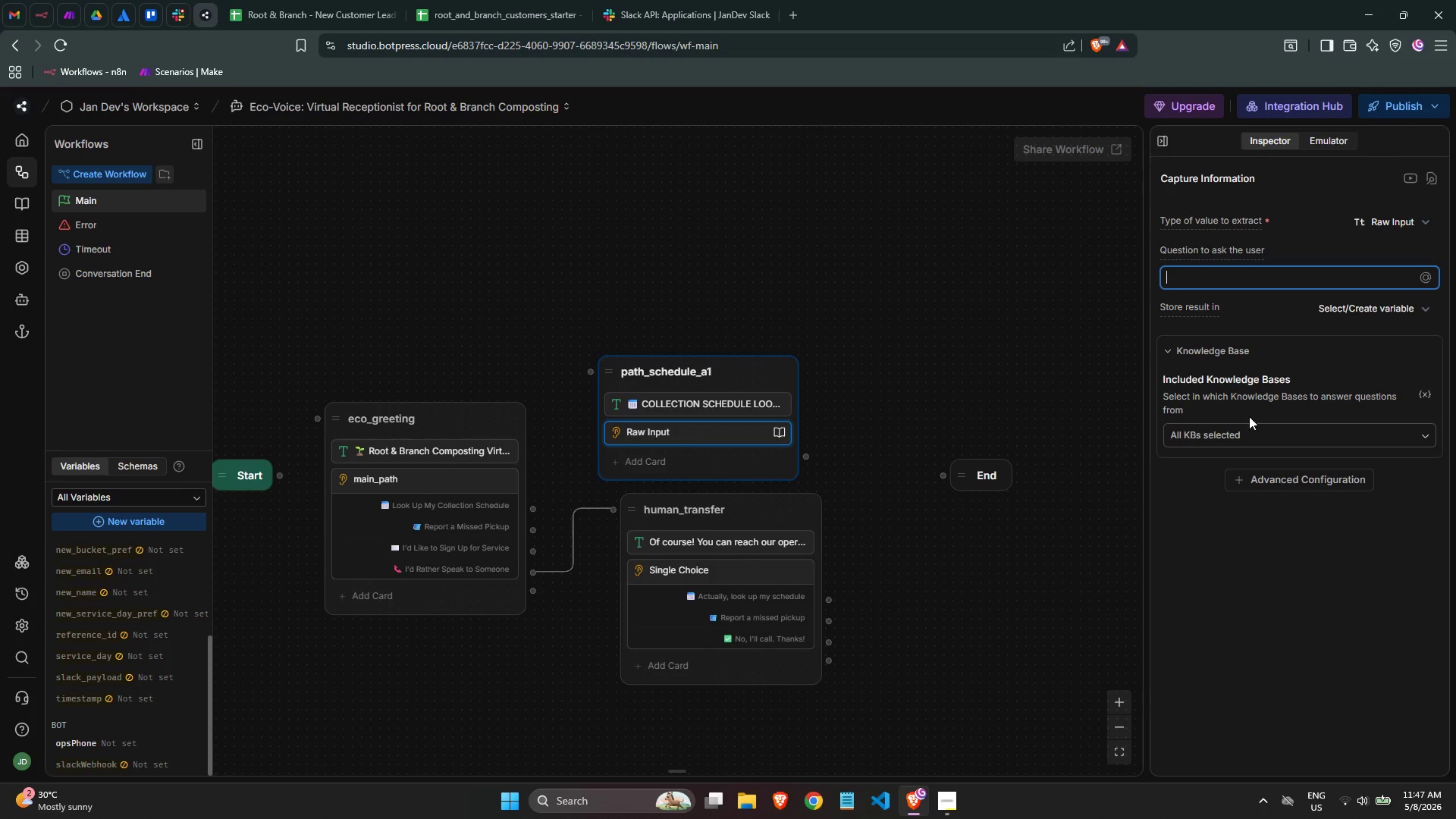 
left_click([1254, 433])
 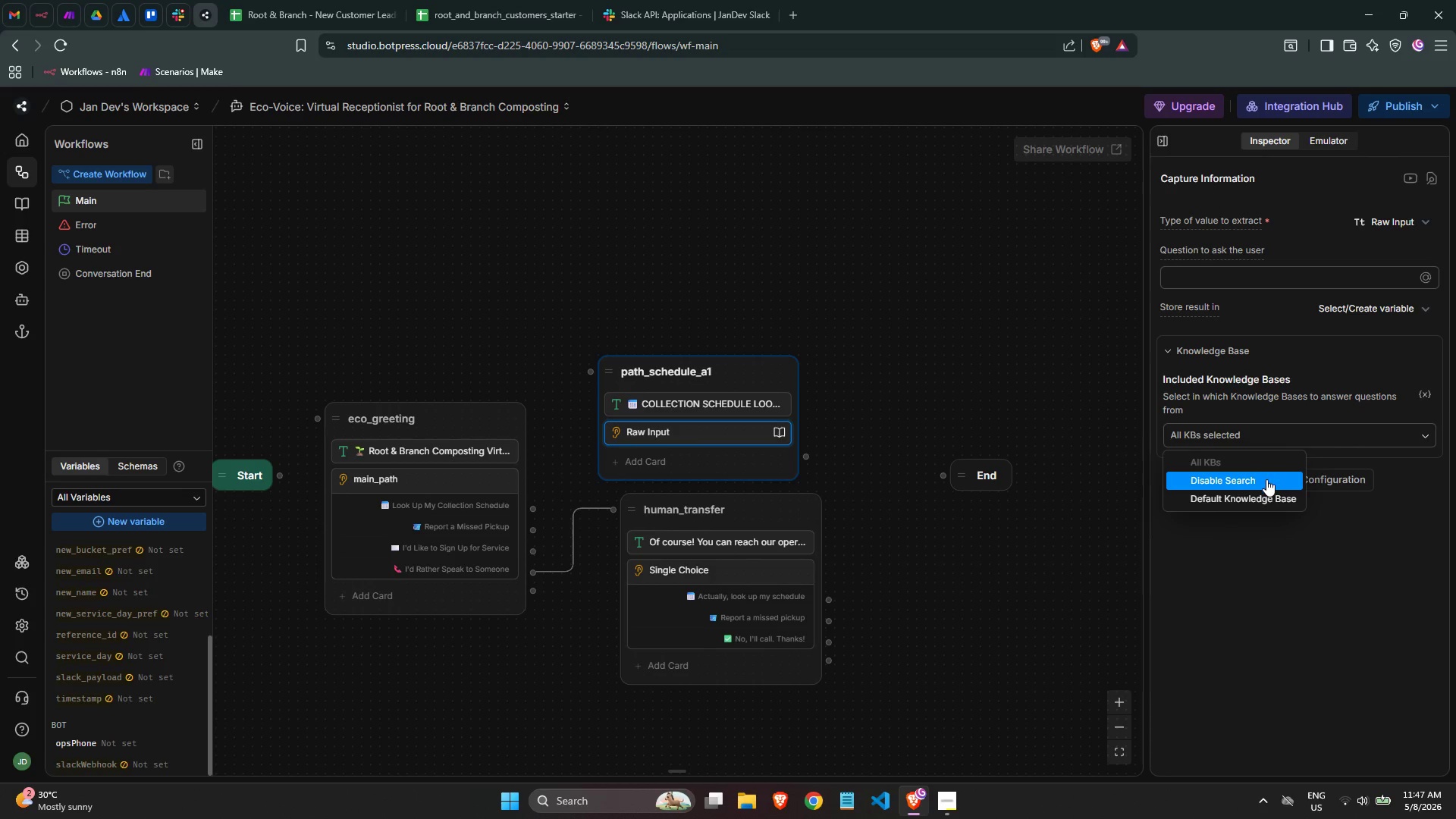 
left_click([1266, 481])
 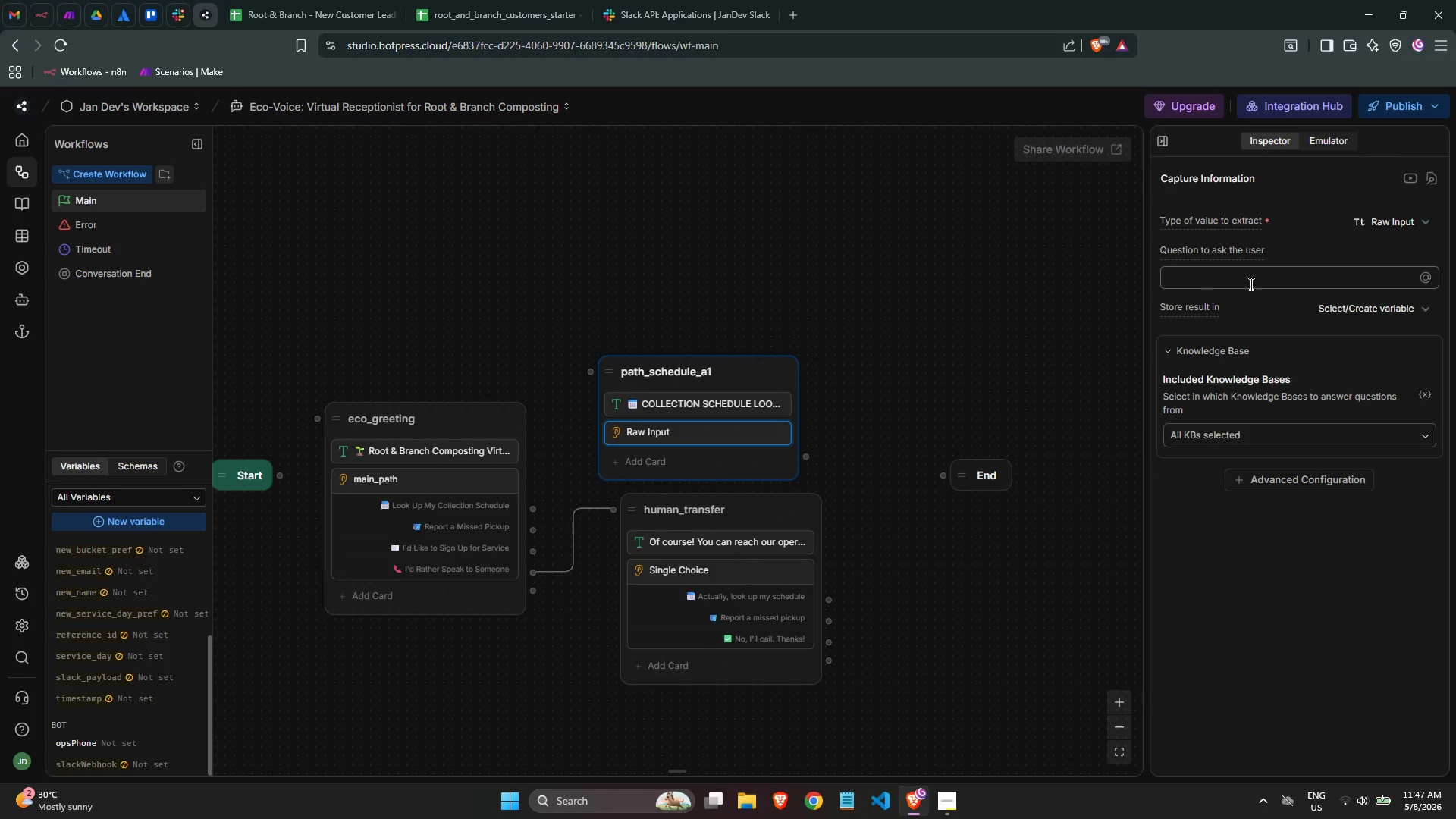 
left_click([1246, 277])
 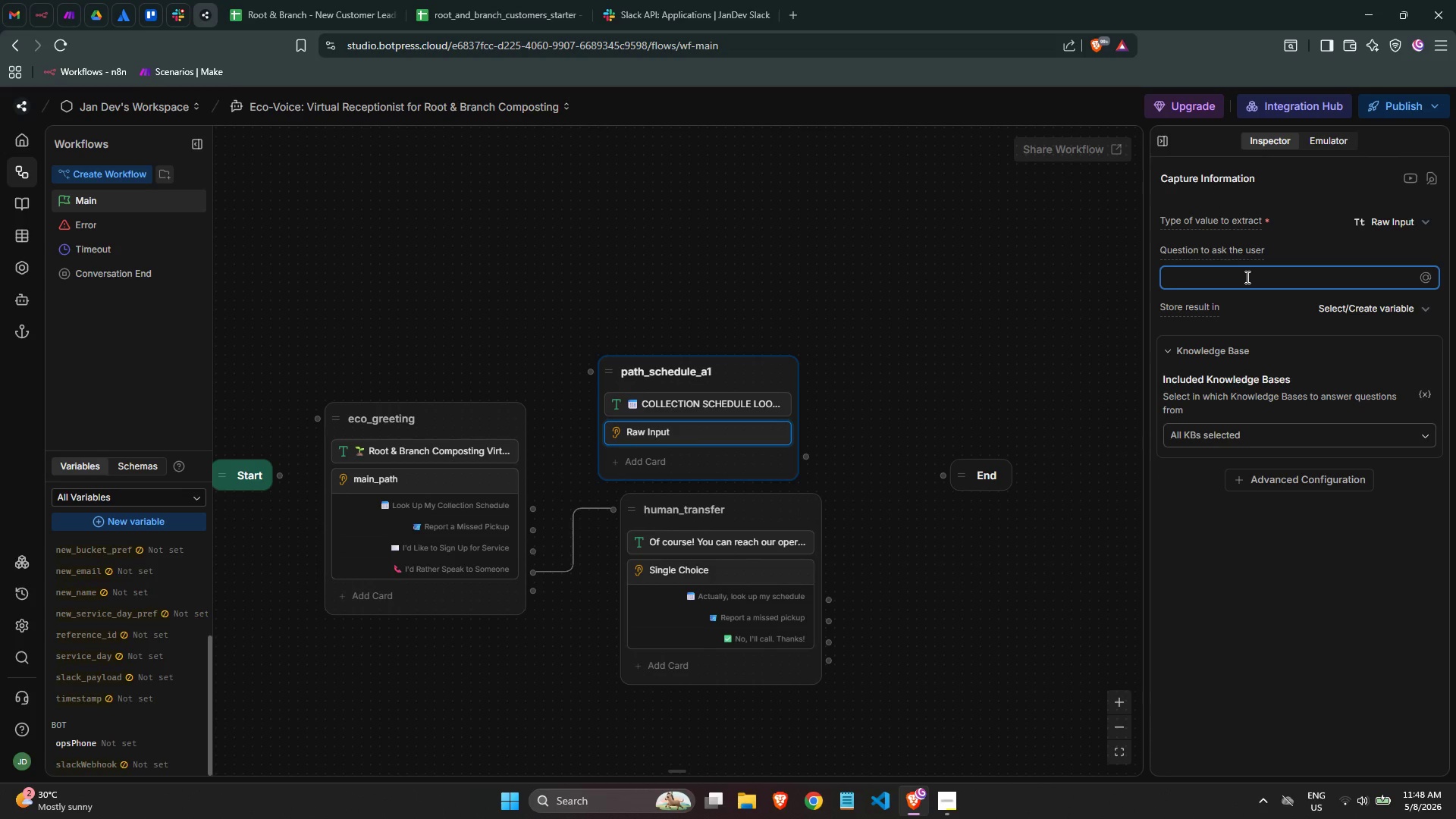 
wait(5.03)
 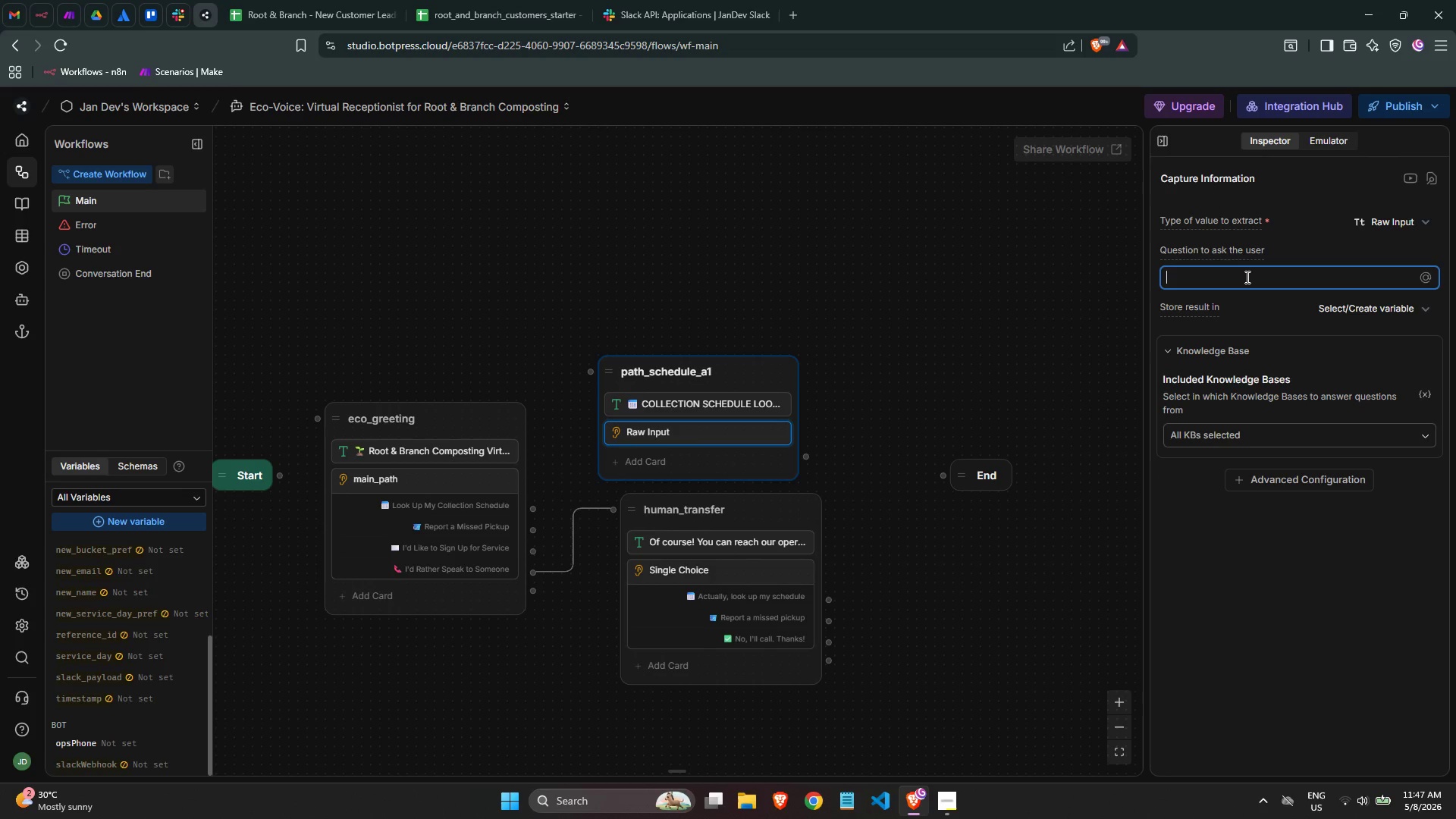 
type(Your account number)
 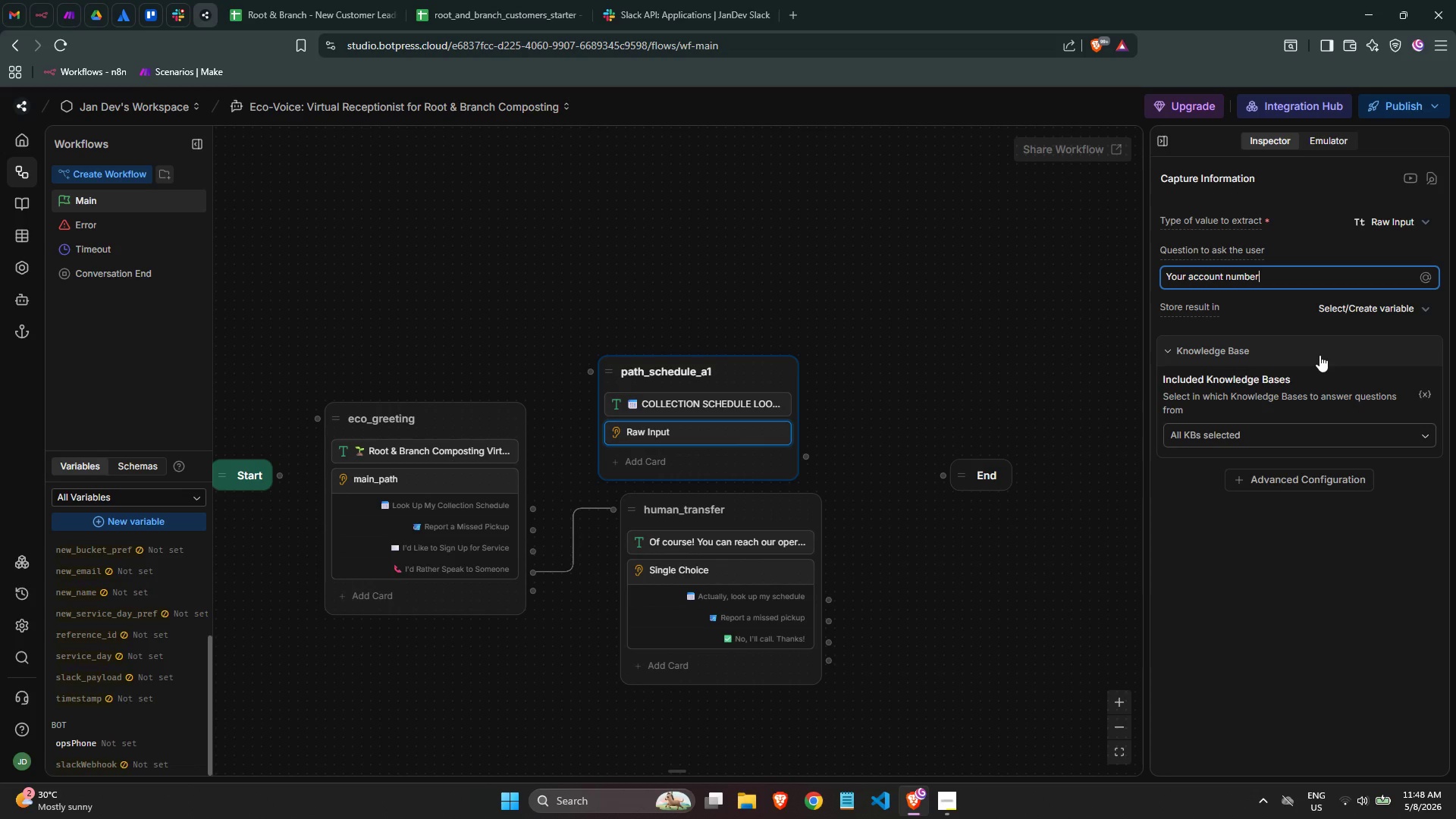 
wait(12.58)
 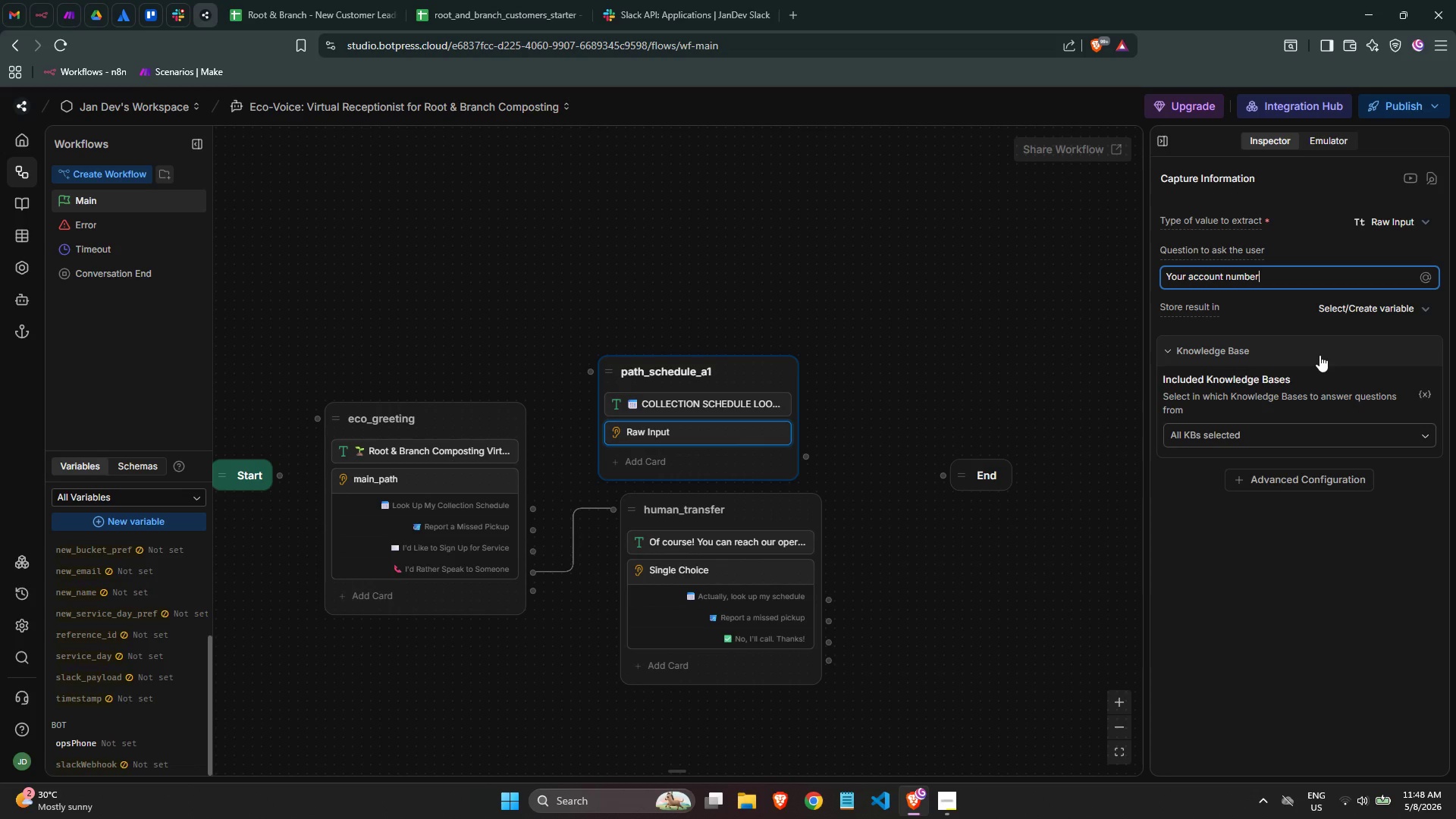 
key(Shift+ShiftLeft)
 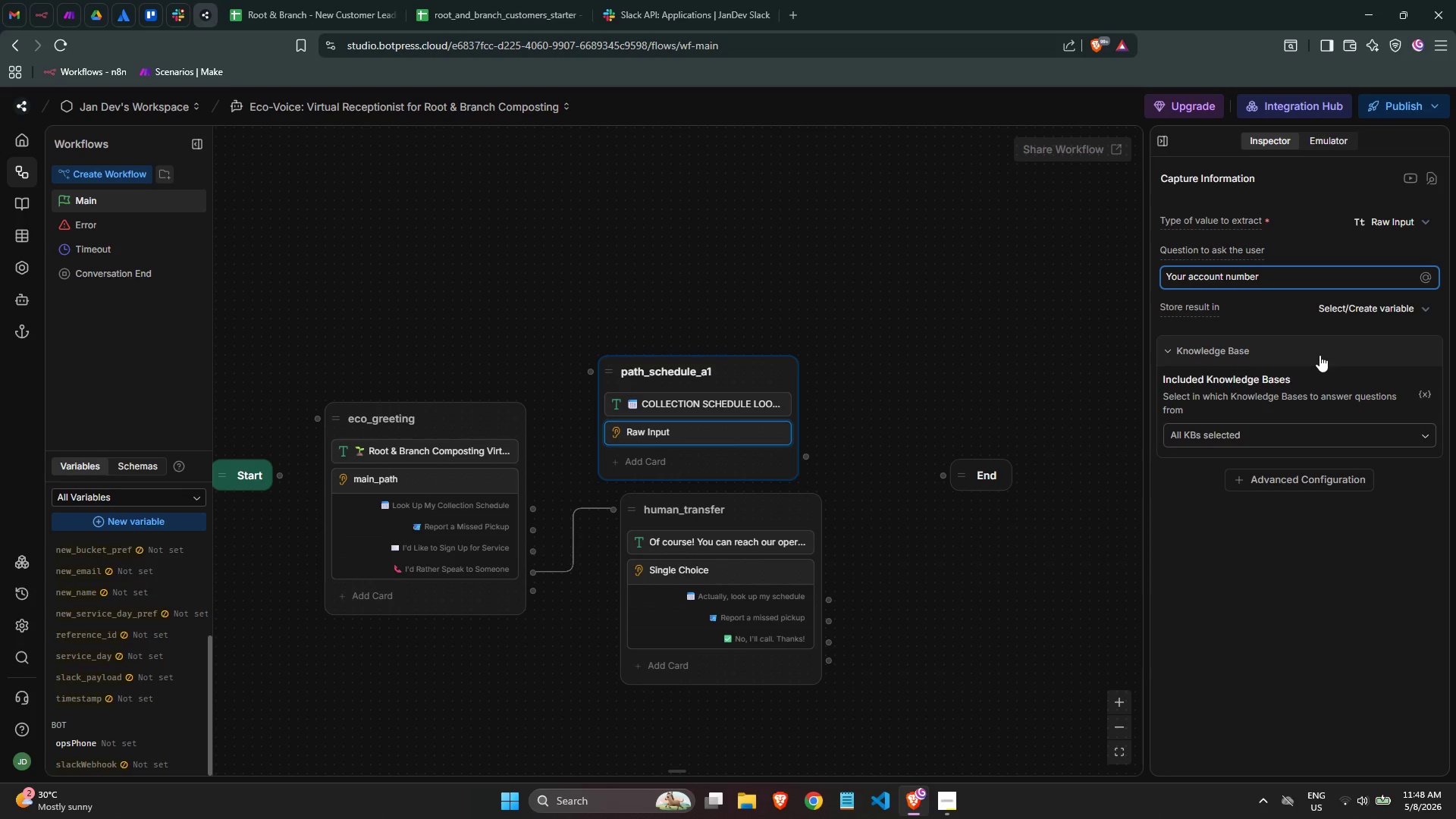 
key(Shift+Semicolon)
 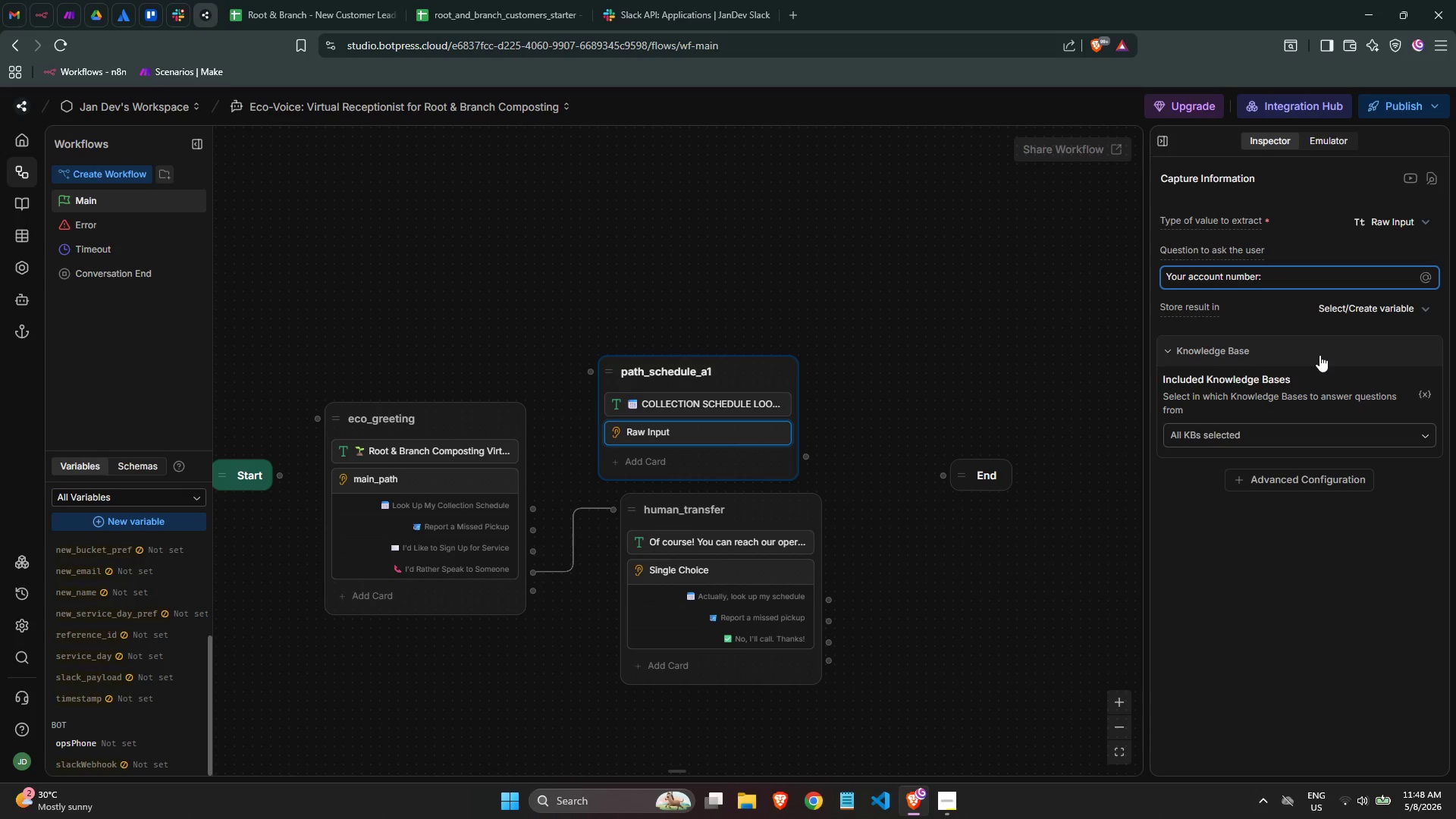 
wait(10.12)
 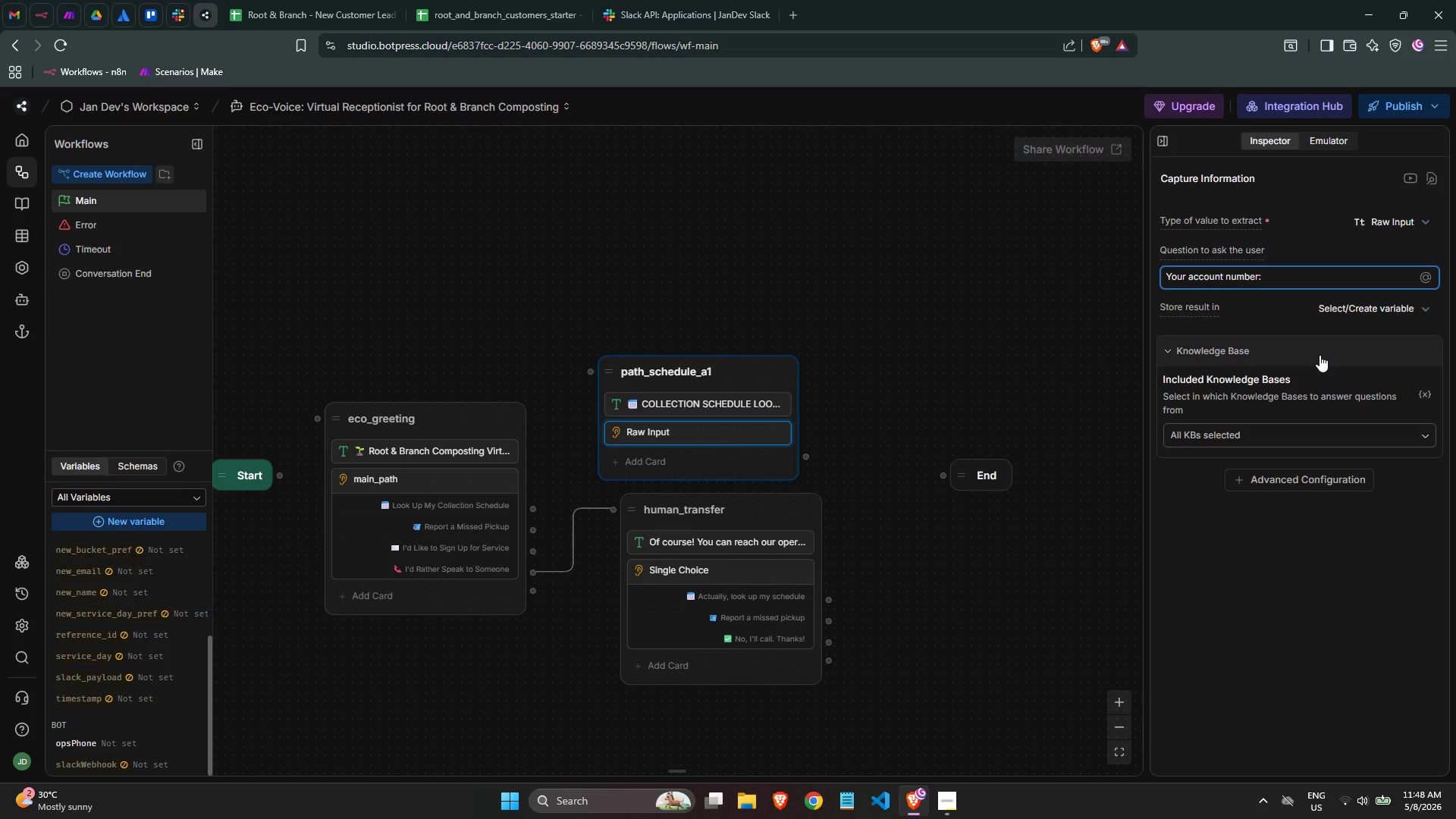 
left_click([1410, 305])
 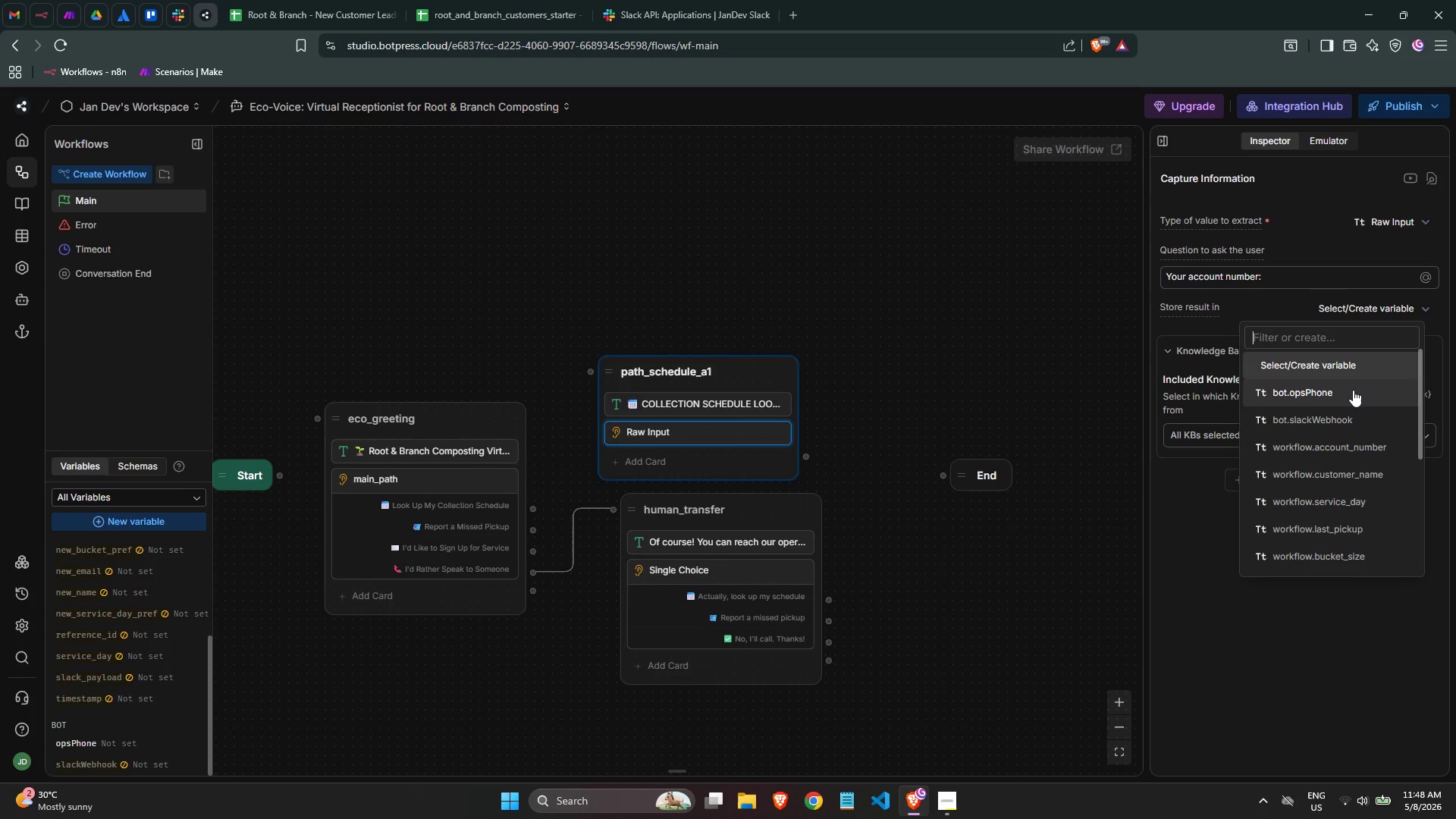 
type(acc)
 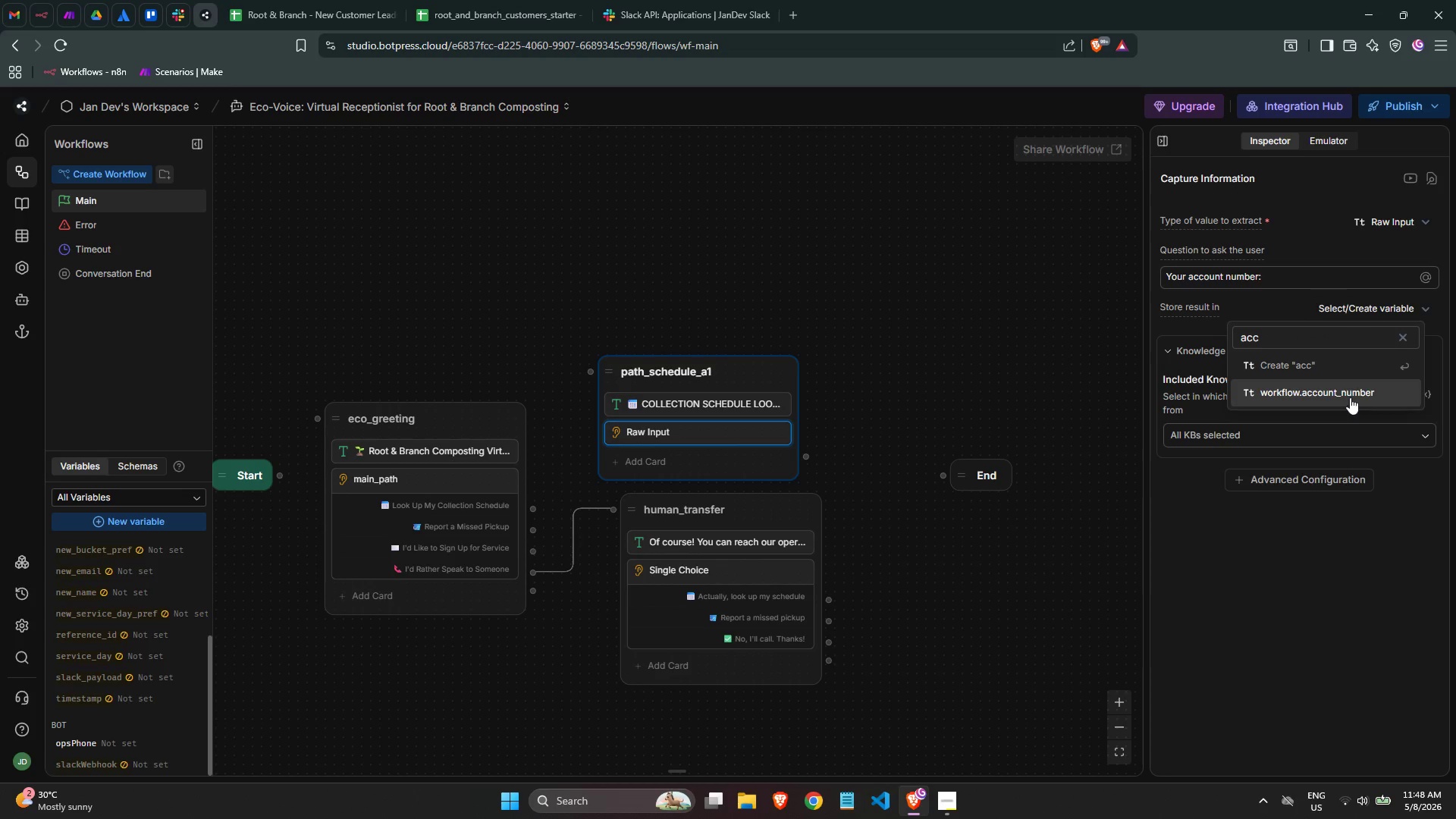 
left_click([1349, 394])
 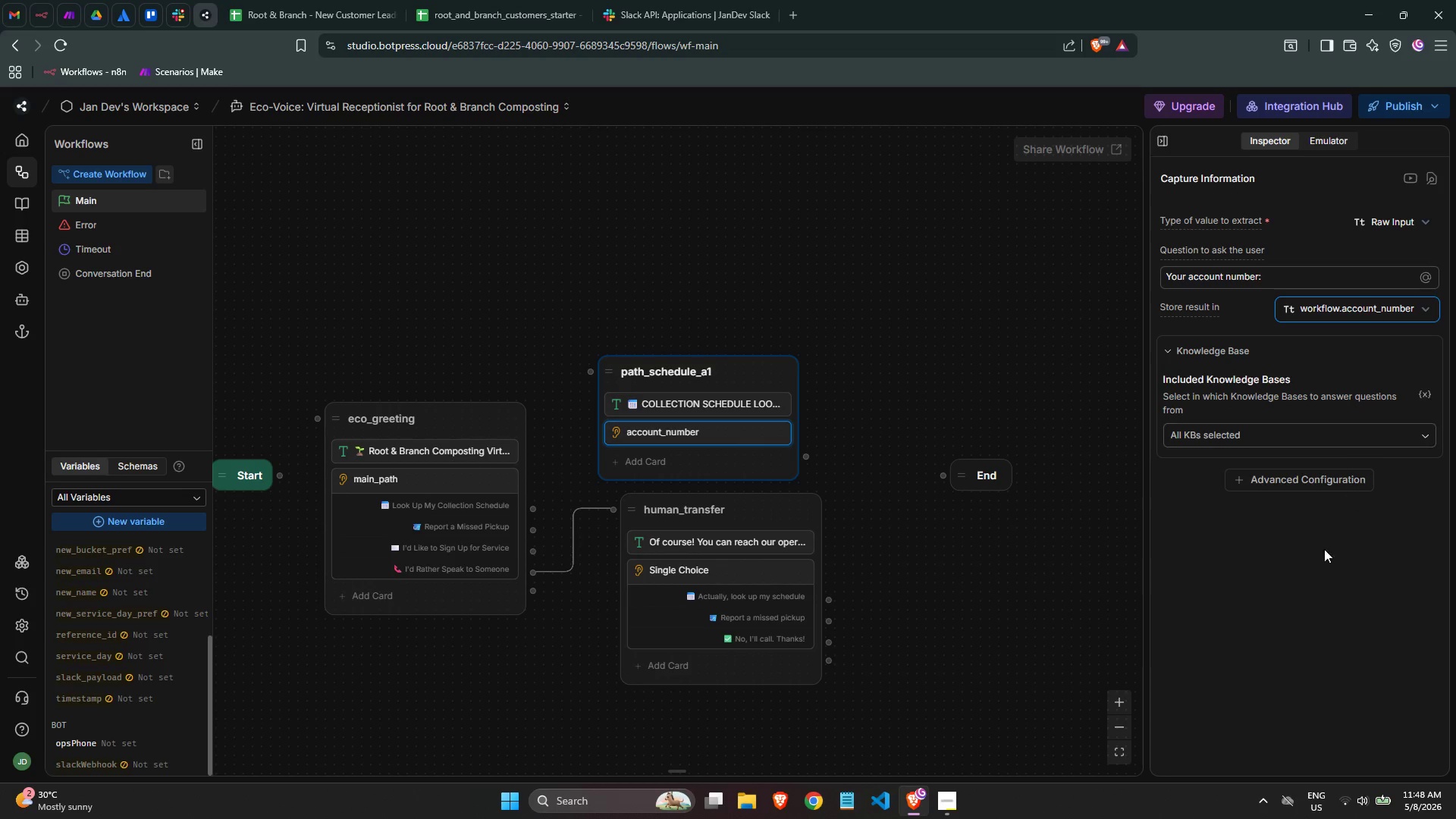 
left_click([1316, 571])
 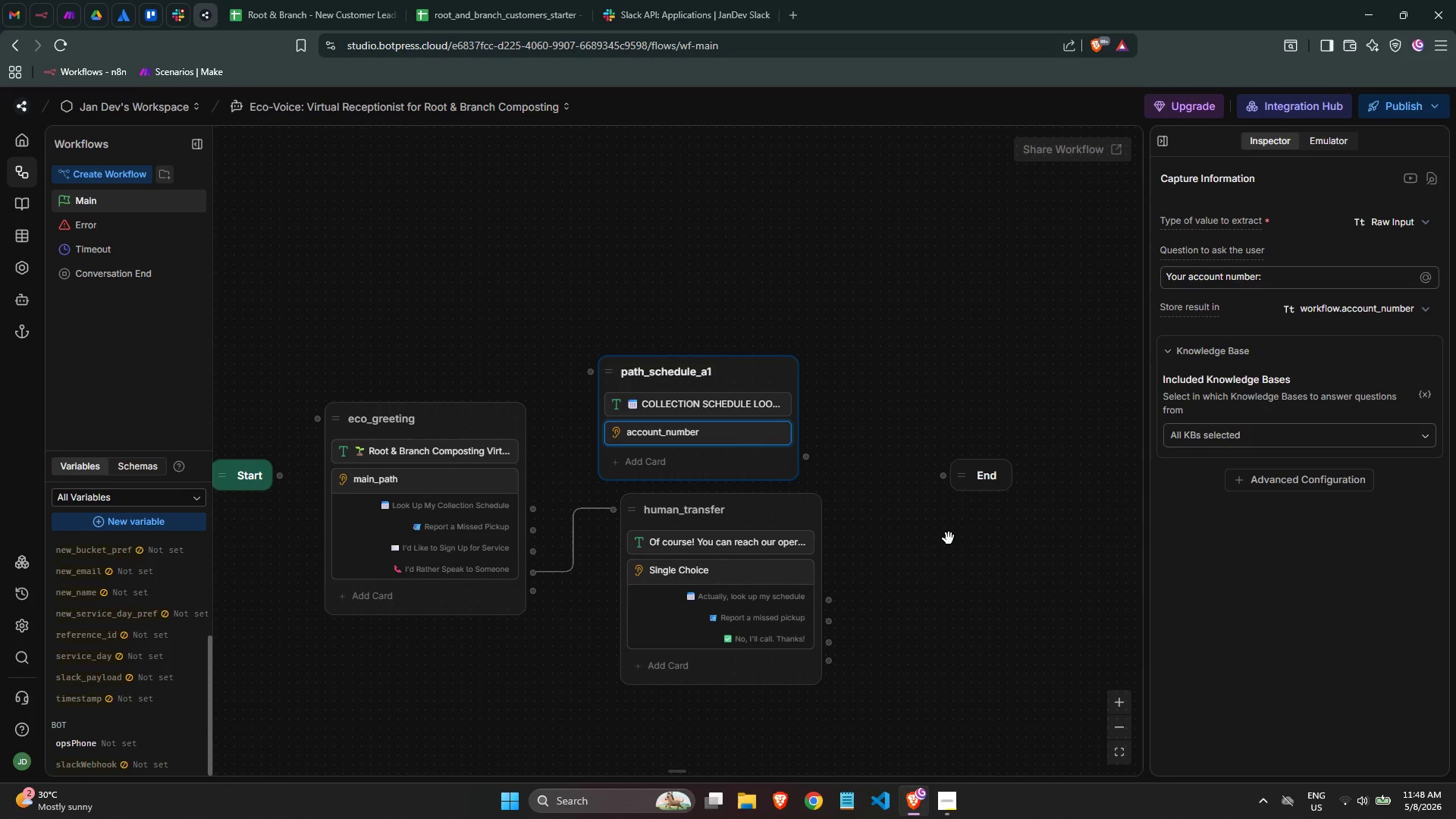 
wait(5.72)
 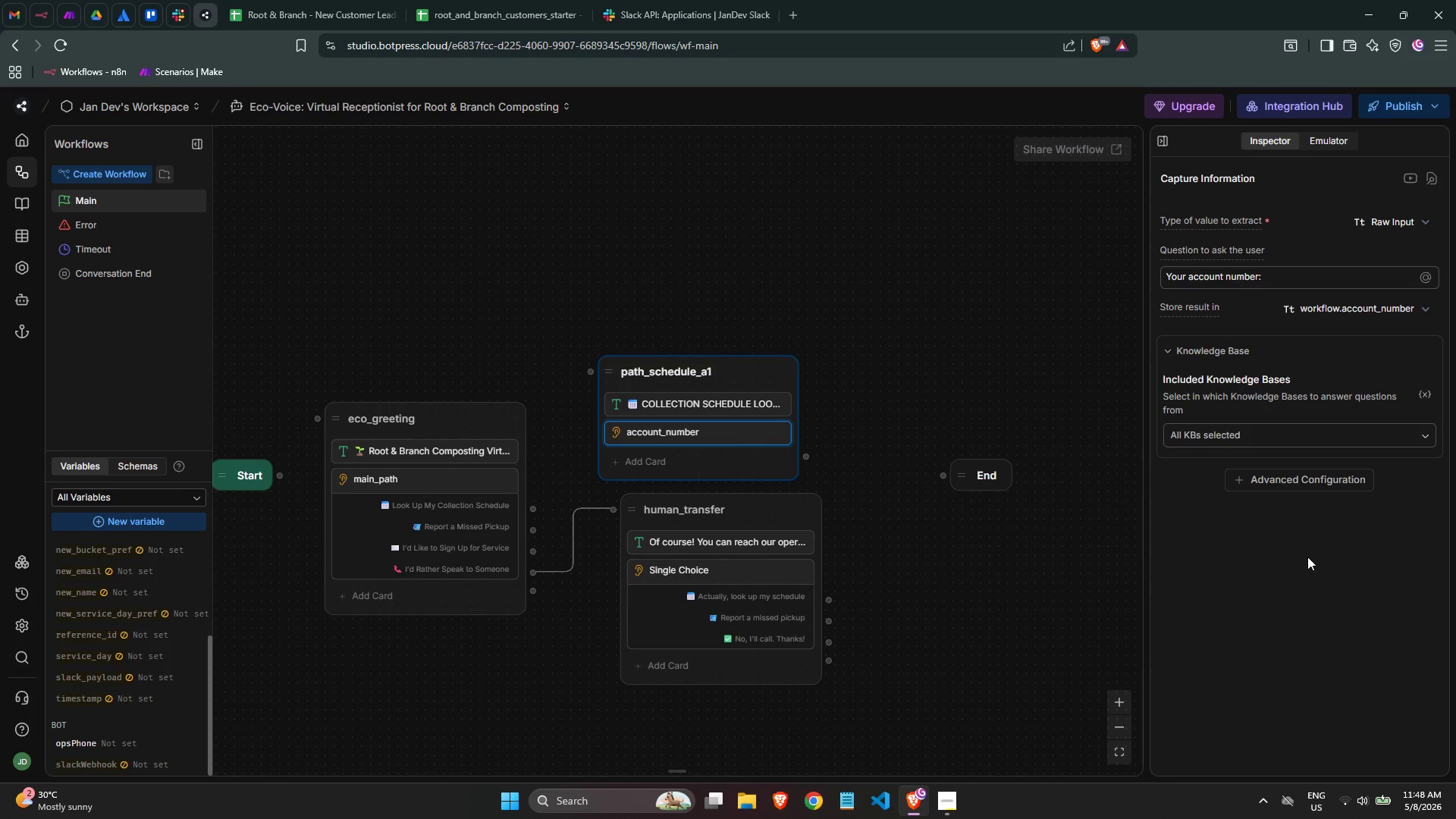 
left_click([943, 539])
 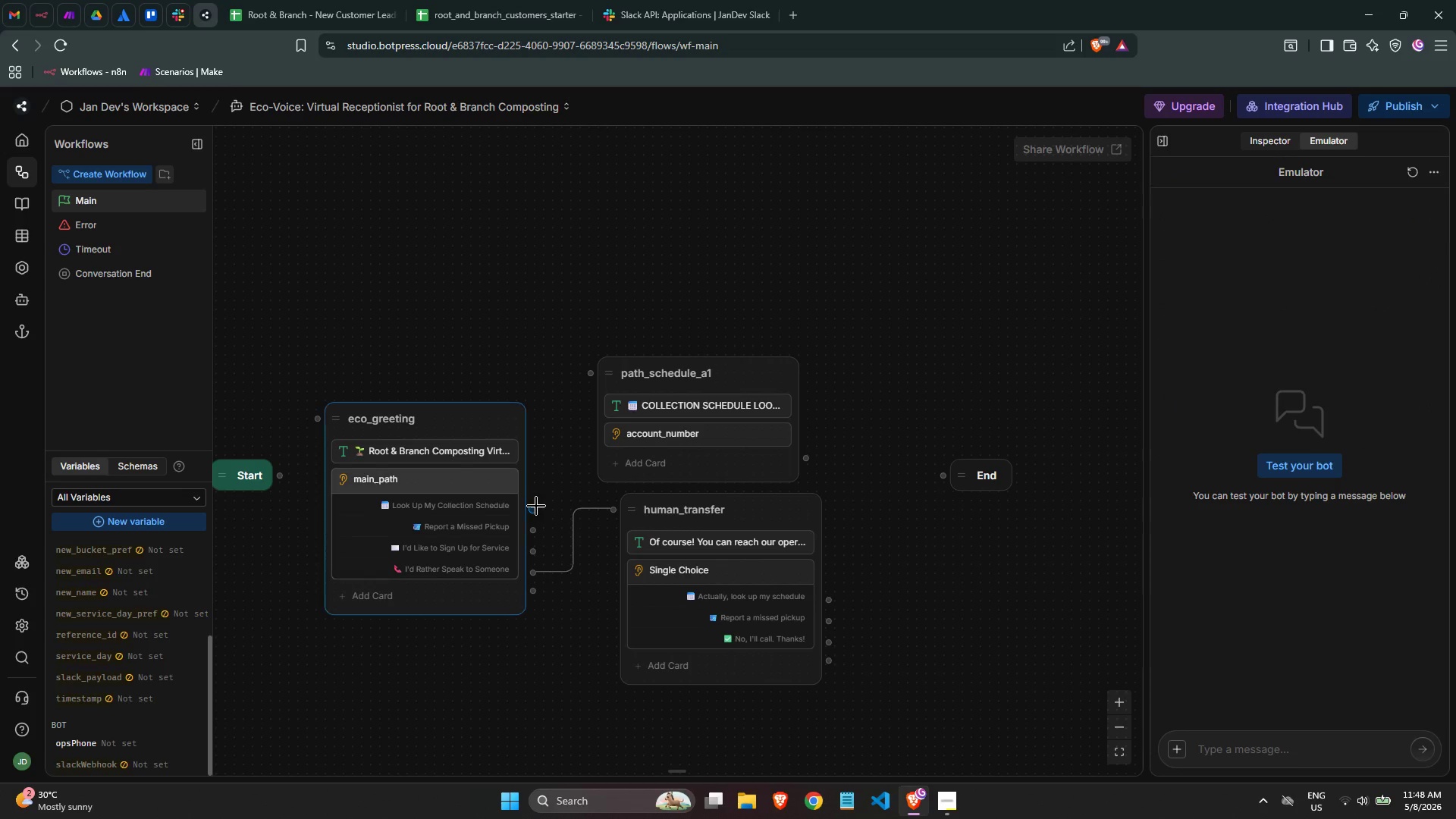 
left_click_drag(start_coordinate=[532, 510], to_coordinate=[588, 381])
 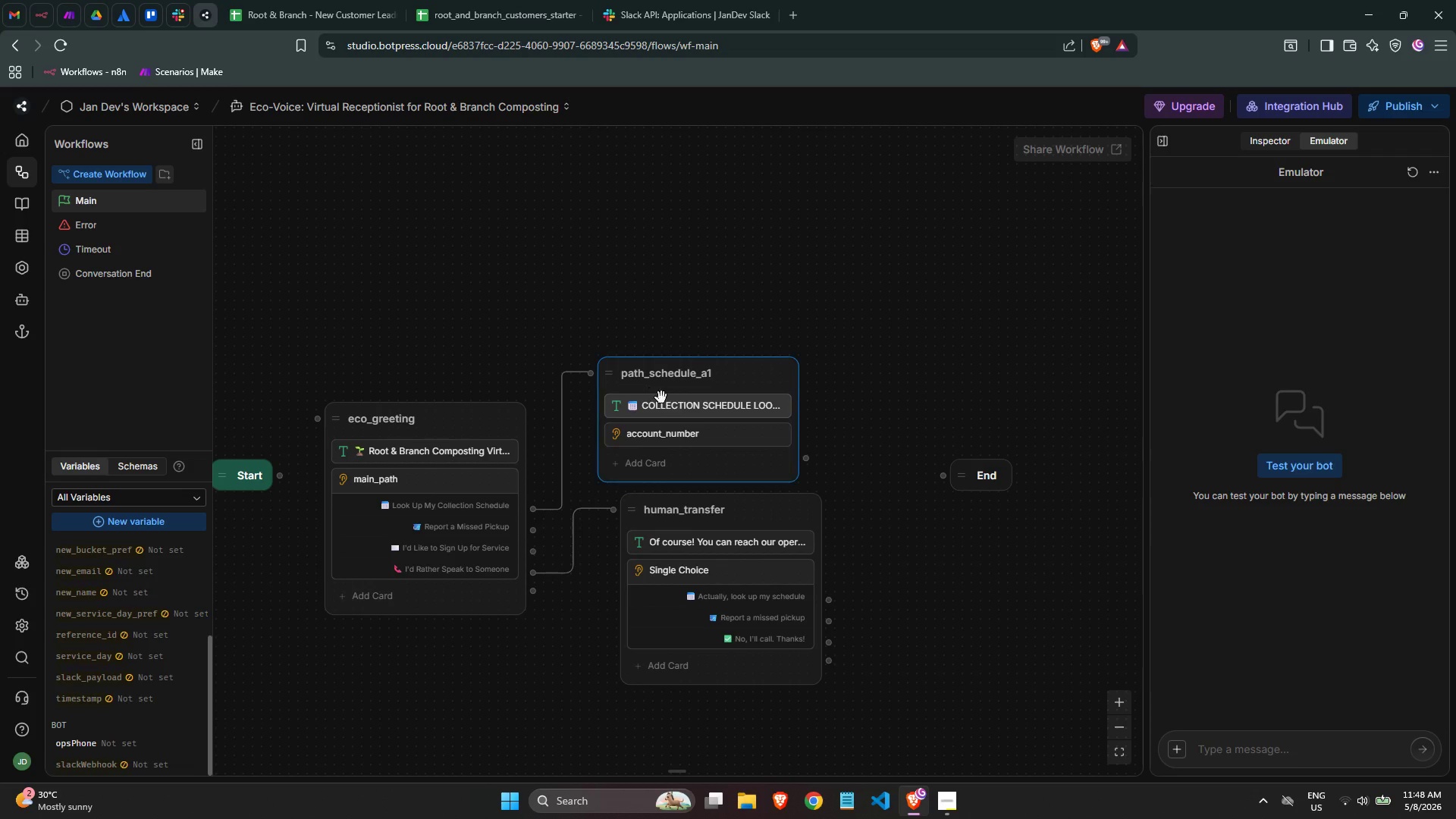 
wait(6.48)
 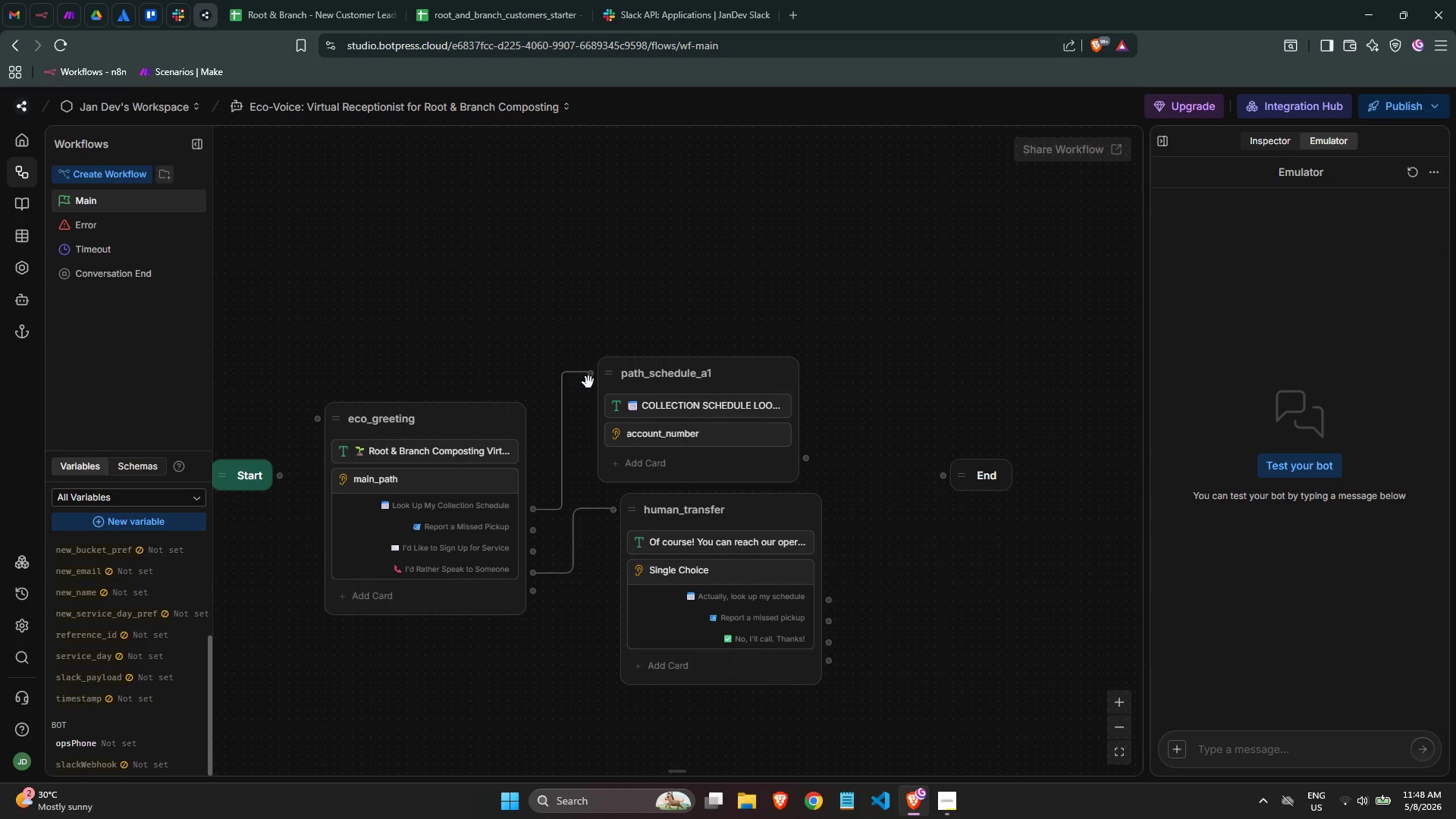 
left_click_drag(start_coordinate=[637, 506], to_coordinate=[613, 532])
 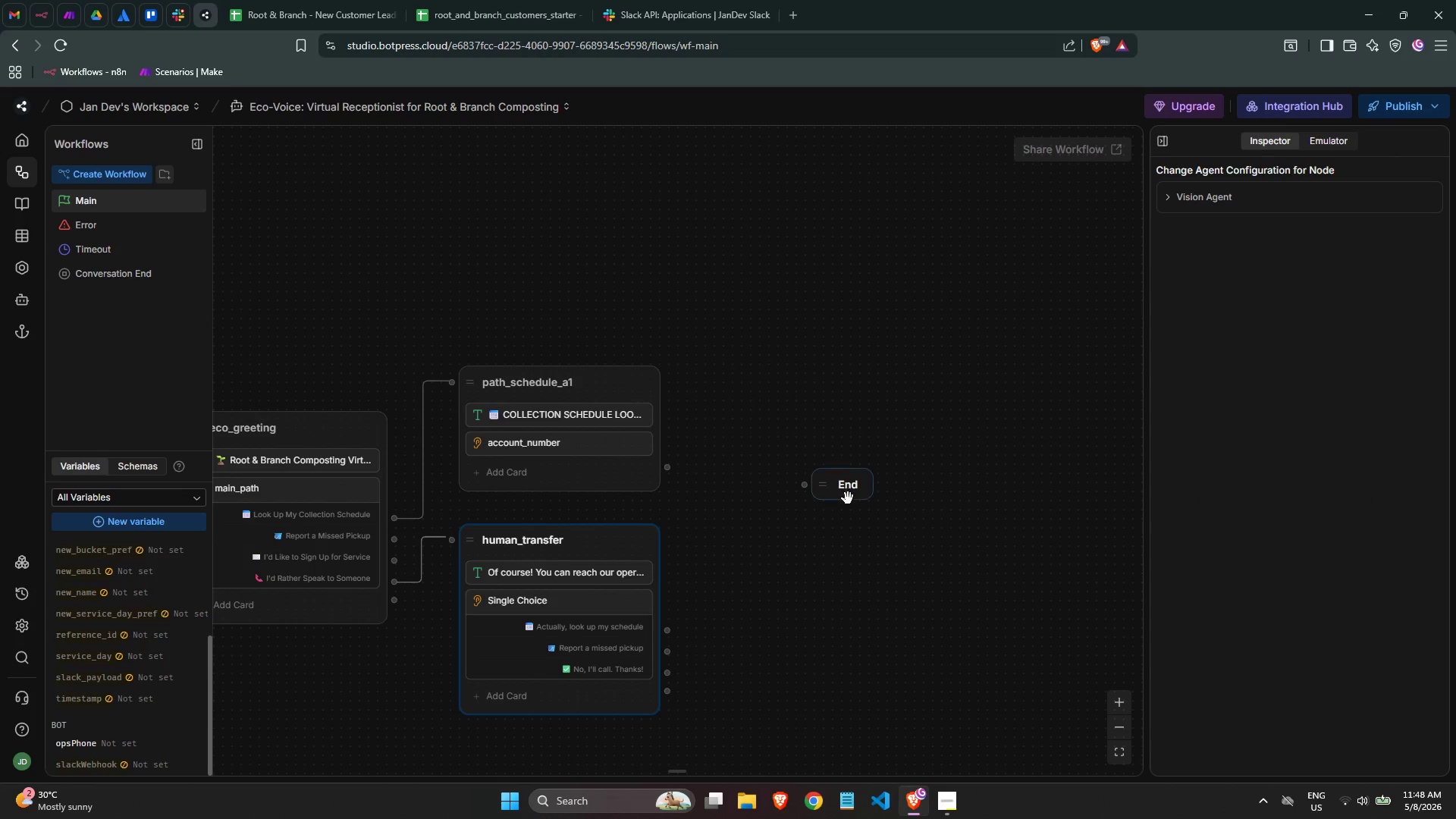 
left_click_drag(start_coordinate=[837, 495], to_coordinate=[946, 504])
 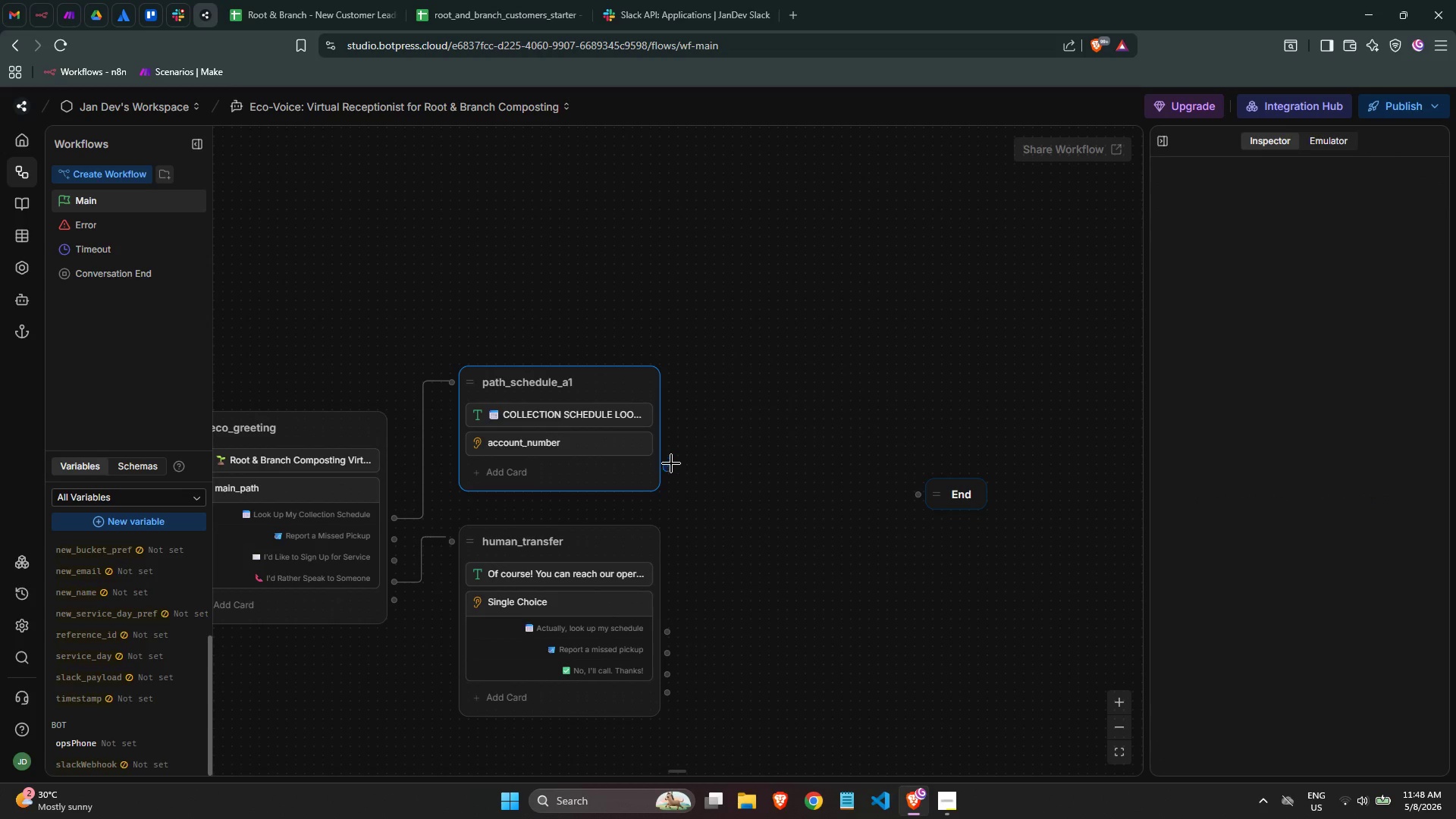 
right_click([718, 373])
 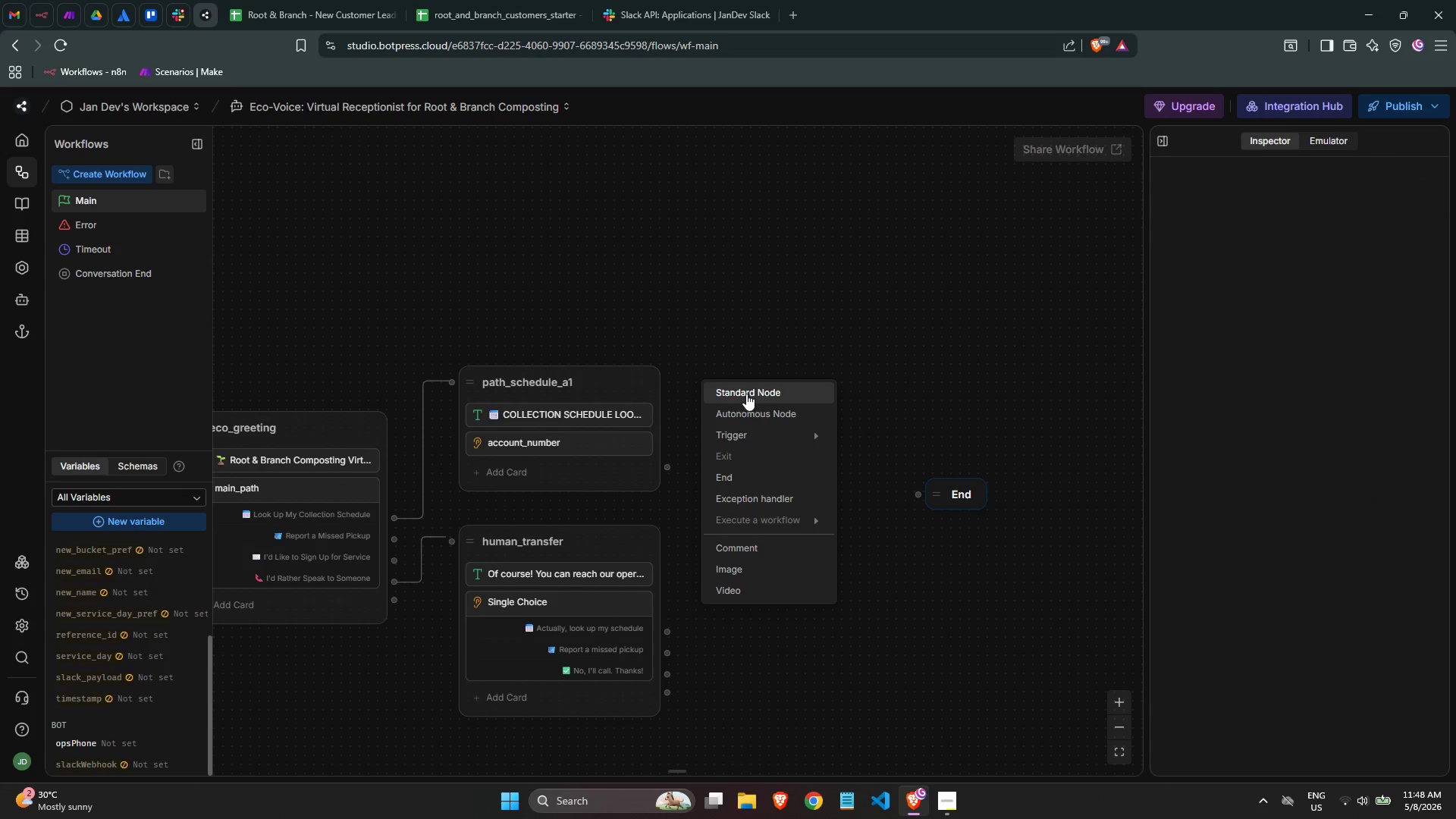 
left_click([746, 394])
 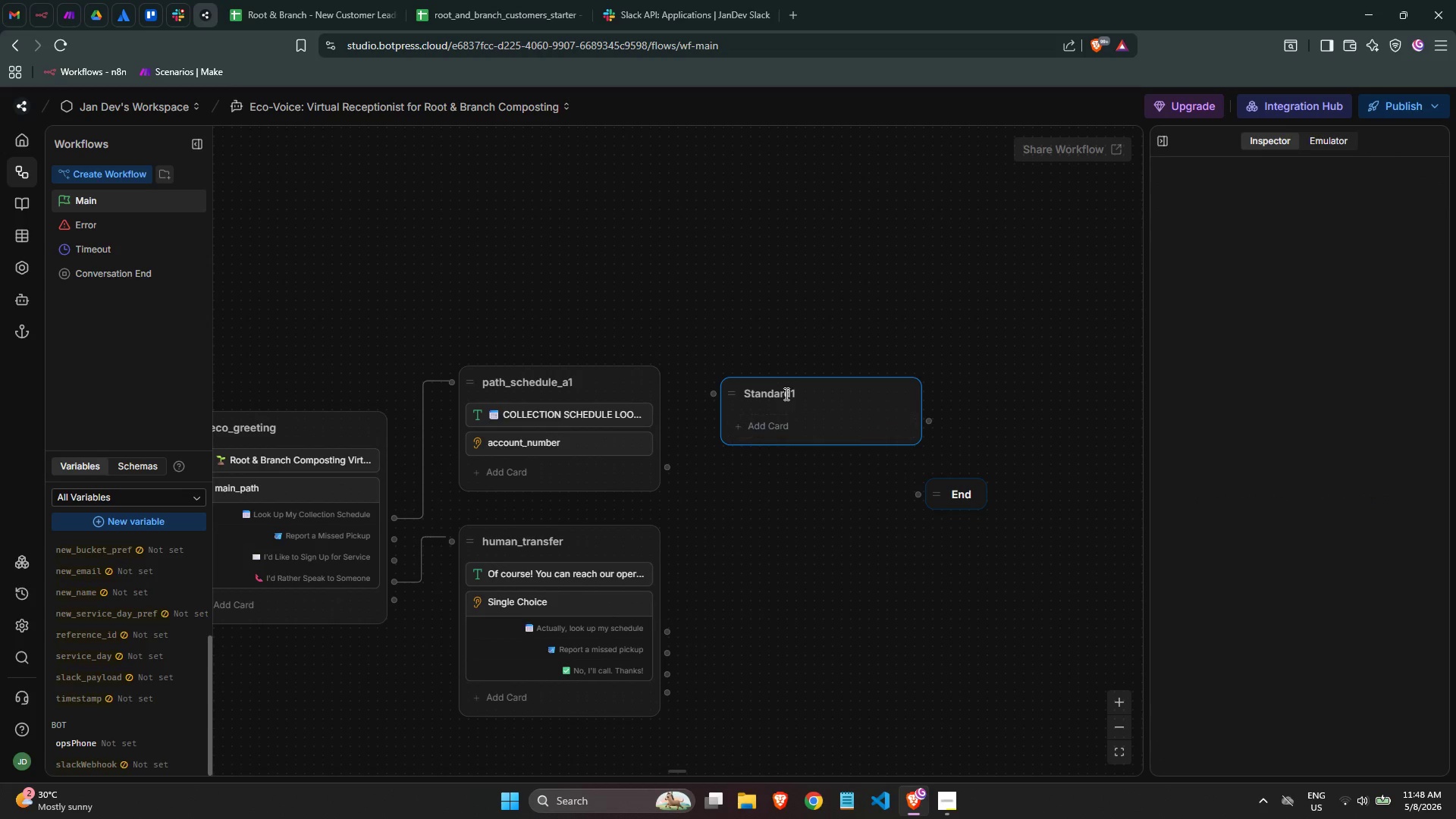 
double_click([785, 394])
 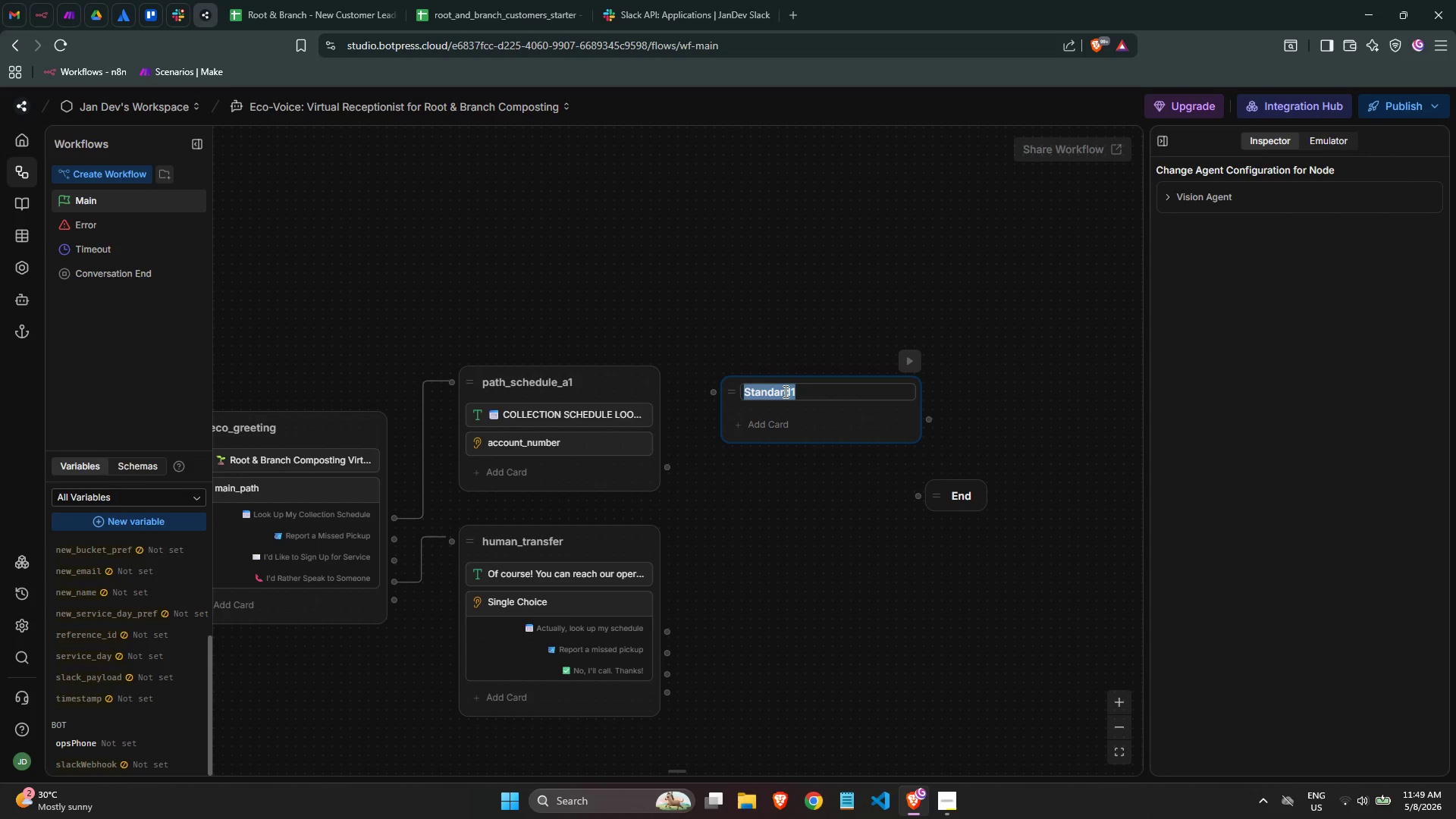 
type(lookup_schedule)
 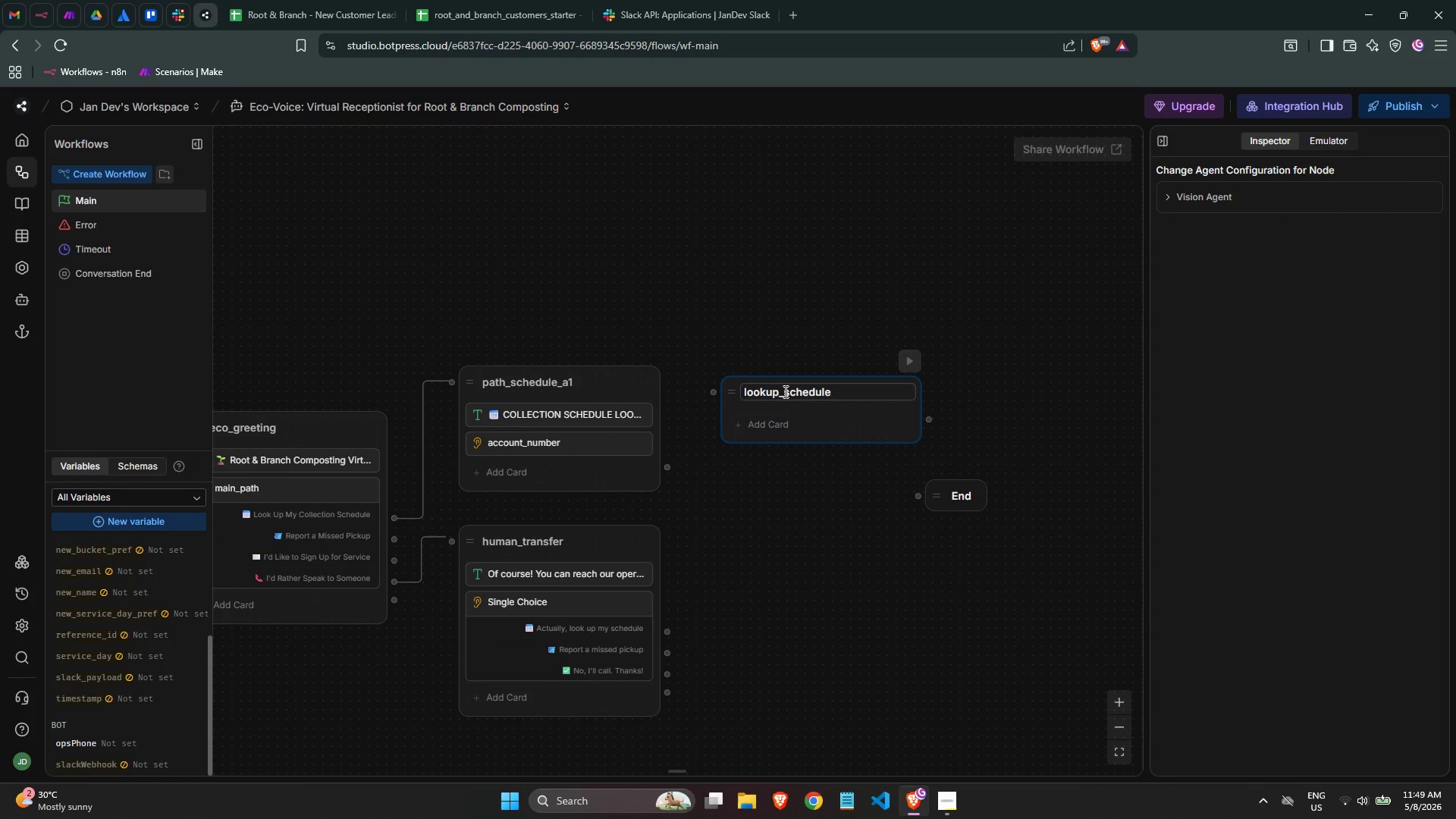 
left_click([14, 244])
 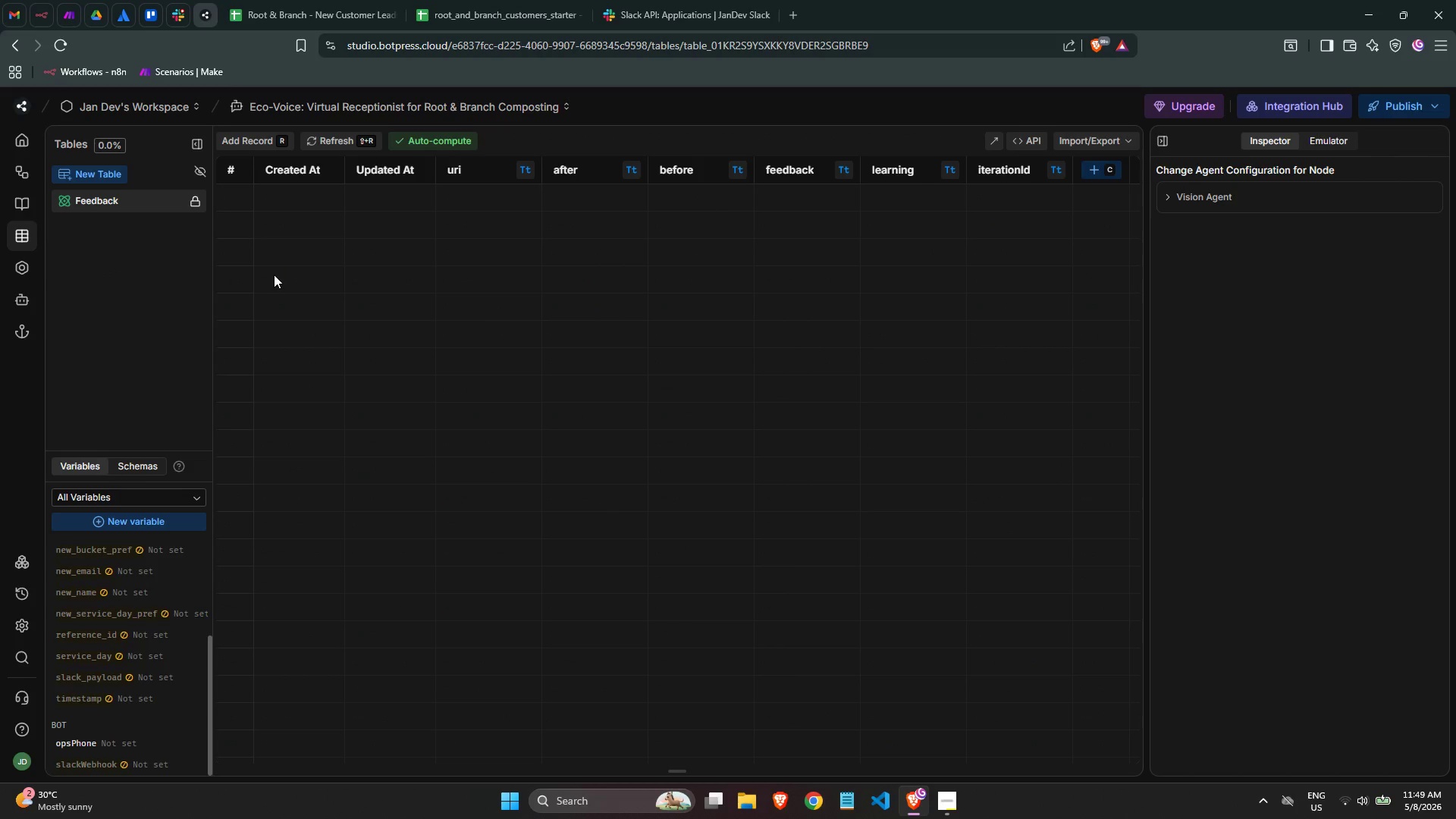 
wait(5.14)
 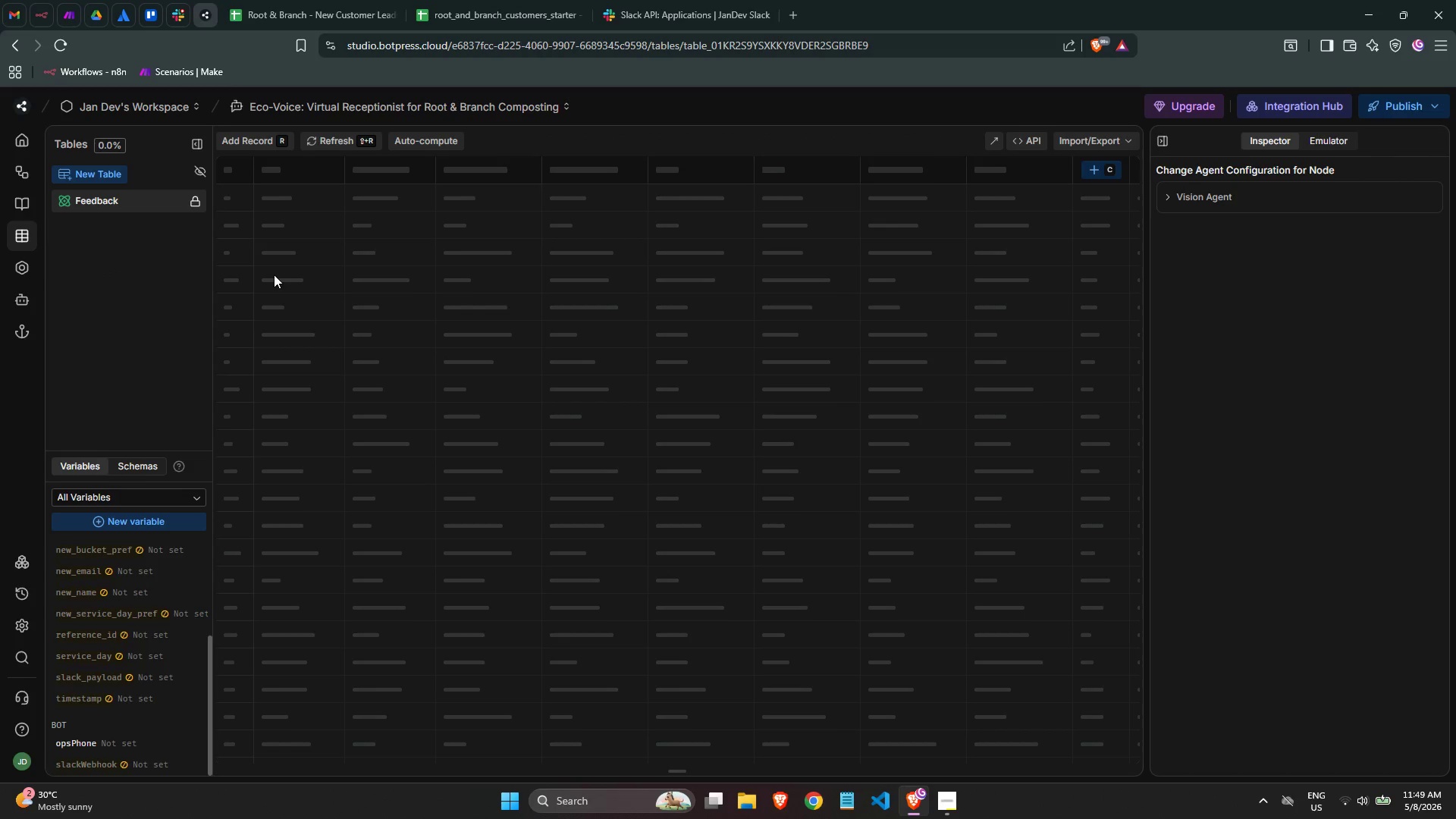 
left_click([116, 170])
 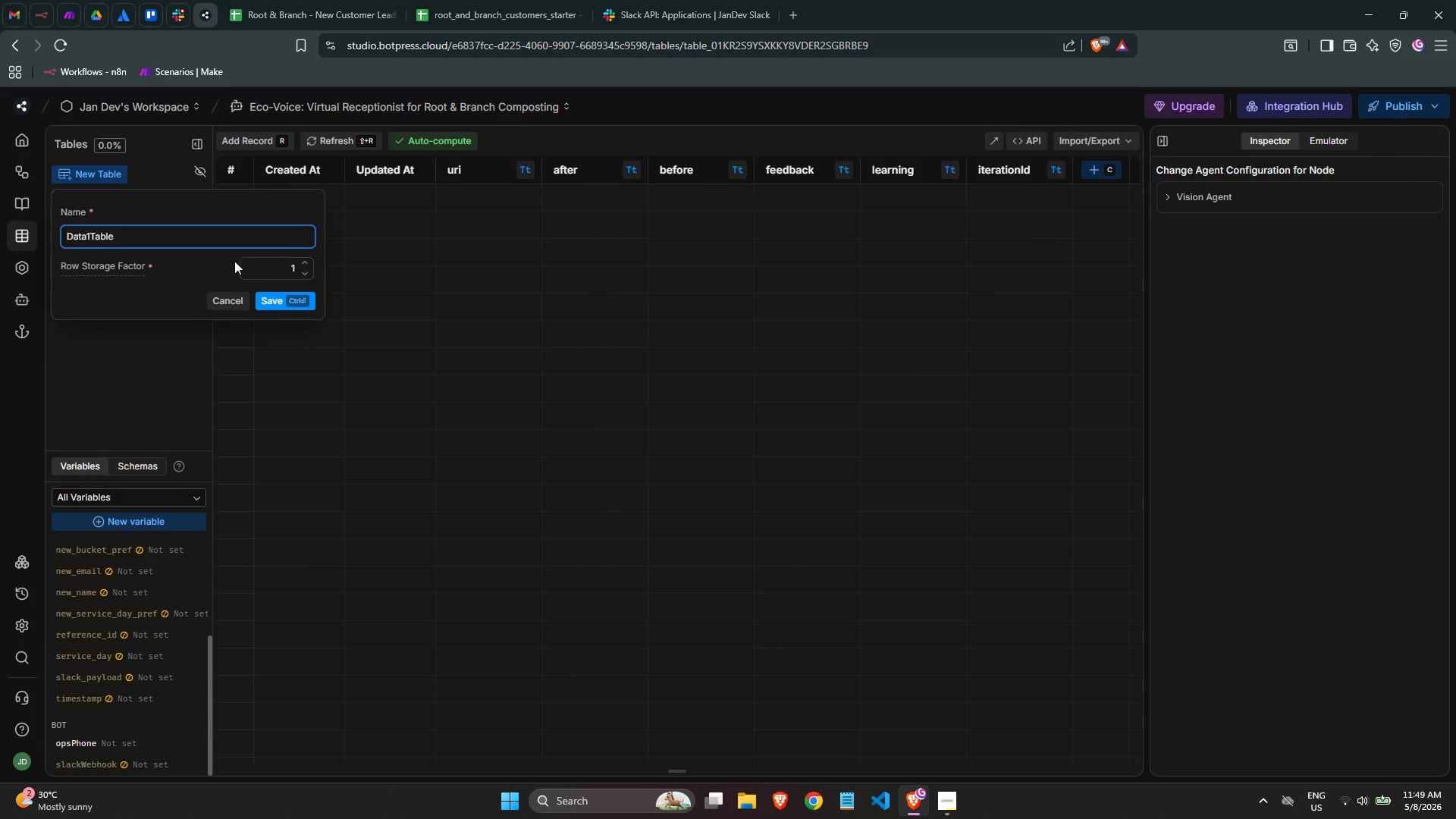 
double_click([216, 240])
 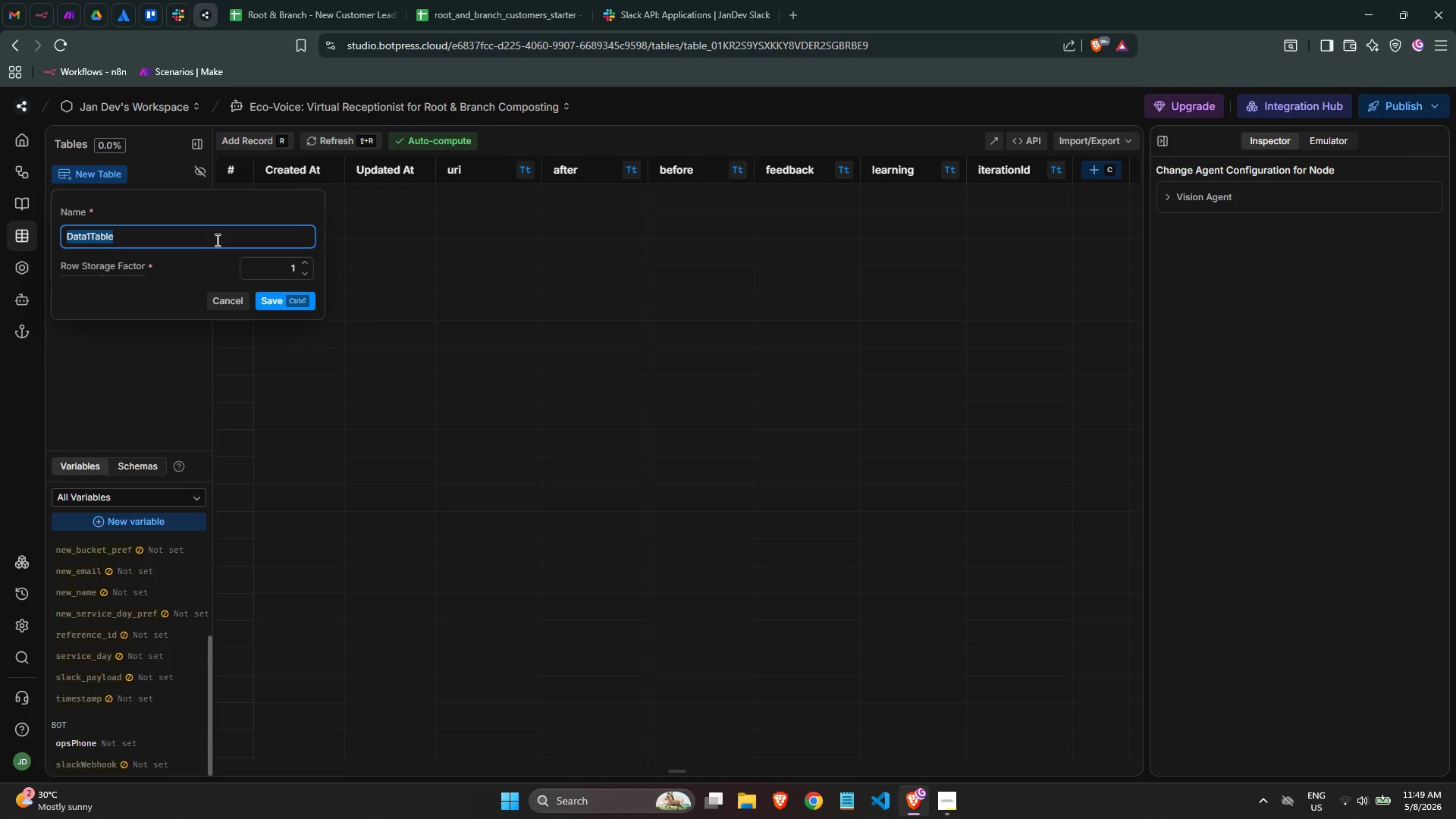 
triple_click([216, 240])
 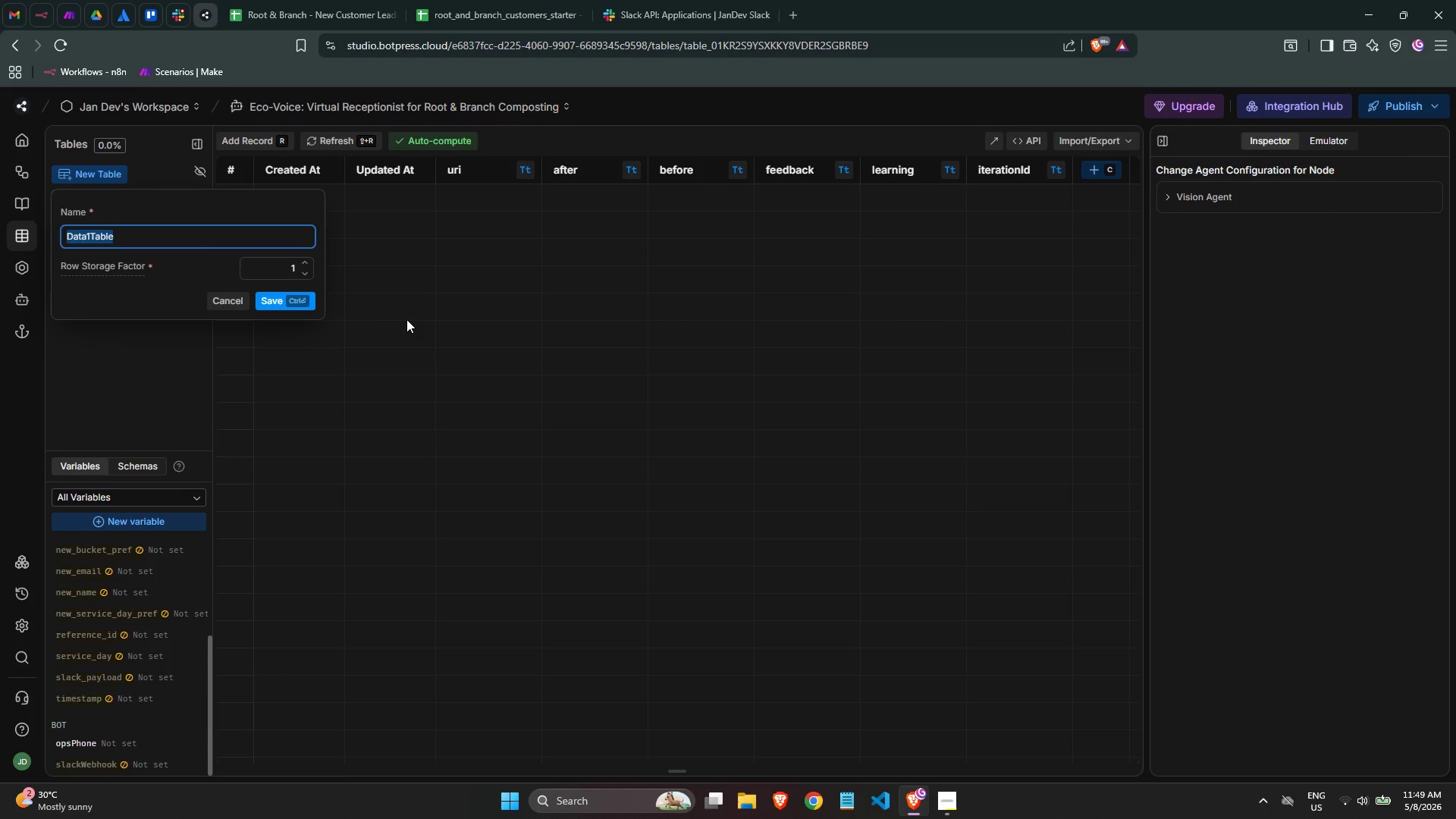 
wait(5.23)
 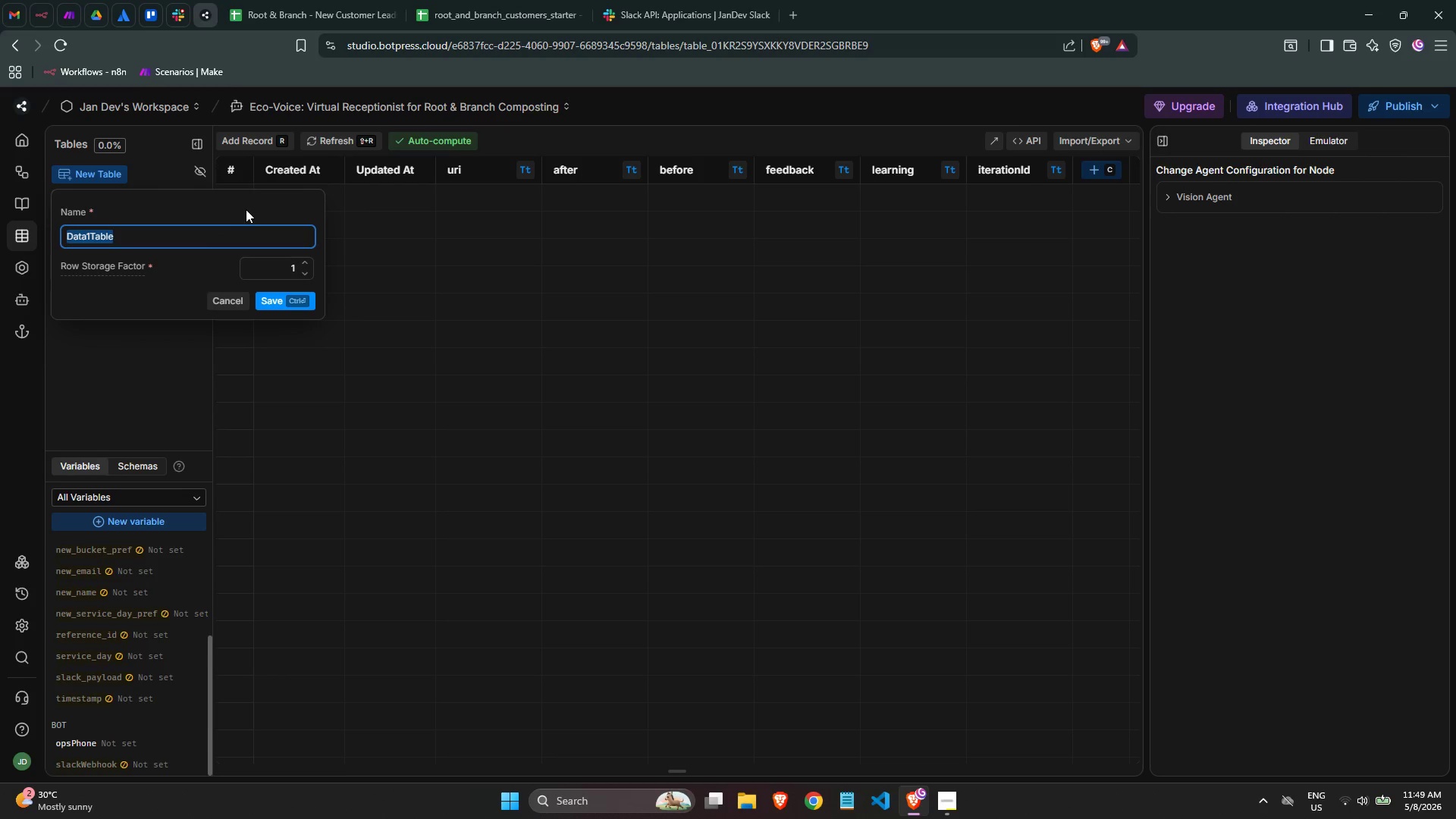 
type(root_and_branch_customers)
 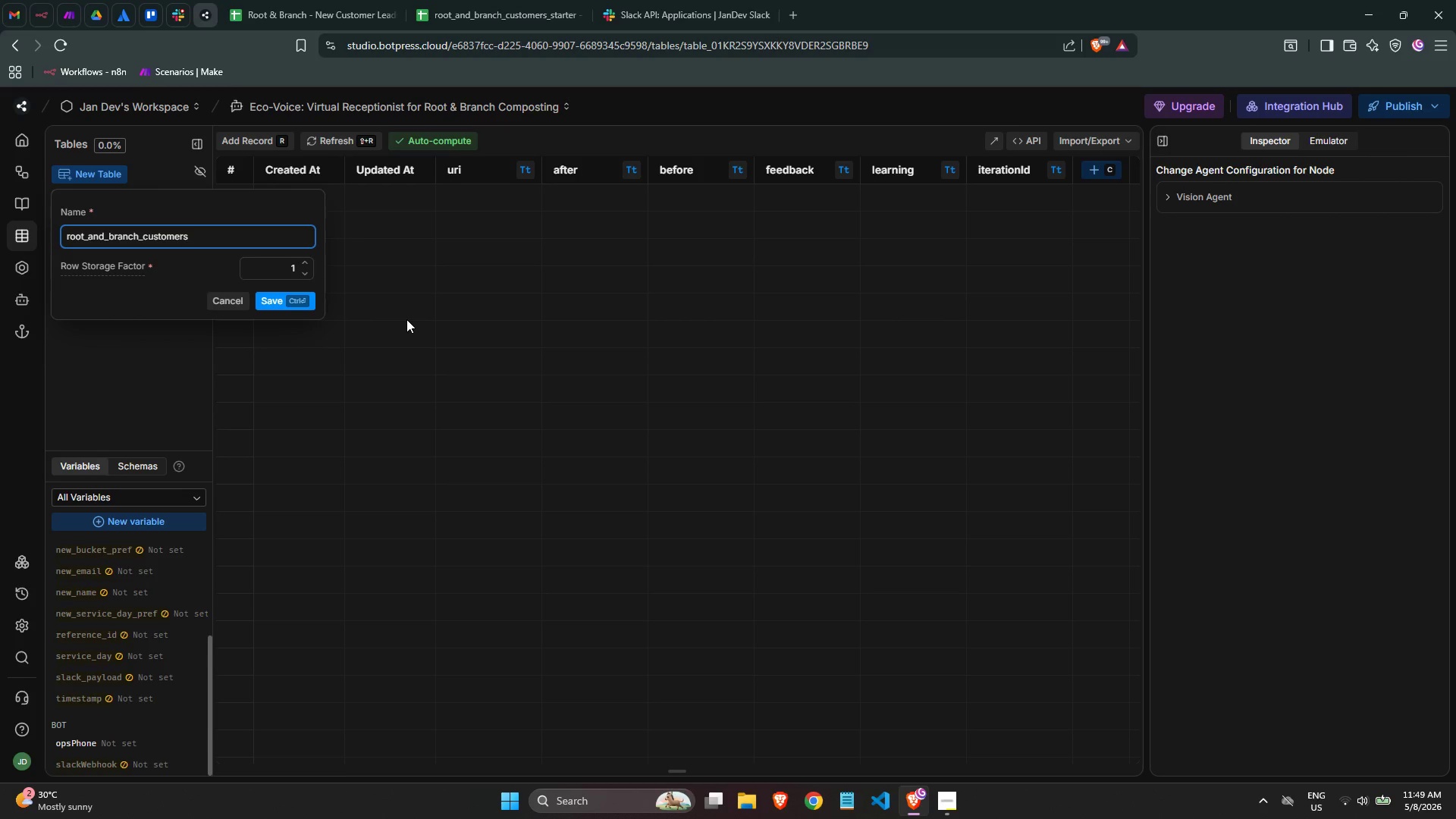 
key(Shift+ShiftLeft)
 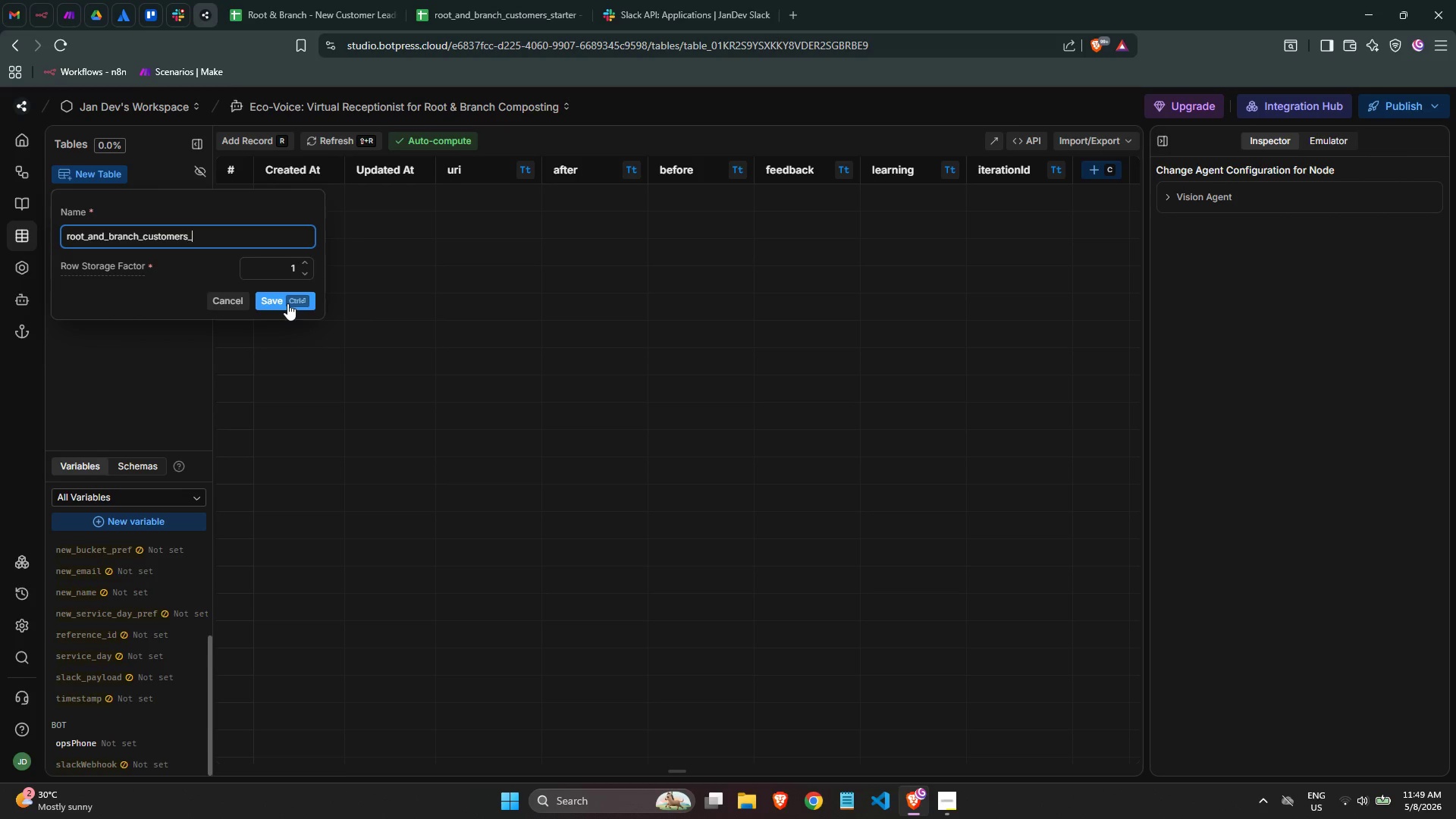 
key(Shift+Minus)
 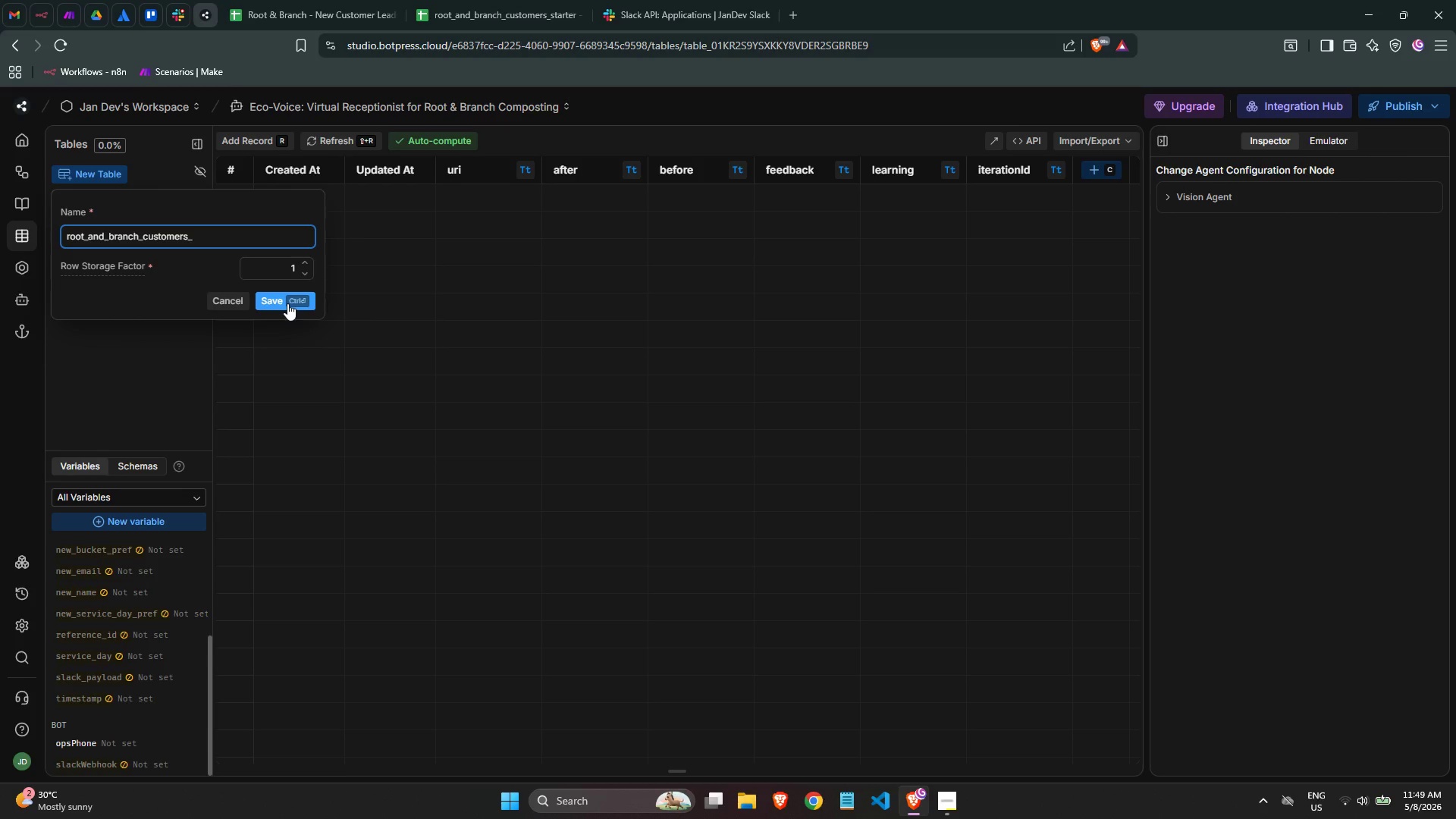 
left_click([287, 303])
 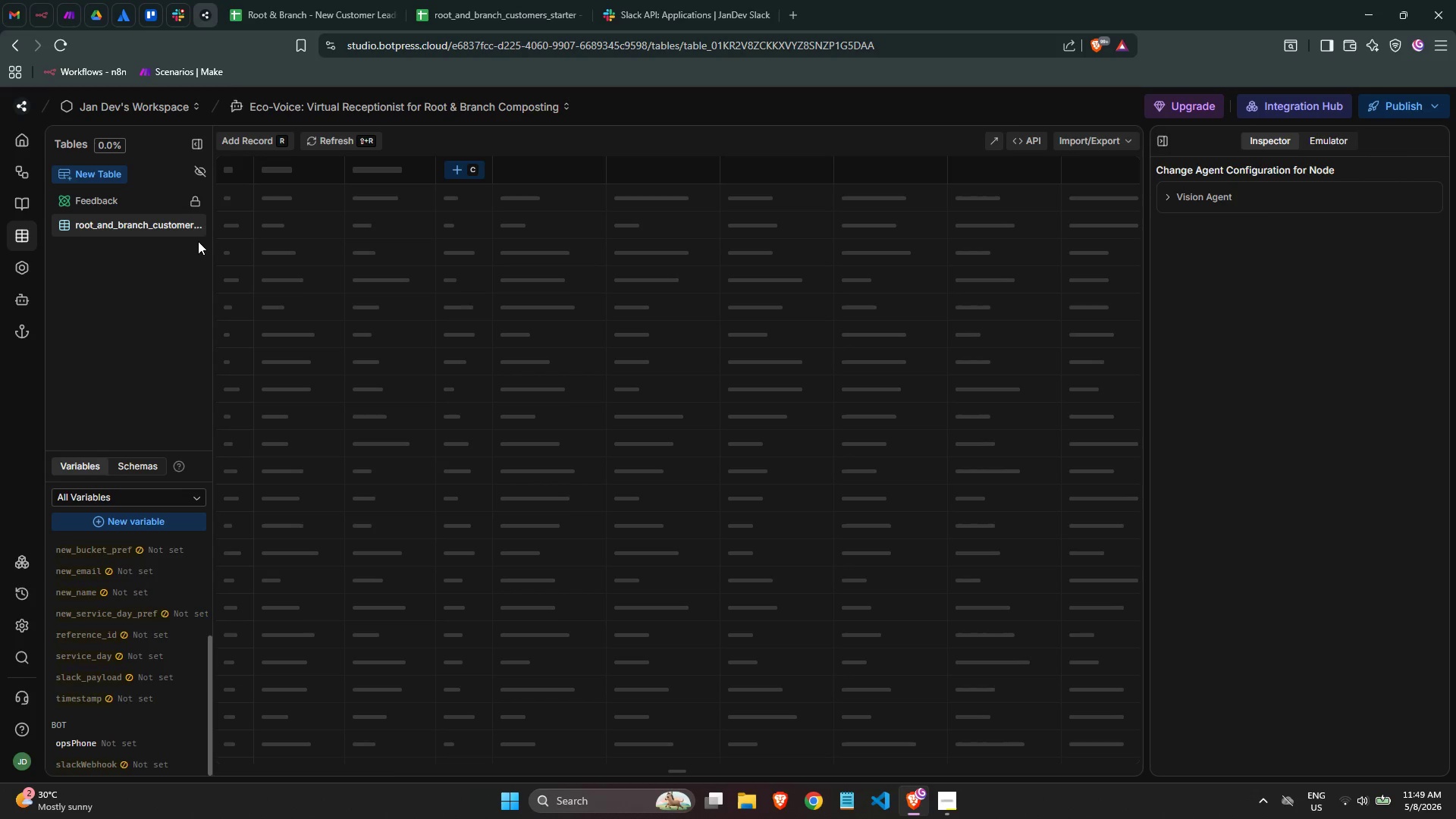 
wait(10.98)
 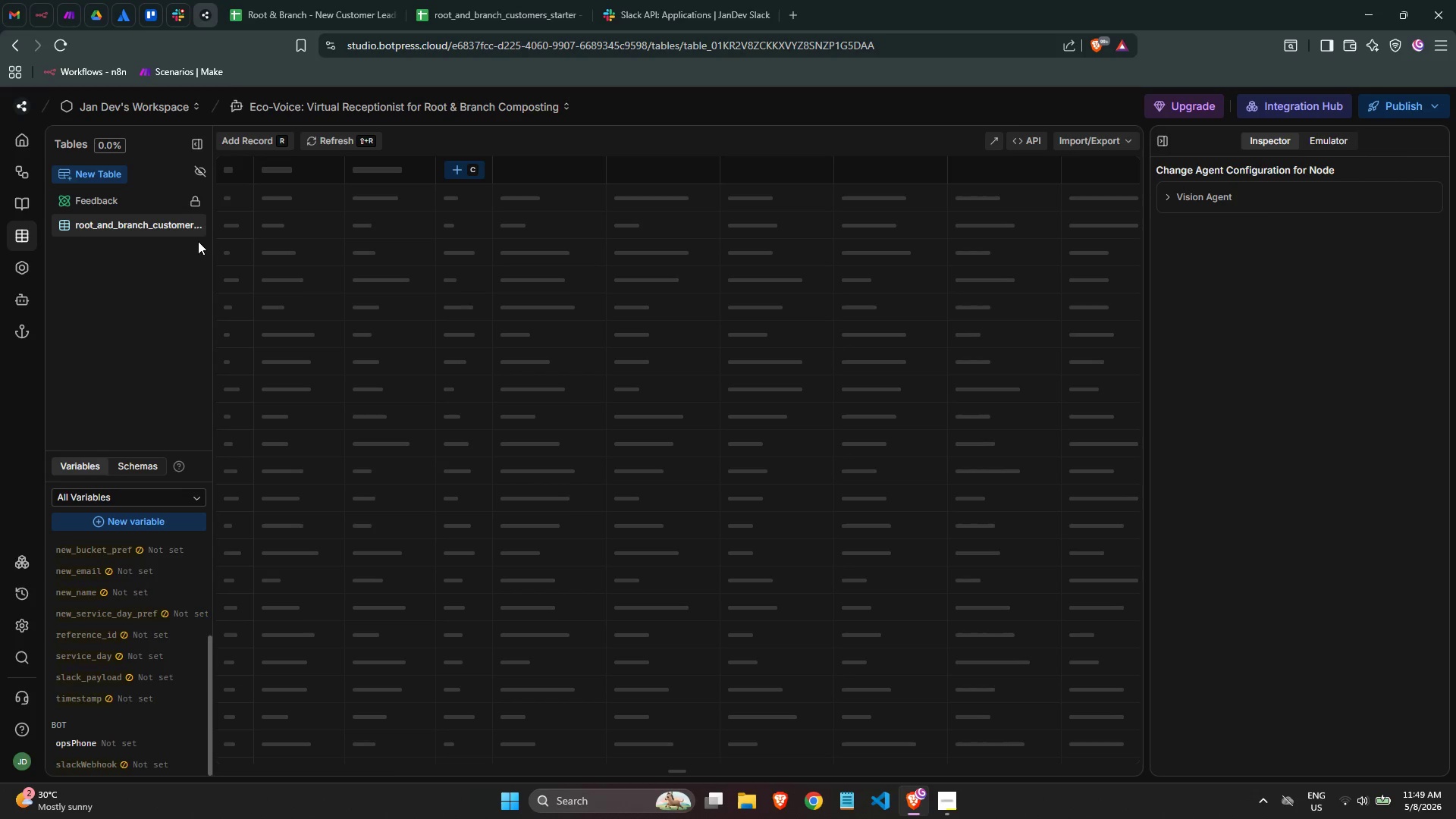 
left_click([1084, 209])
 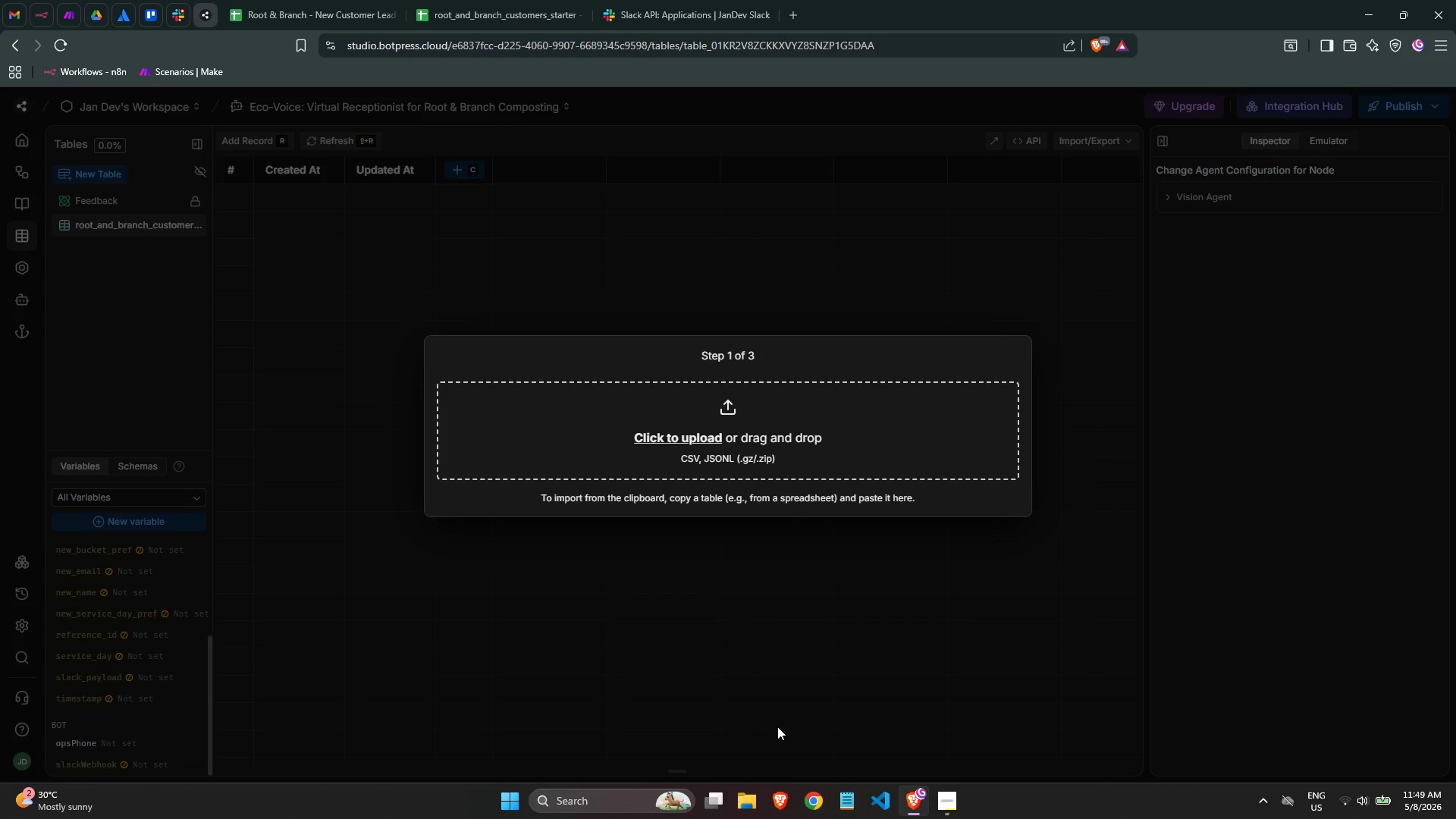 
wait(7.33)
 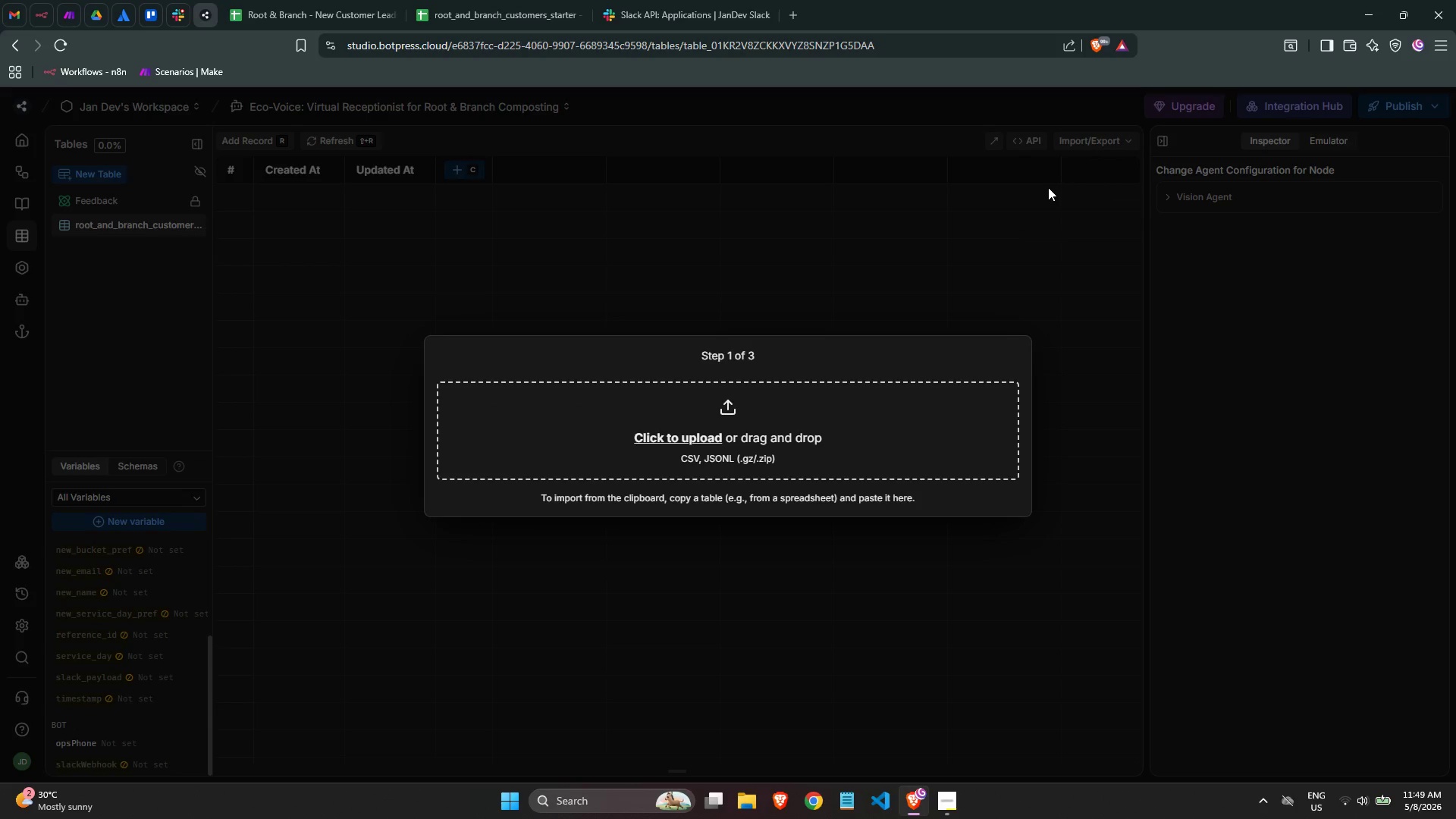 
left_click([758, 792])
 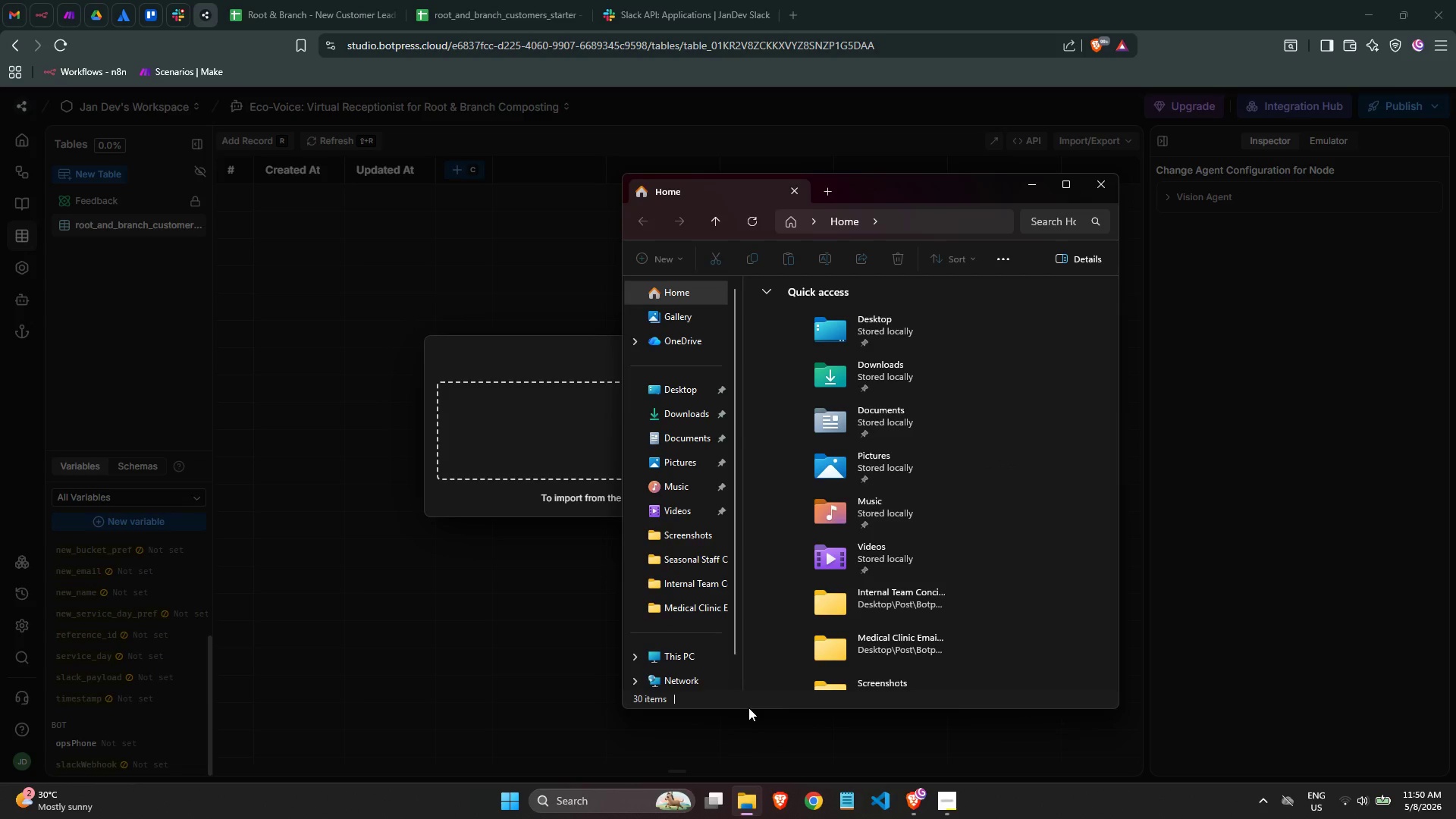 
wait(12.94)
 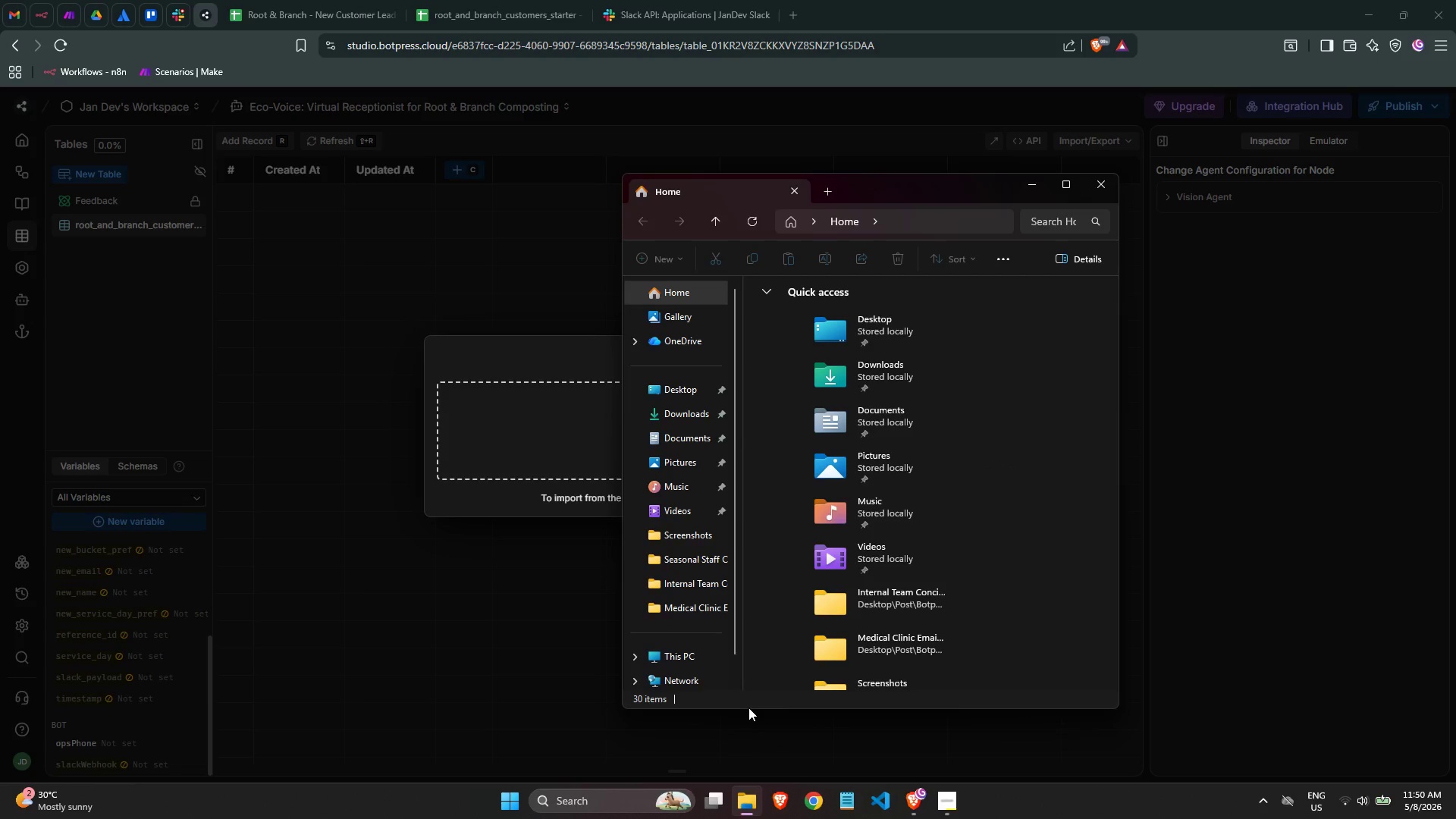 
left_click([655, 417])
 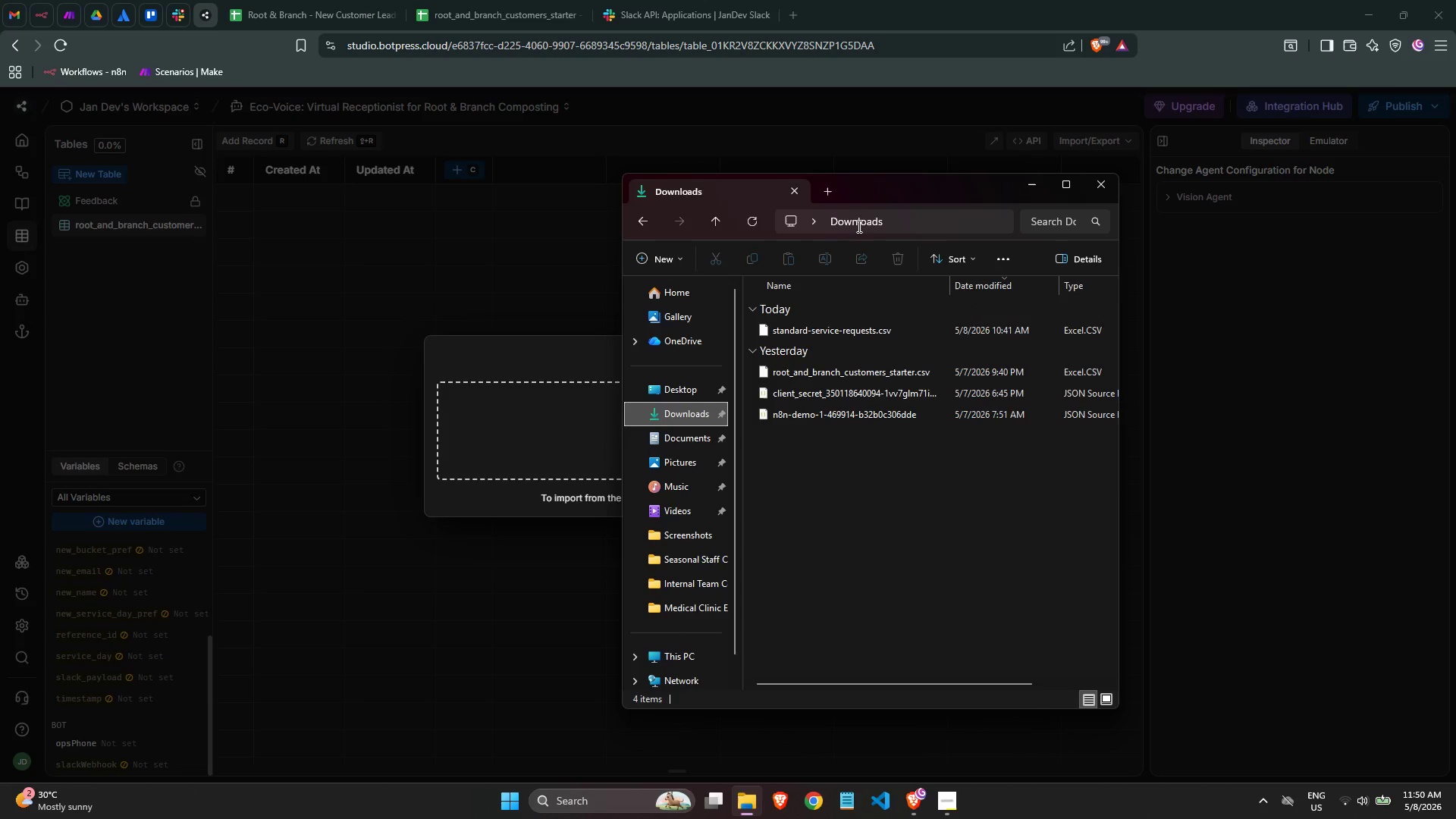 
left_click_drag(start_coordinate=[866, 194], to_coordinate=[1114, 220])
 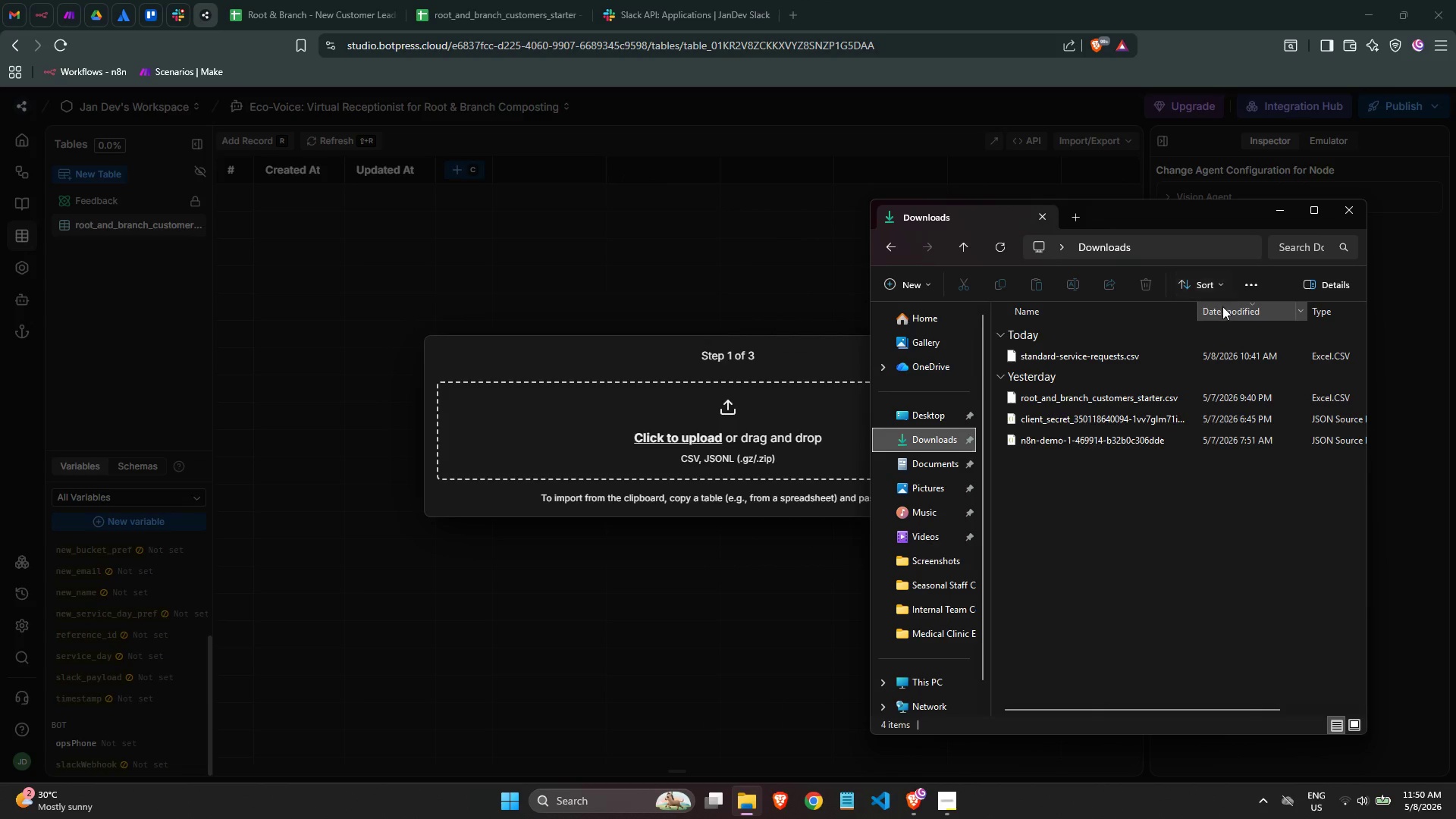 
double_click([1222, 306])
 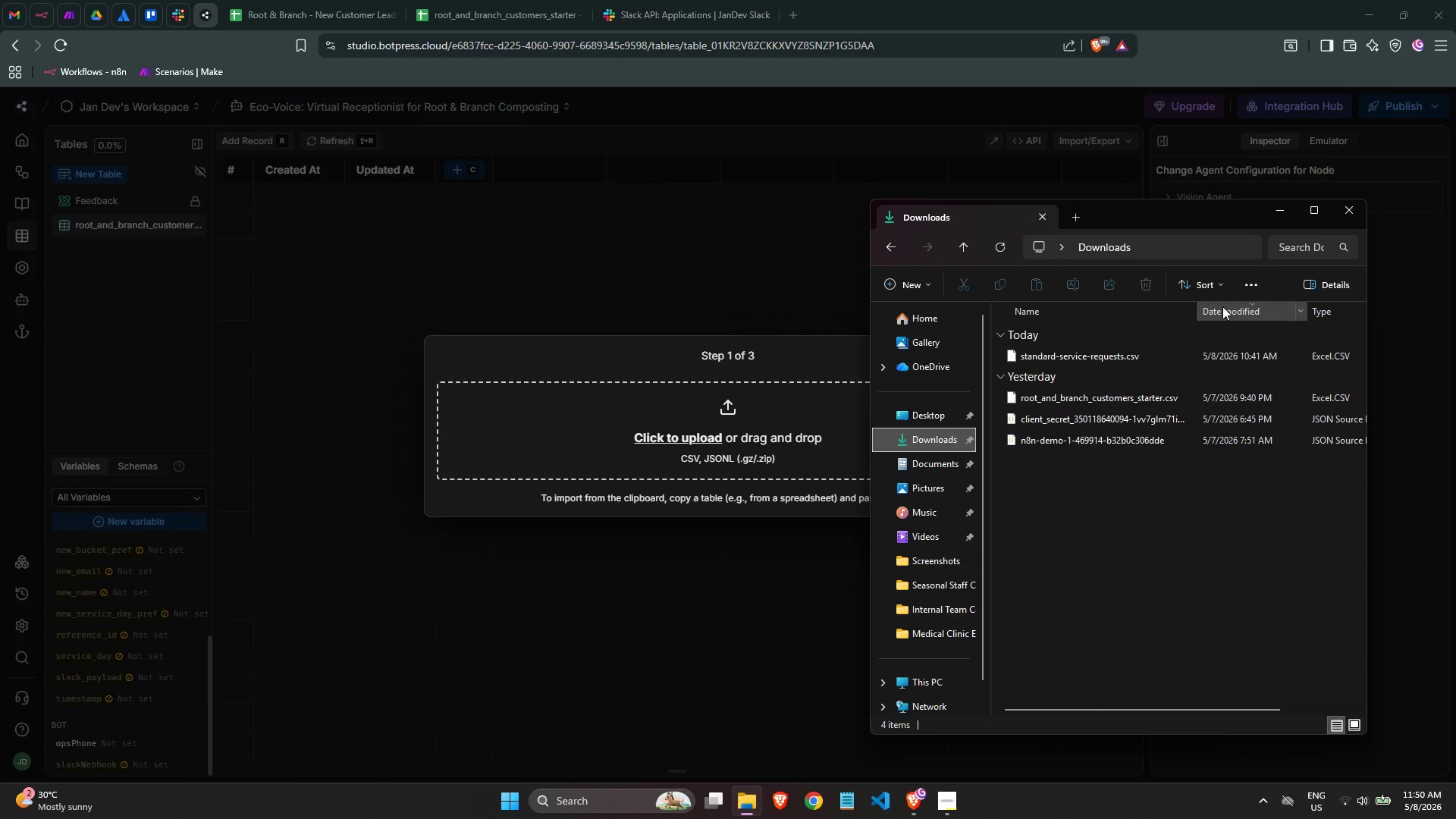 
left_click([1143, 397])
 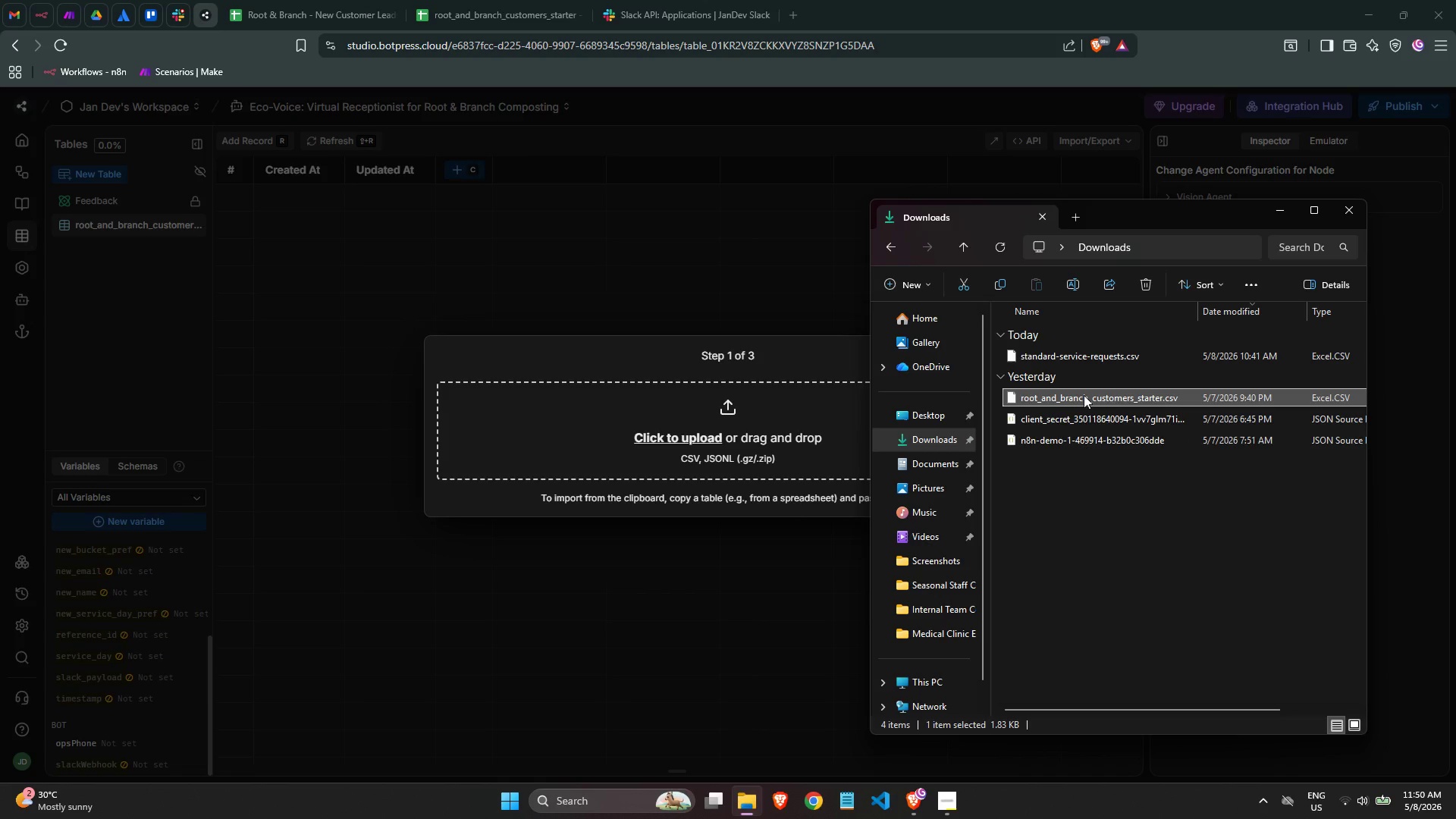 
wait(20.78)
 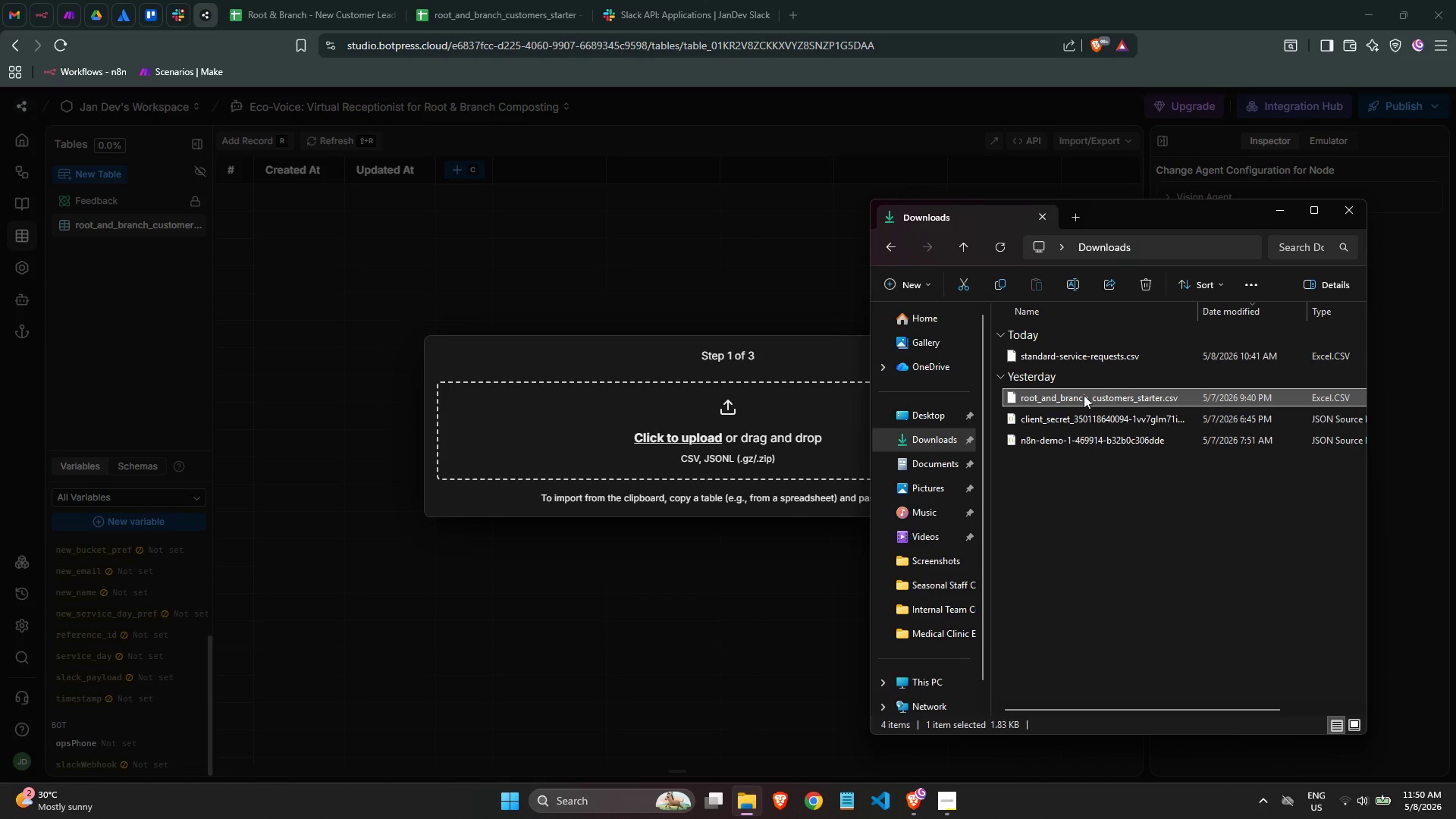 
left_click([1084, 395])
 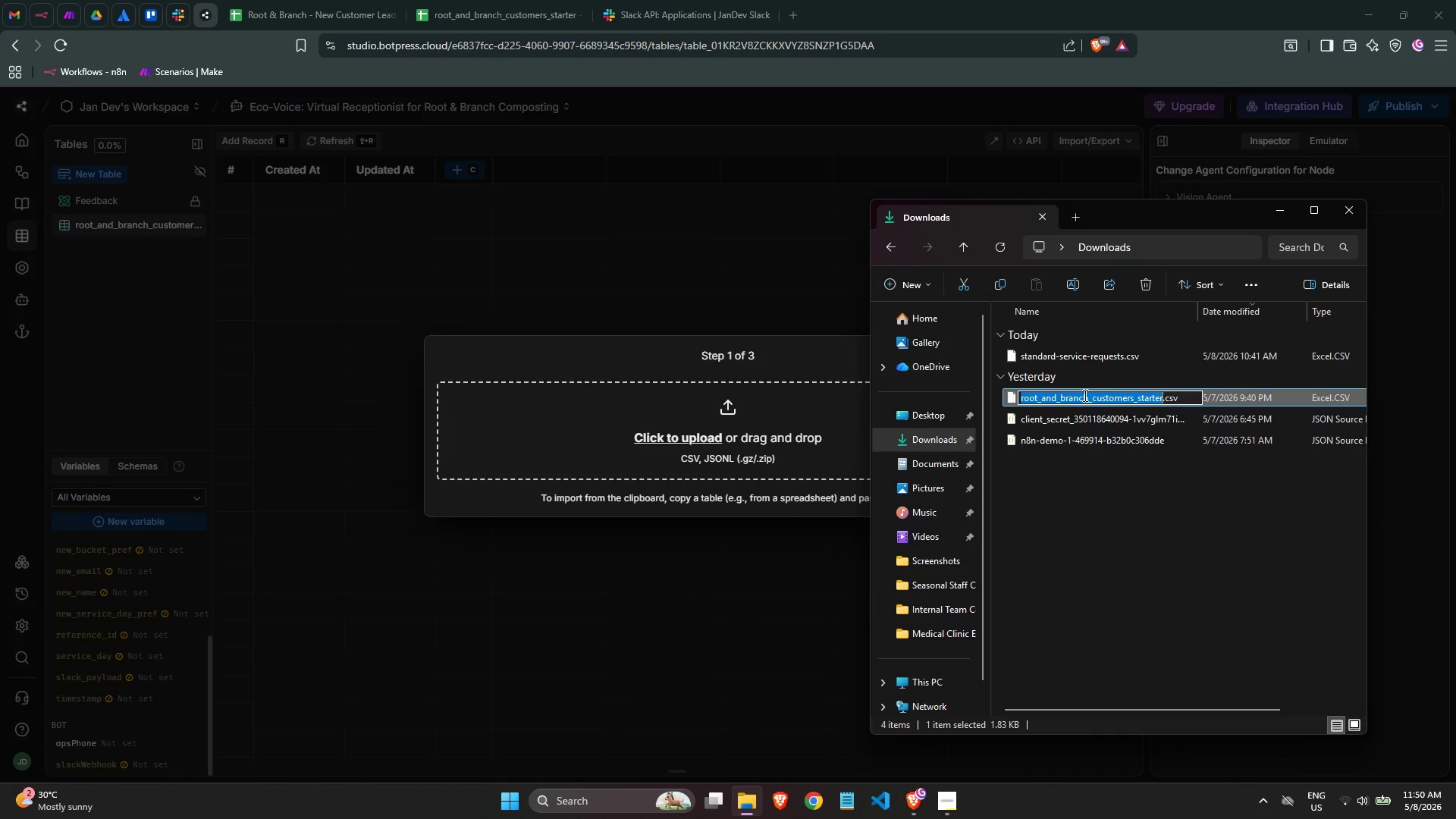 
wait(6.92)
 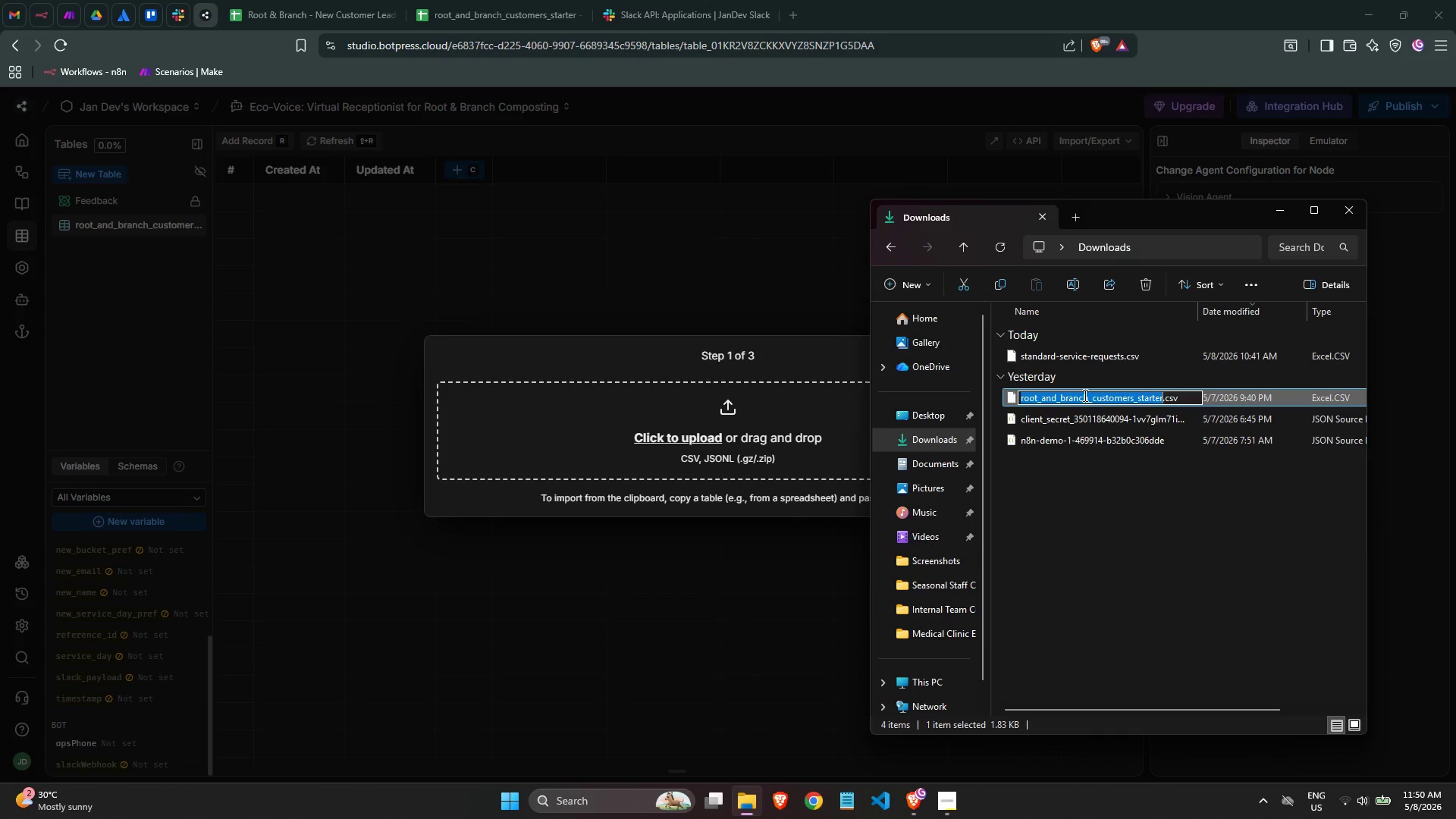 
left_click([1059, 400])
 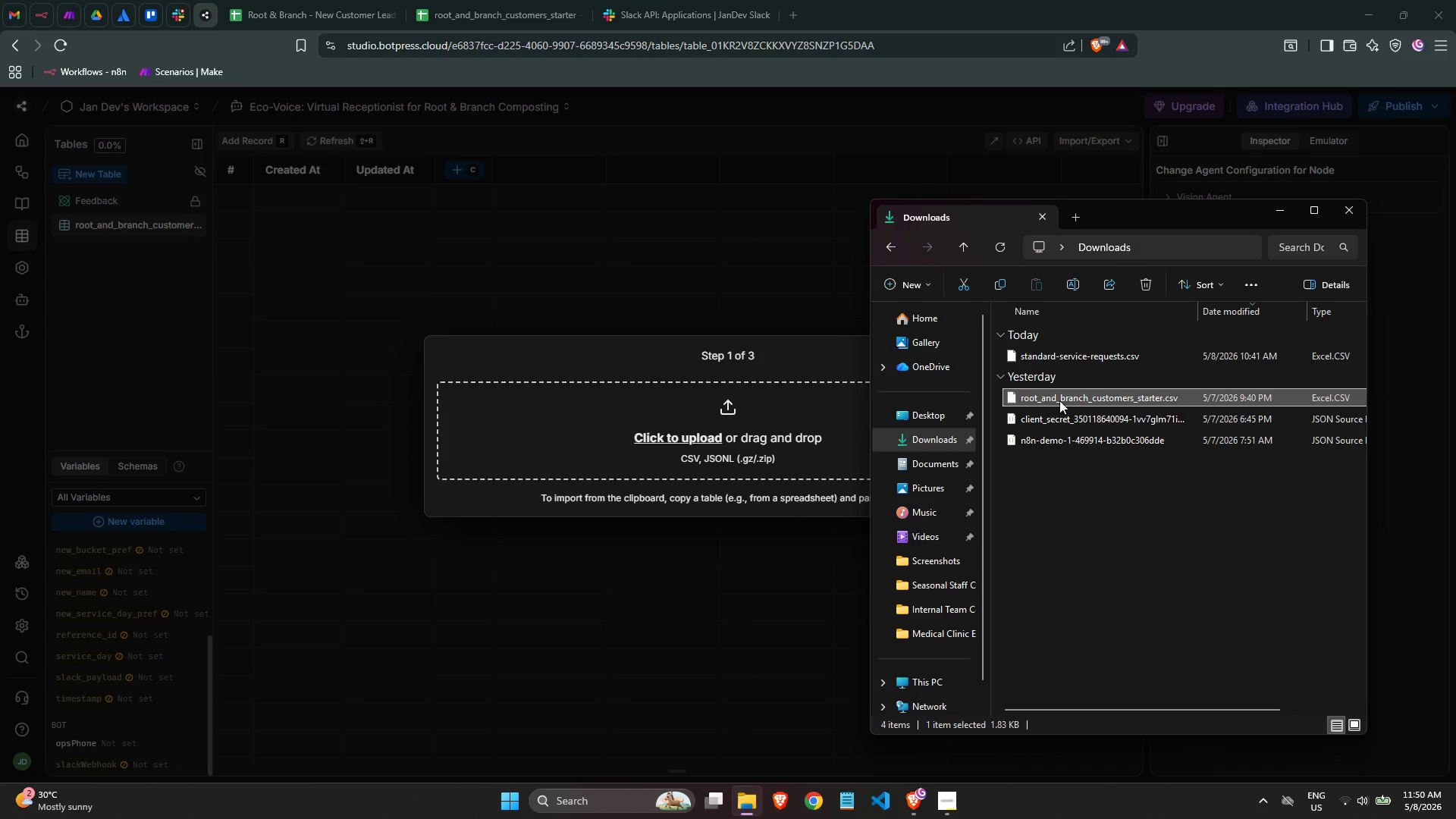 
left_click_drag(start_coordinate=[1059, 400], to_coordinate=[714, 411])
 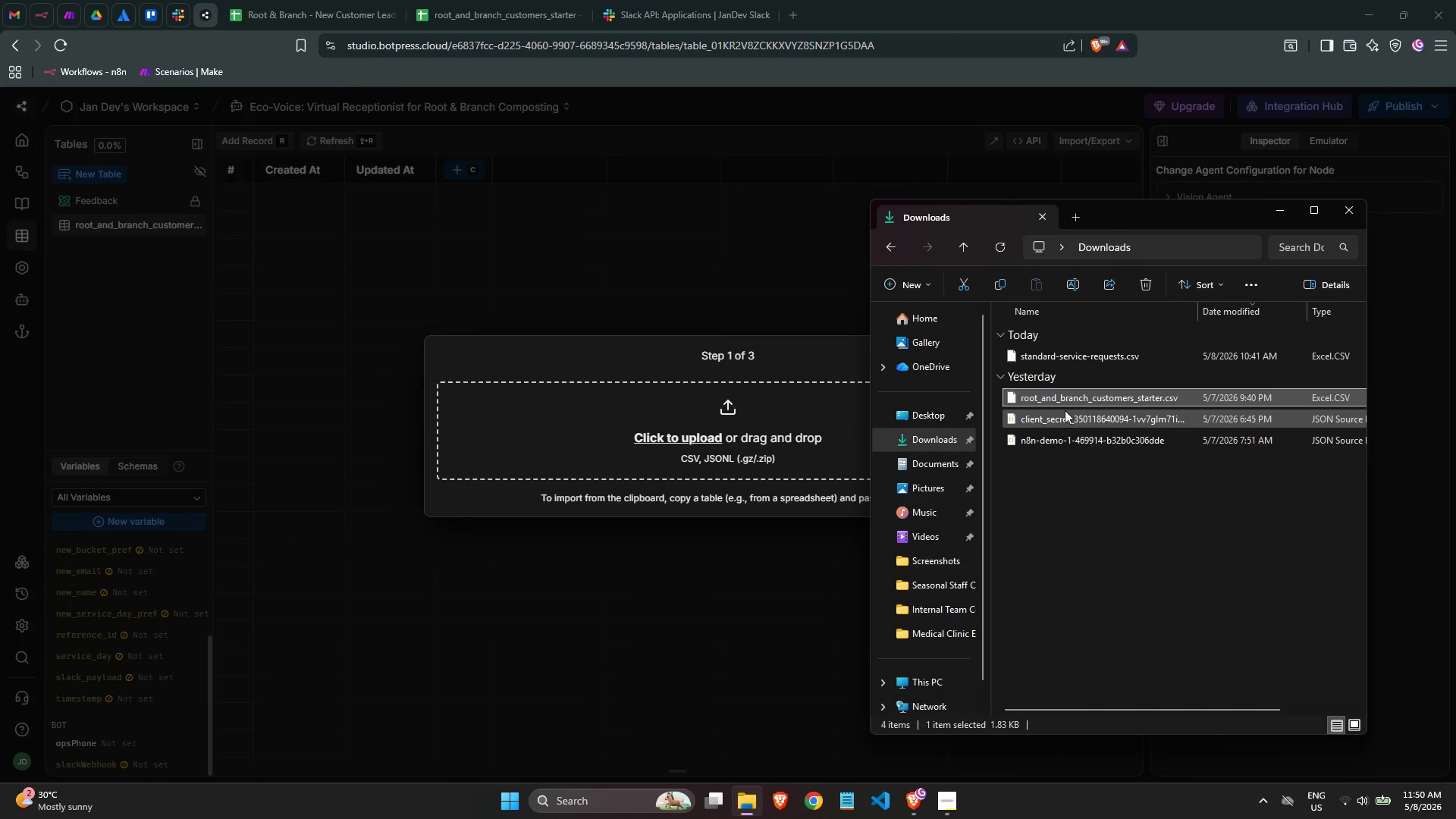 
left_click_drag(start_coordinate=[1067, 397], to_coordinate=[793, 443])
 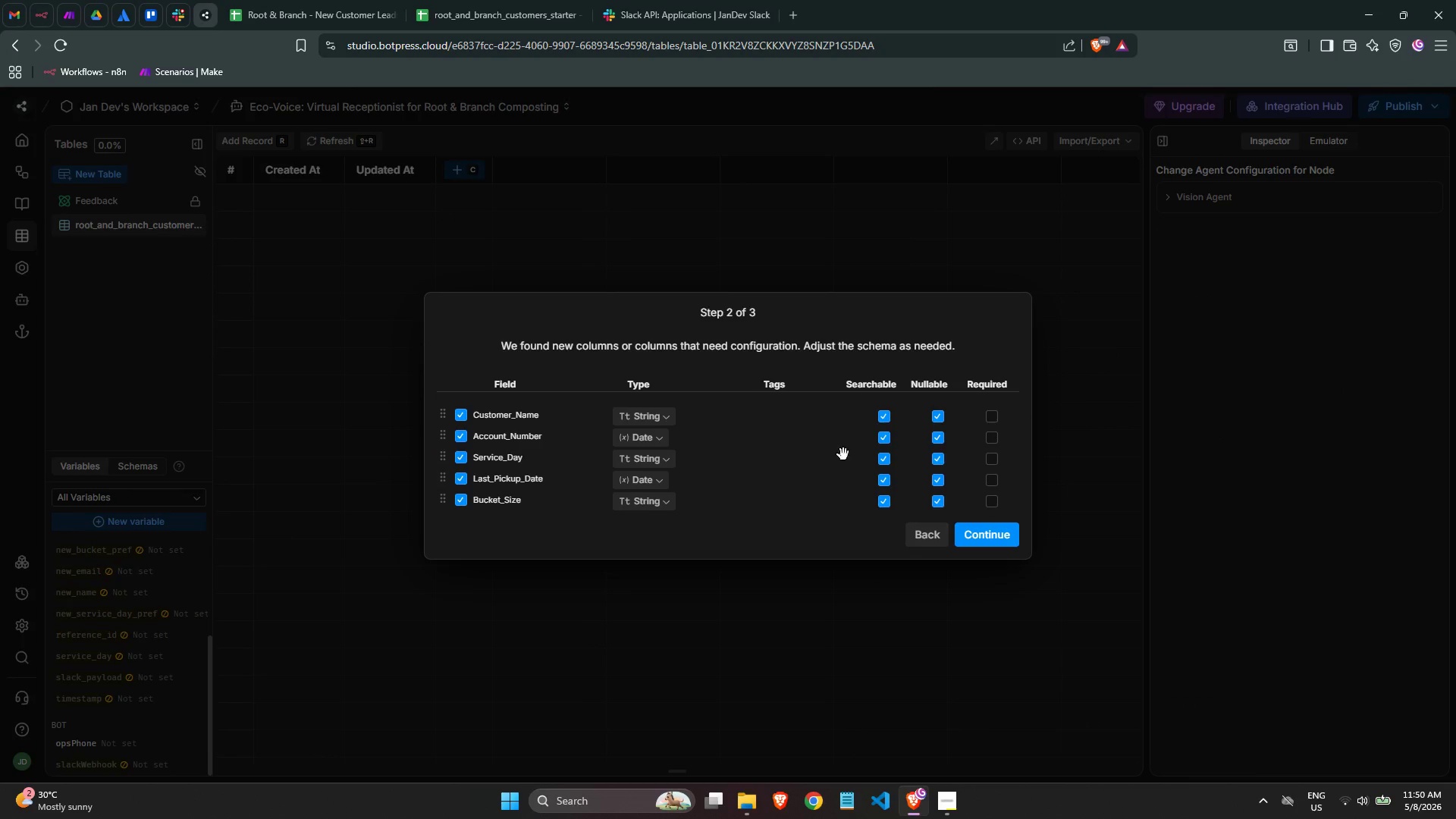 
scroll: coordinate [856, 457], scroll_direction: down, amount: 3.0
 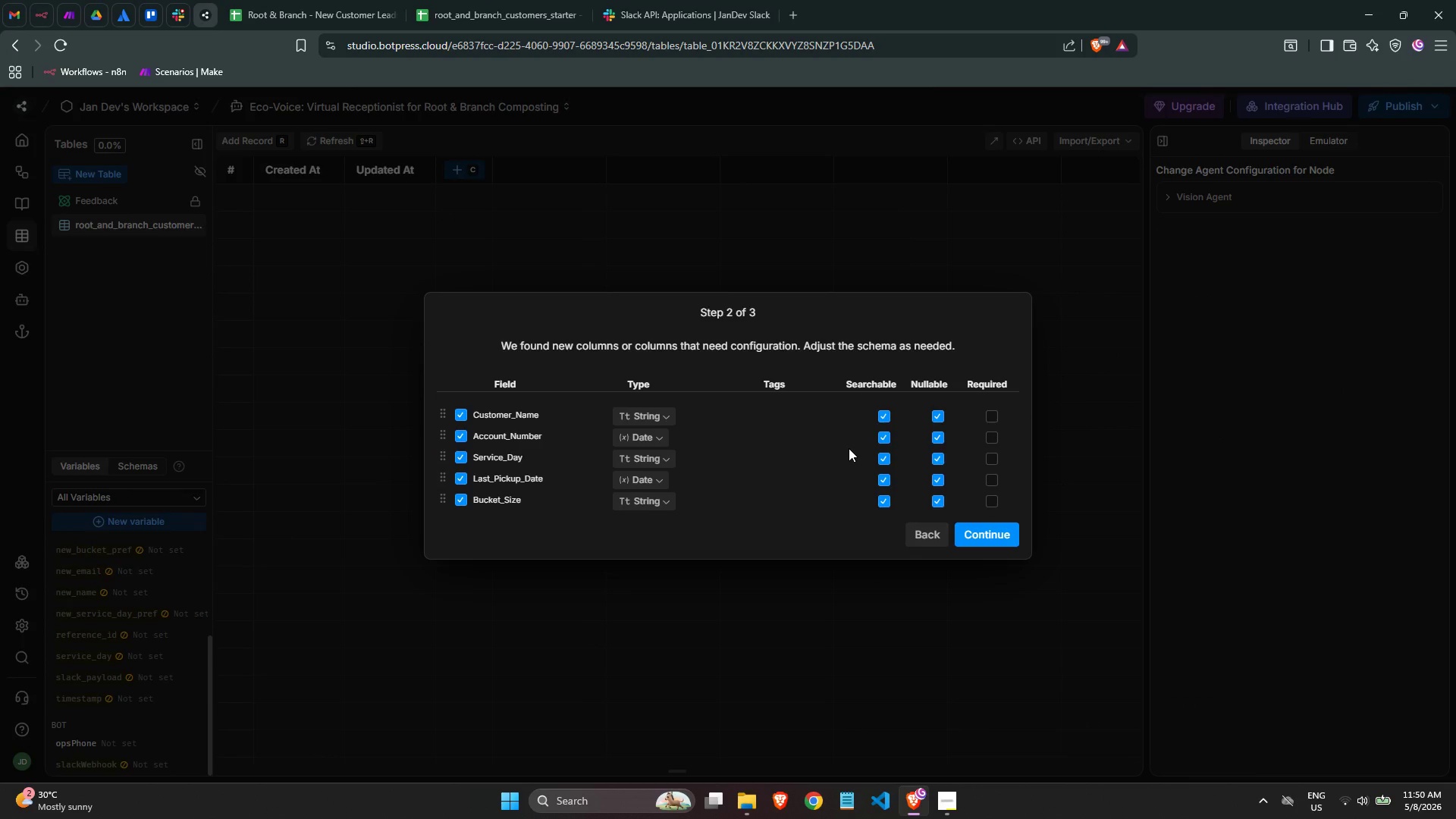 
wait(9.76)
 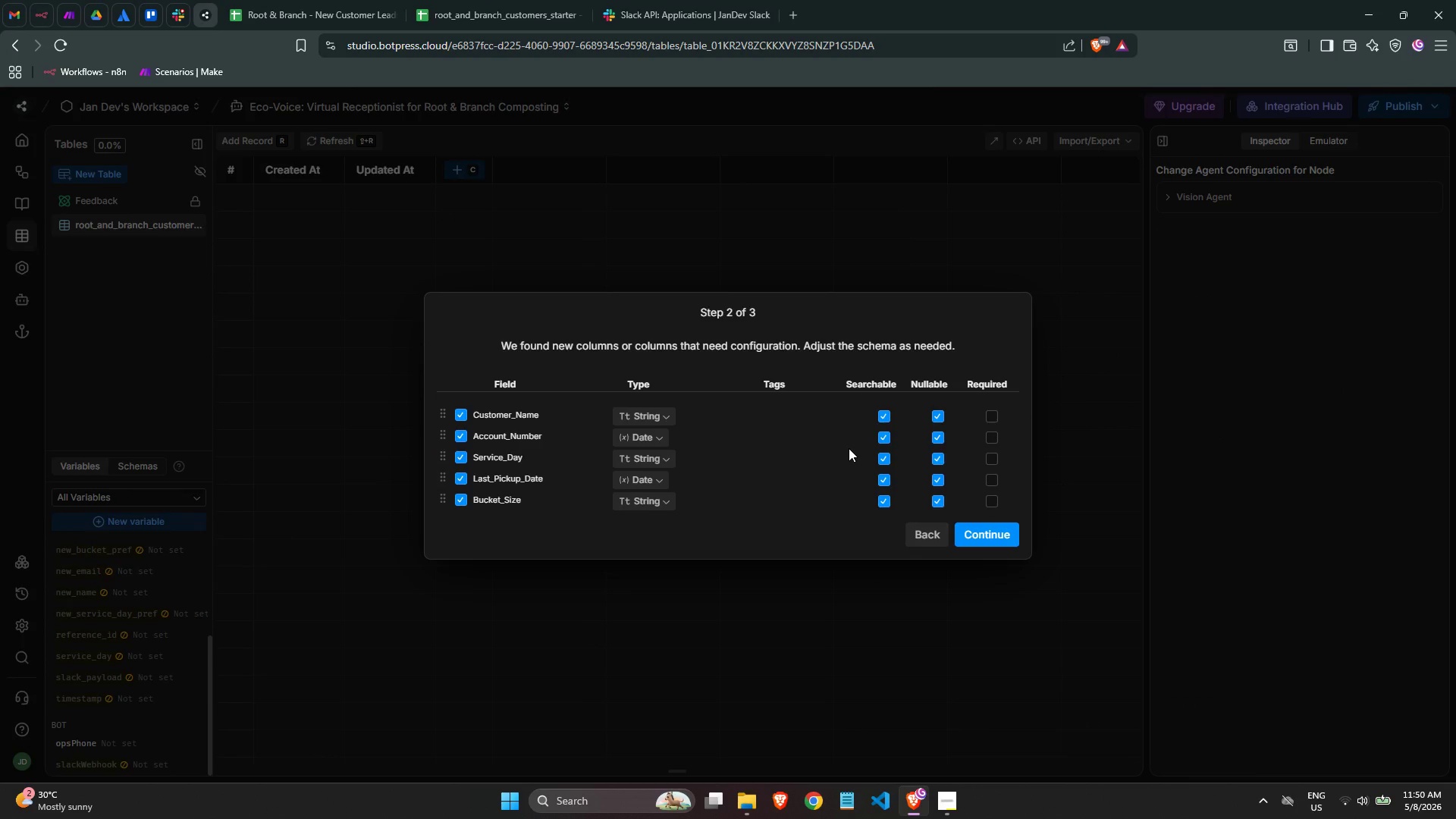 
left_click([640, 440])
 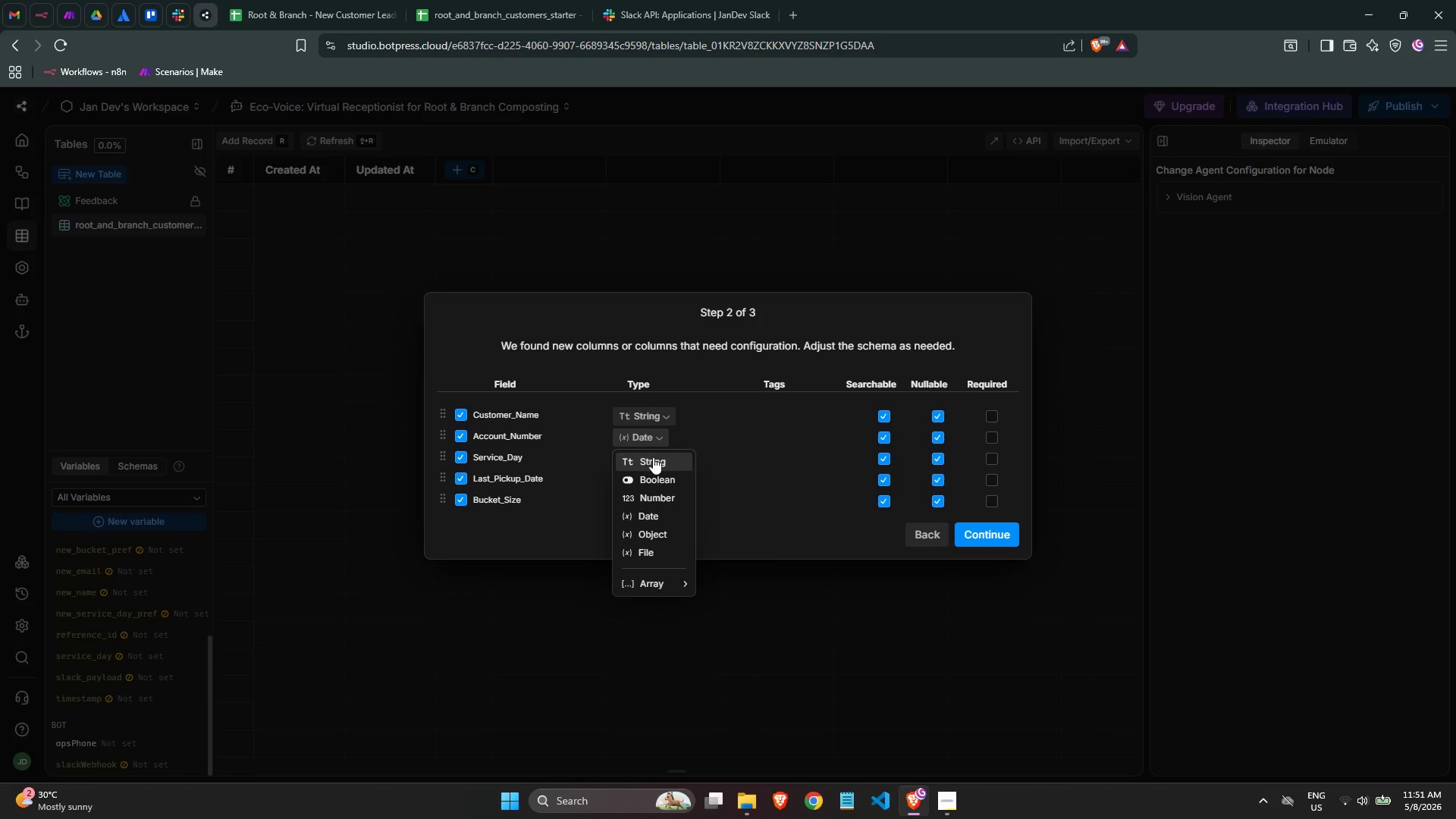 
left_click([659, 466])
 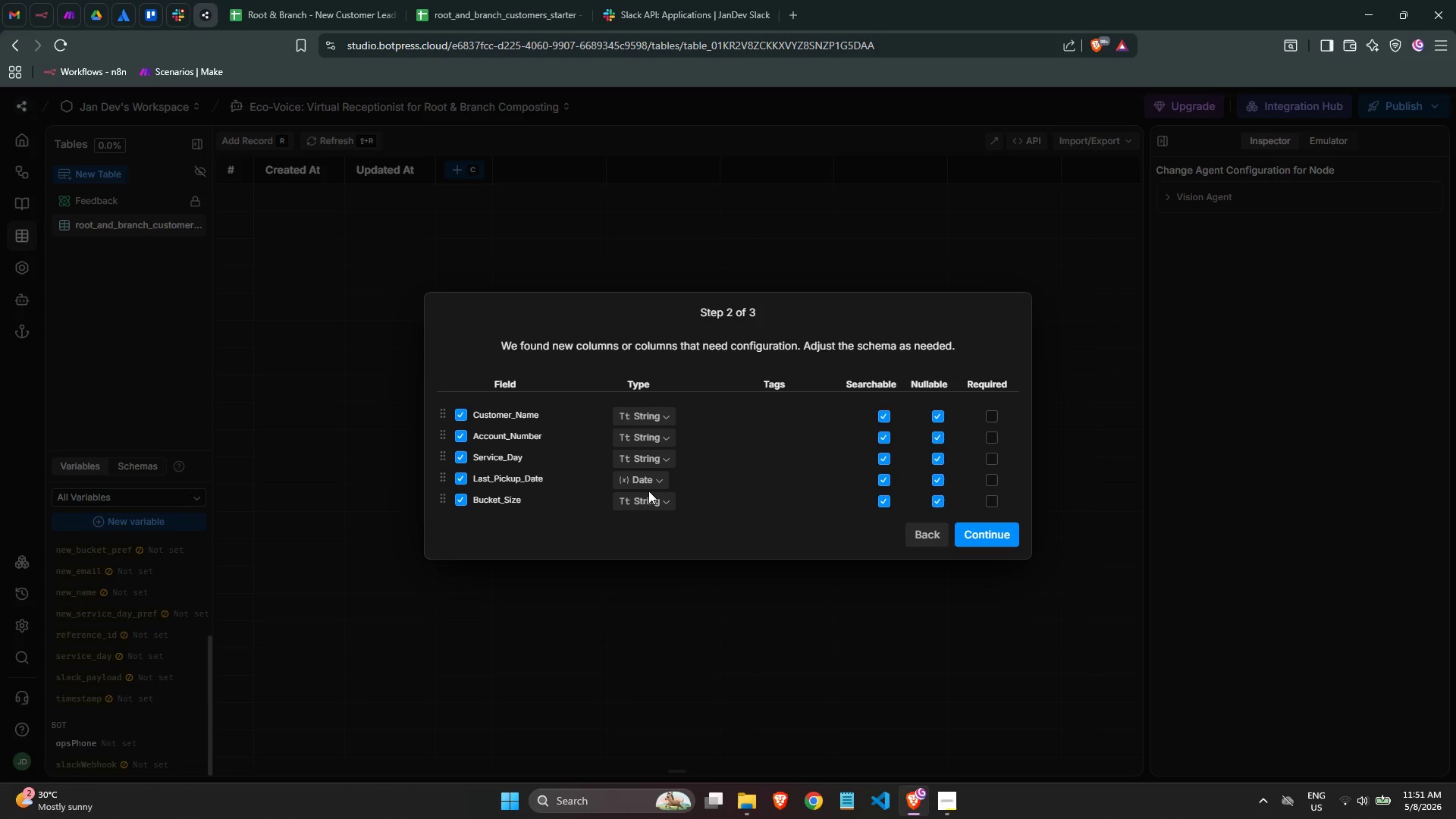 
left_click([643, 484])
 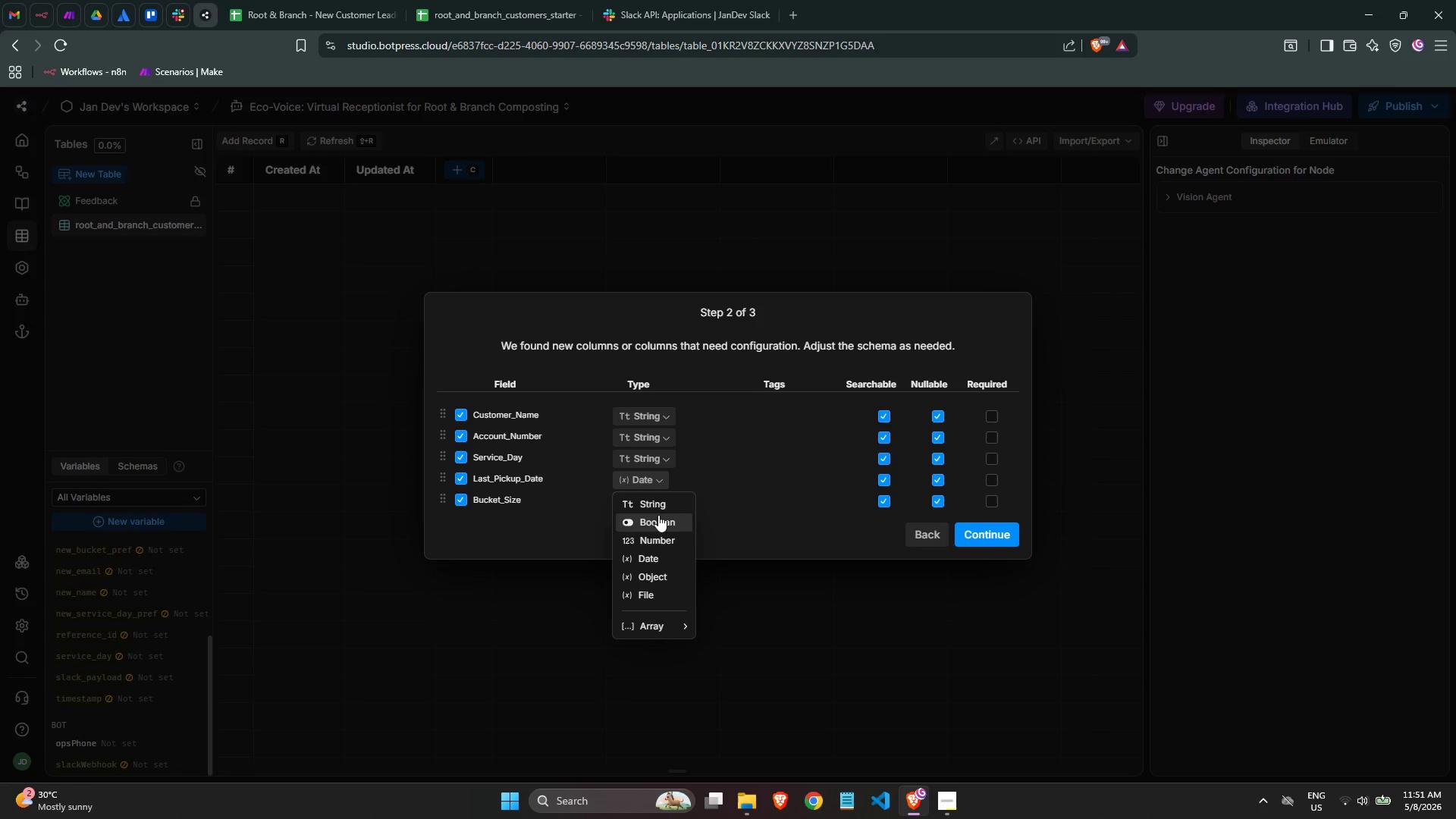 
left_click([654, 509])
 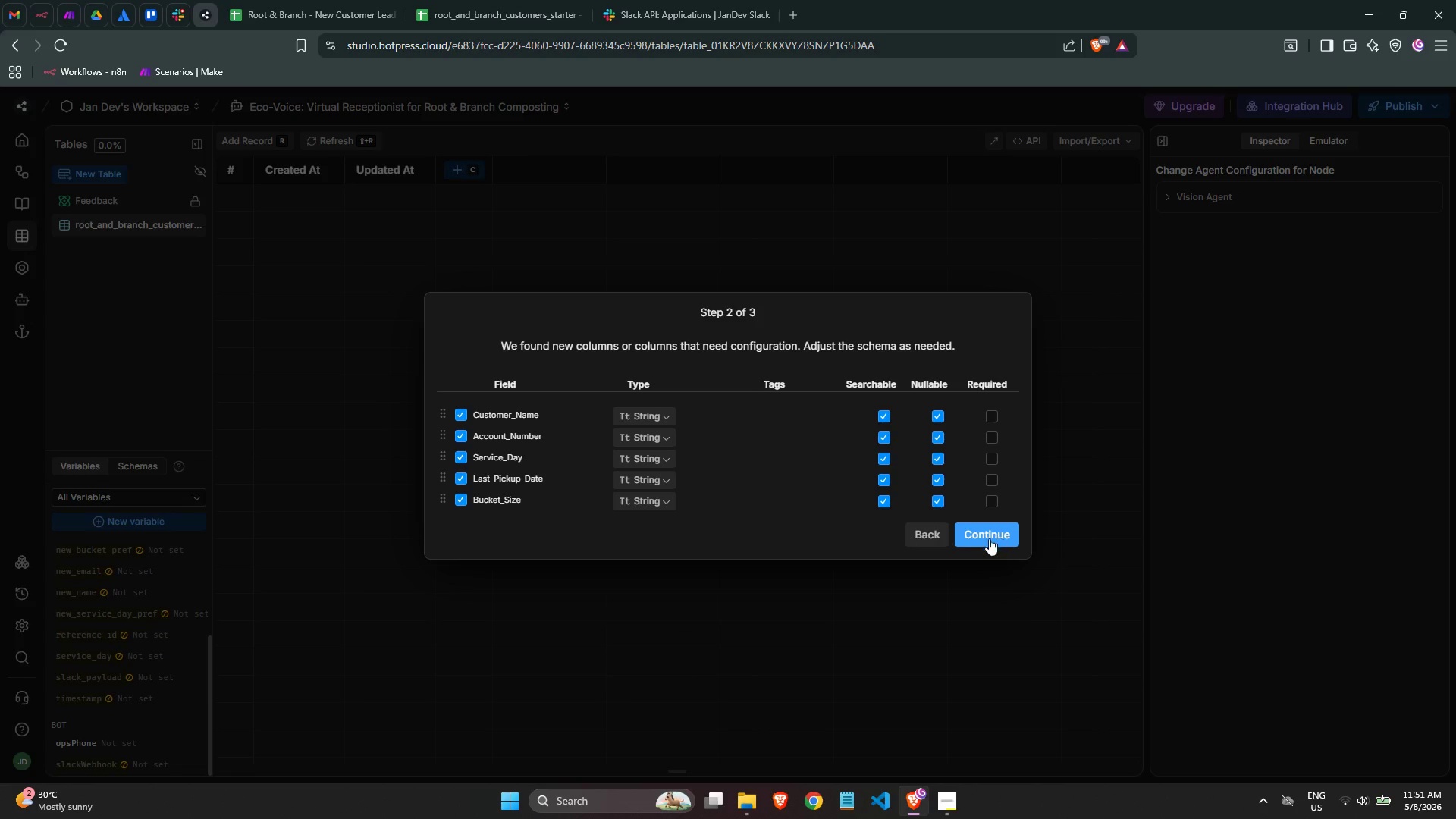 
scroll: coordinate [902, 480], scroll_direction: down, amount: 3.0
 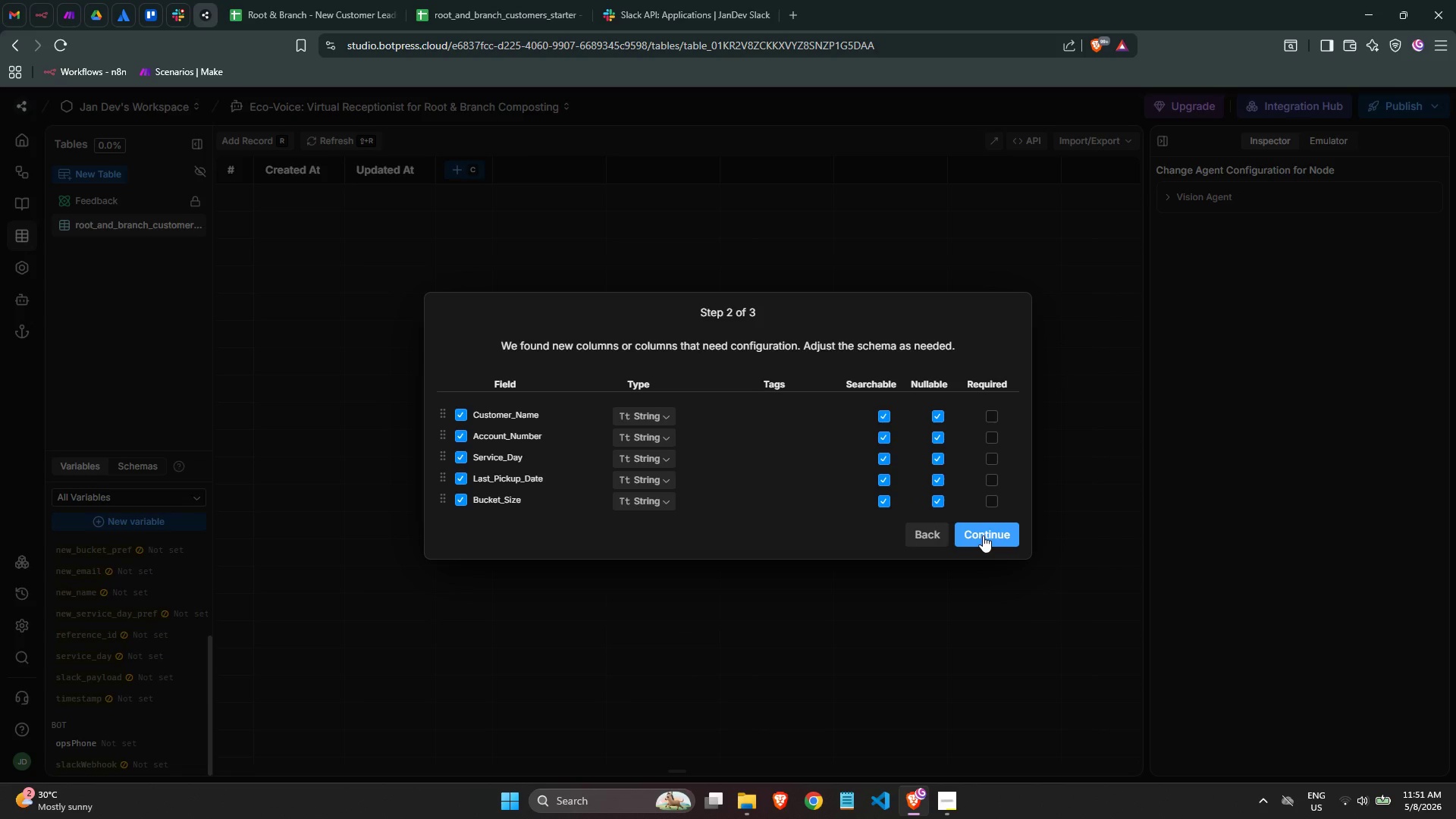 
left_click([984, 535])
 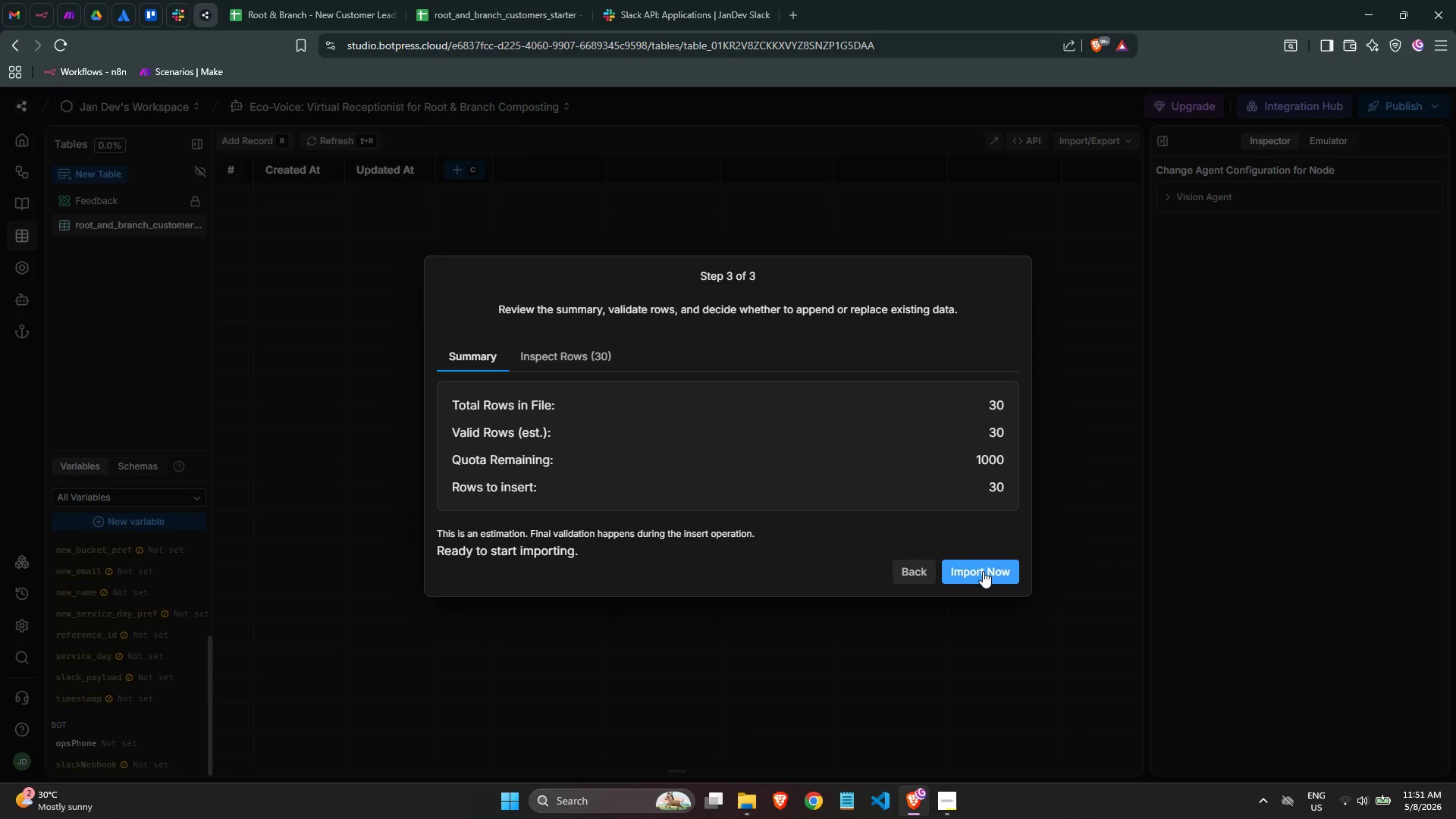 
left_click([982, 571])
 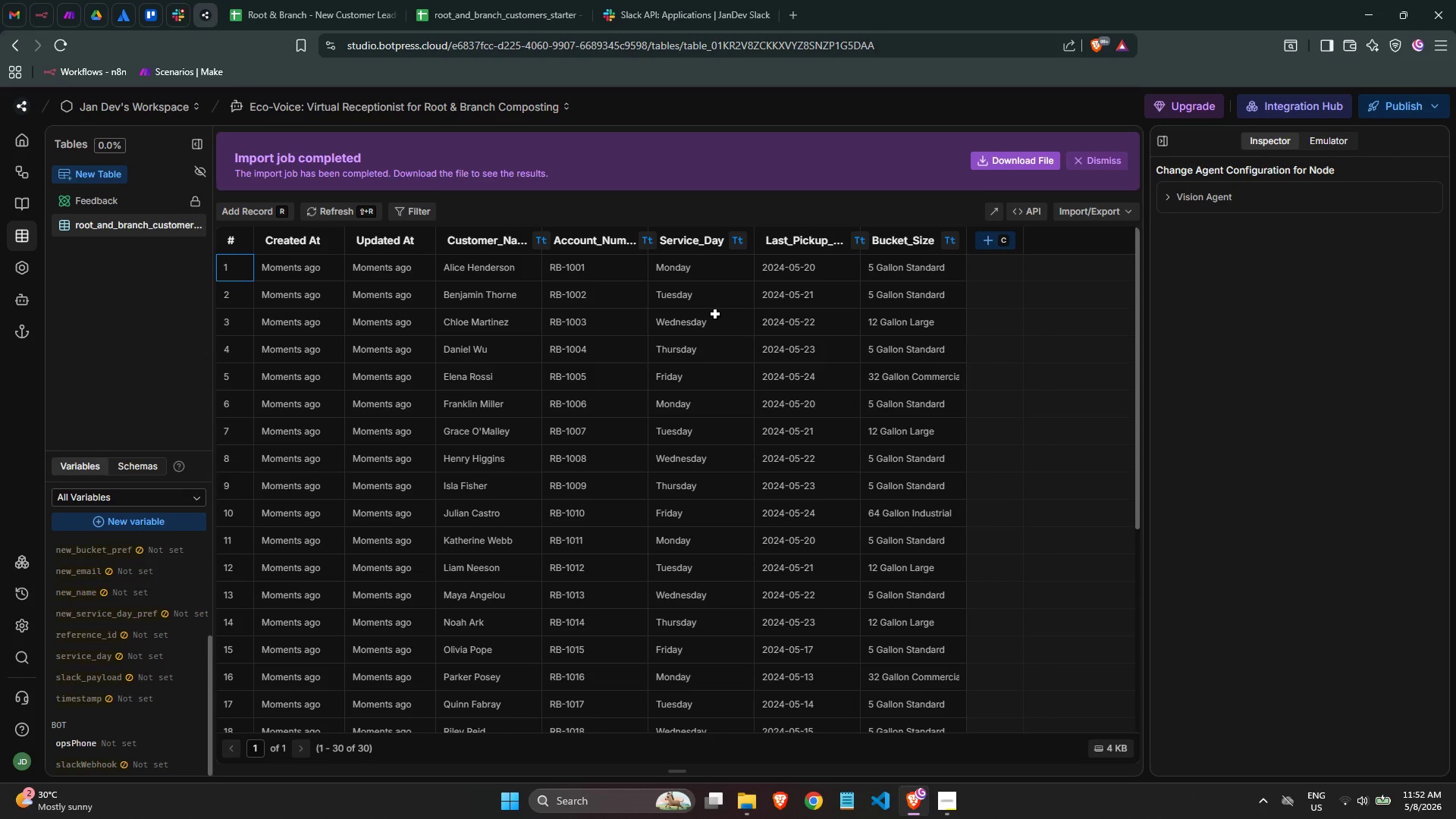 
wait(97.27)
 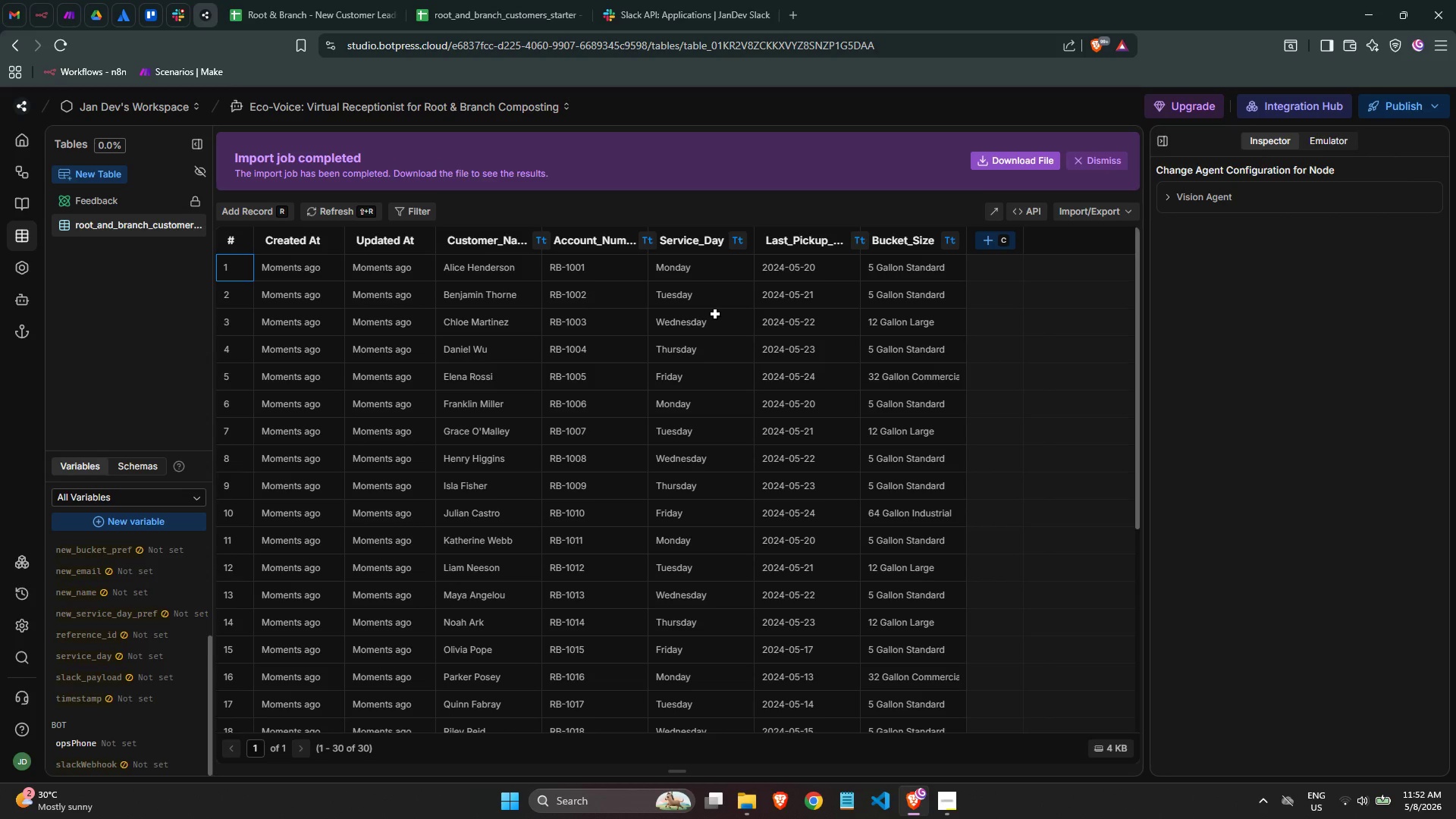 
scroll: coordinate [629, 313], scroll_direction: up, amount: 1.0
 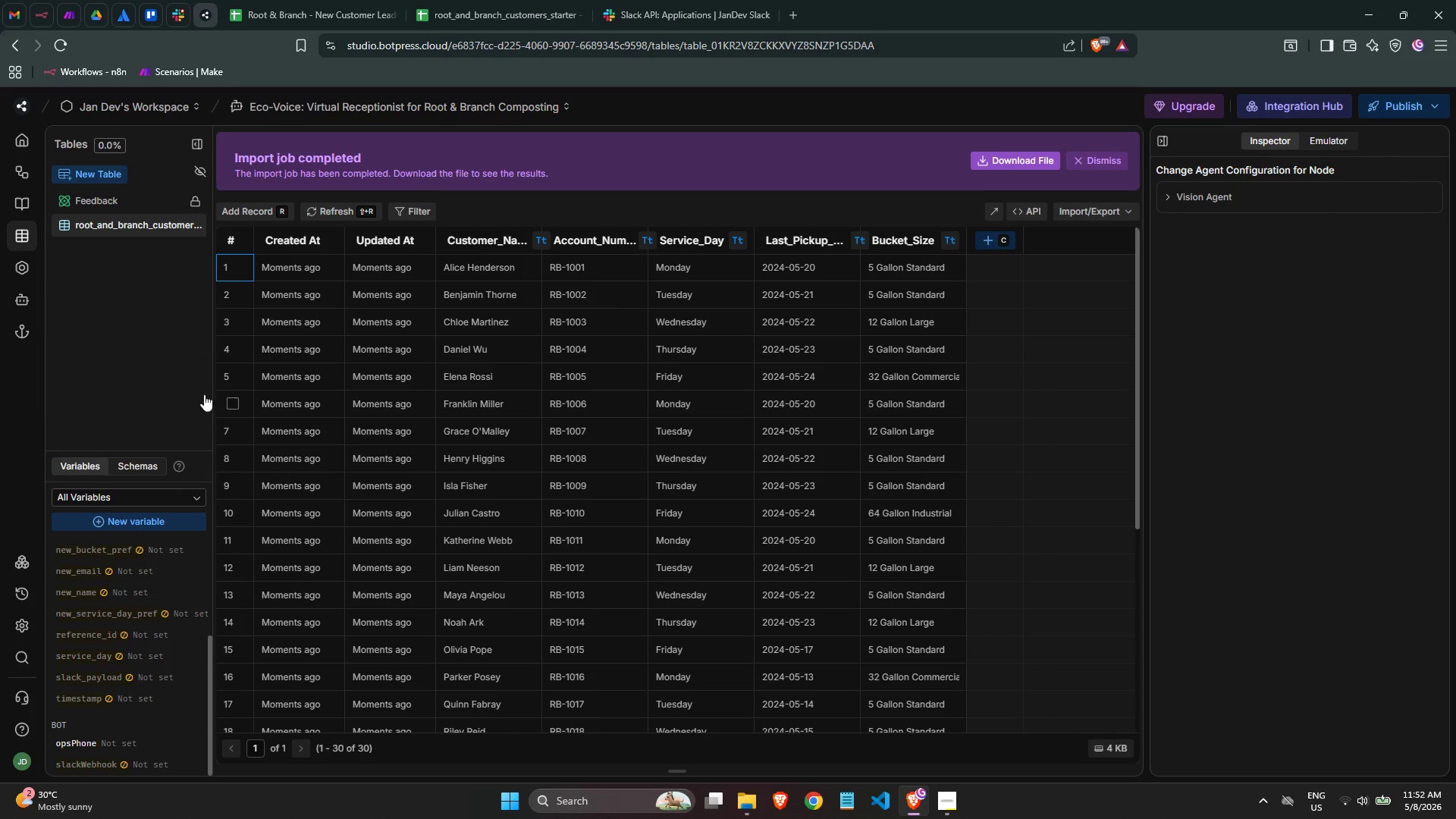 
mouse_move([25, 192])
 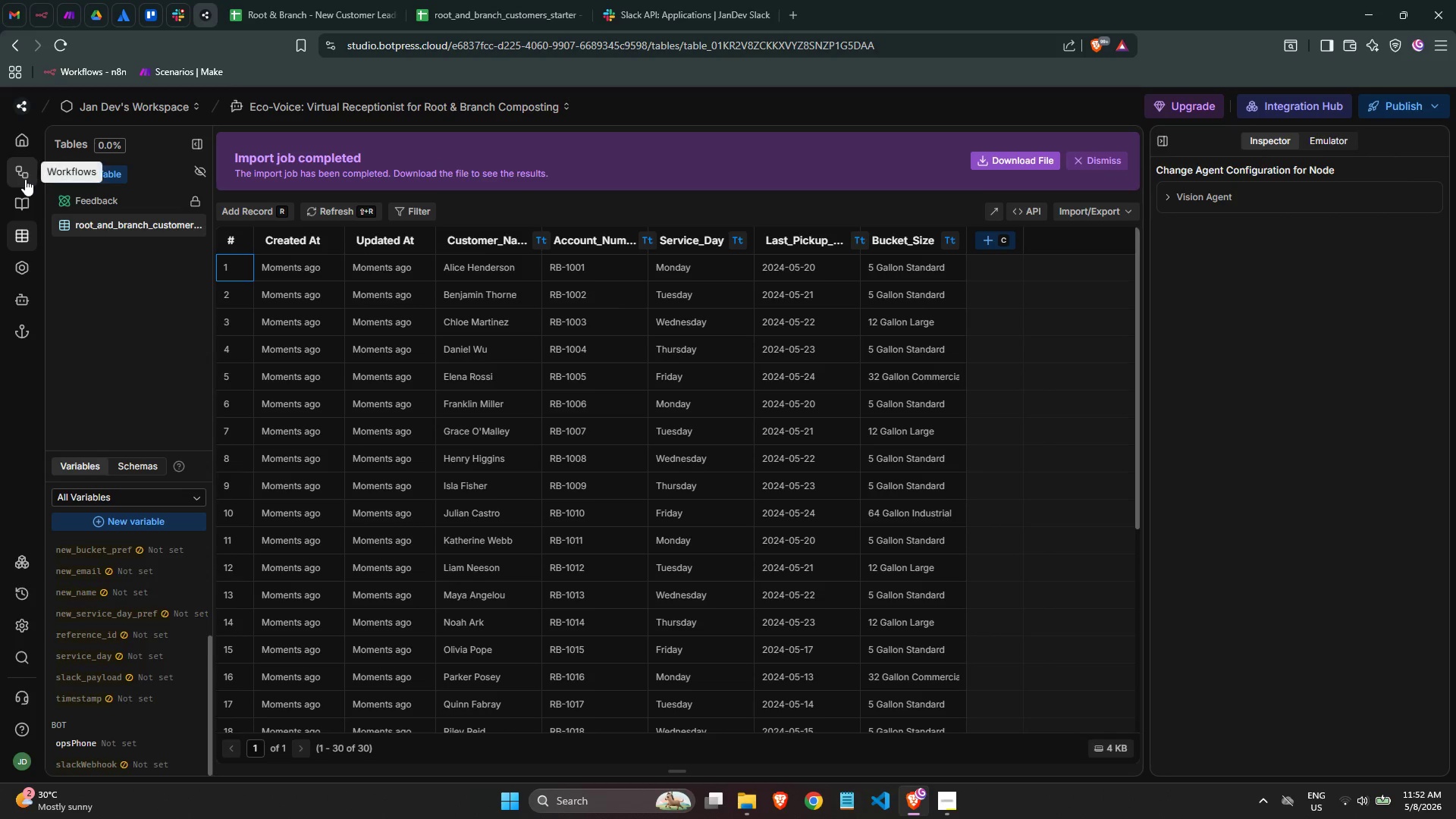 
left_click([25, 179])
 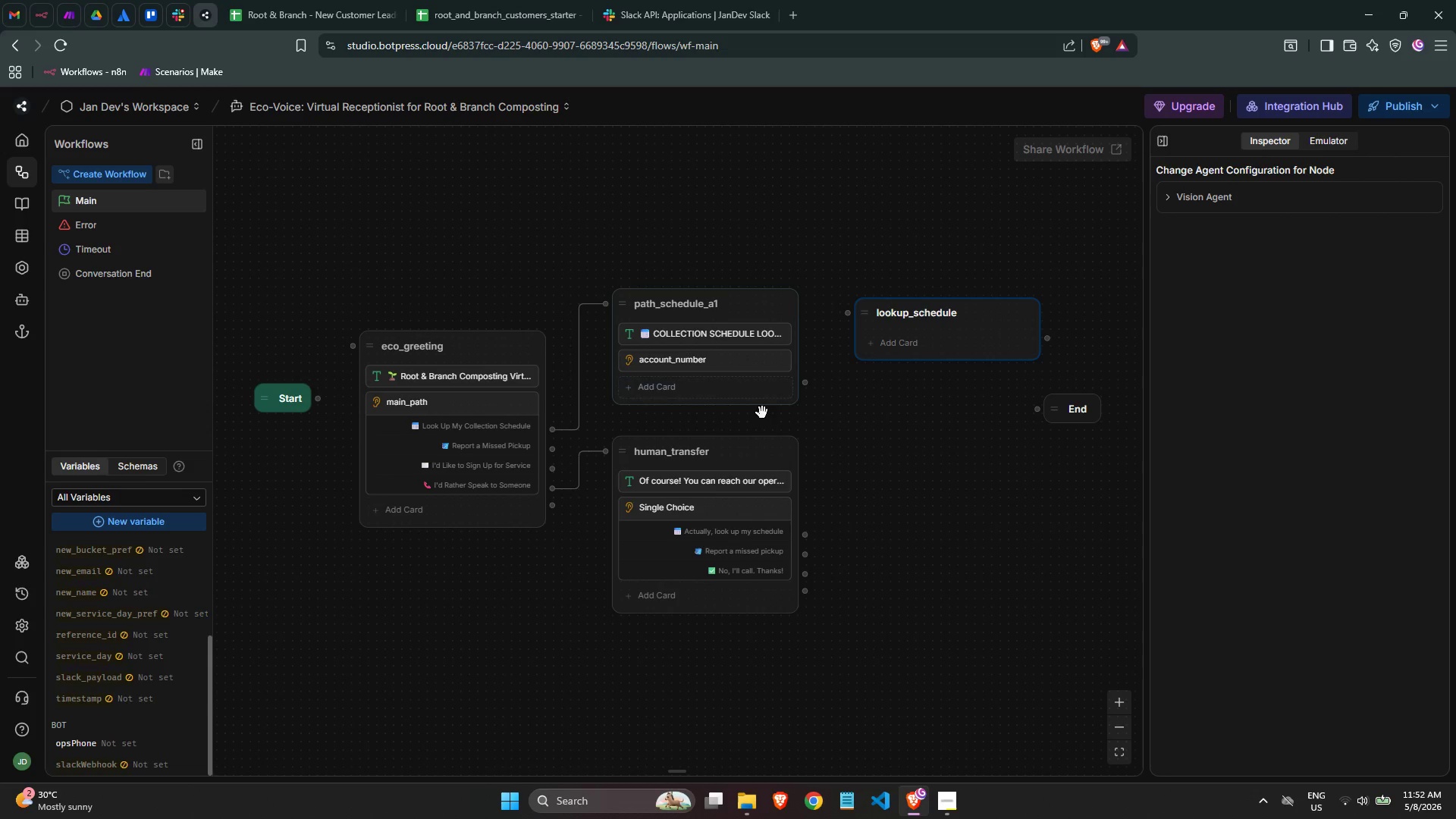 
scroll: coordinate [972, 482], scroll_direction: up, amount: 1.0
 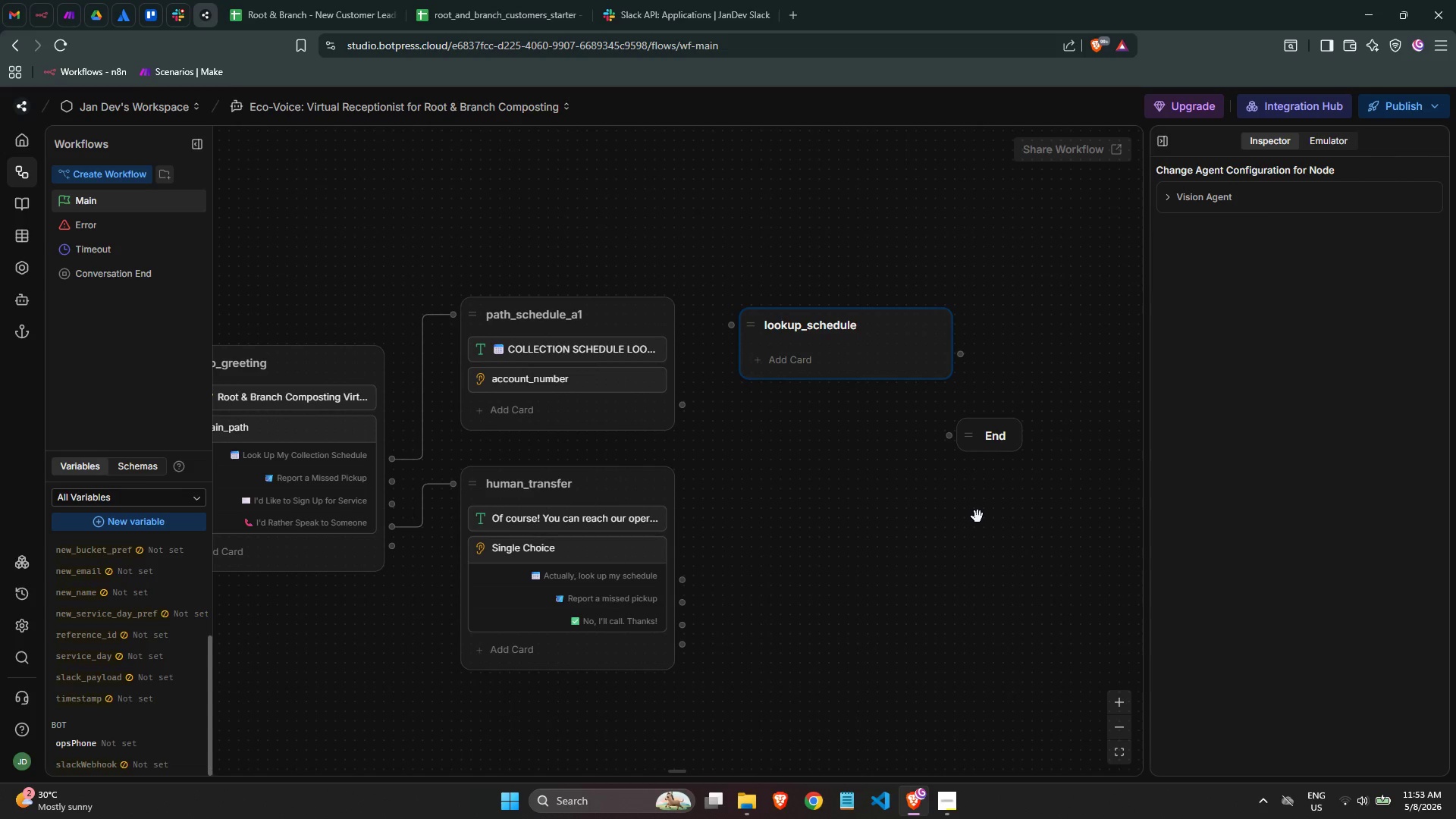 
wait(23.11)
 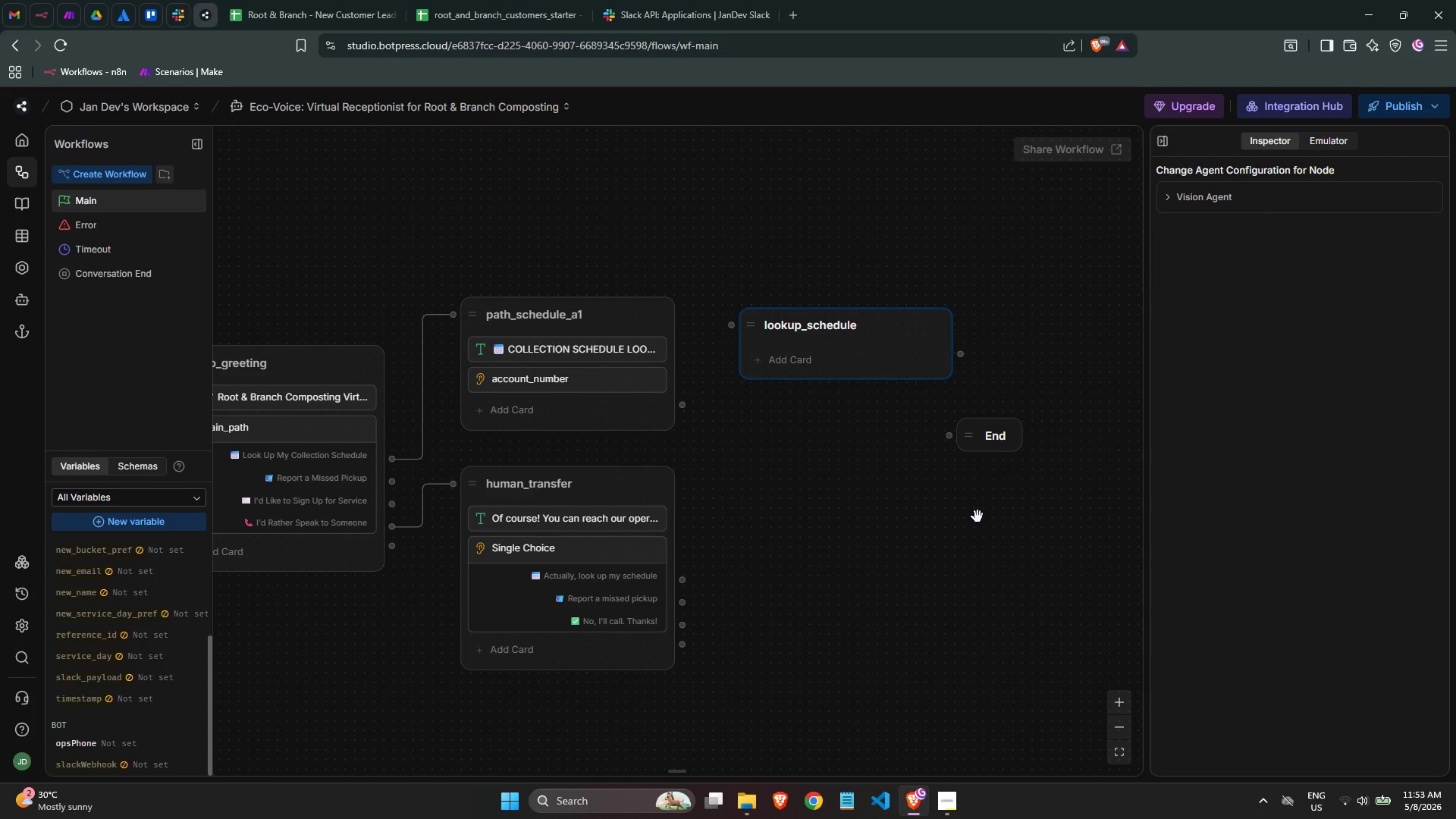 
left_click([788, 356])
 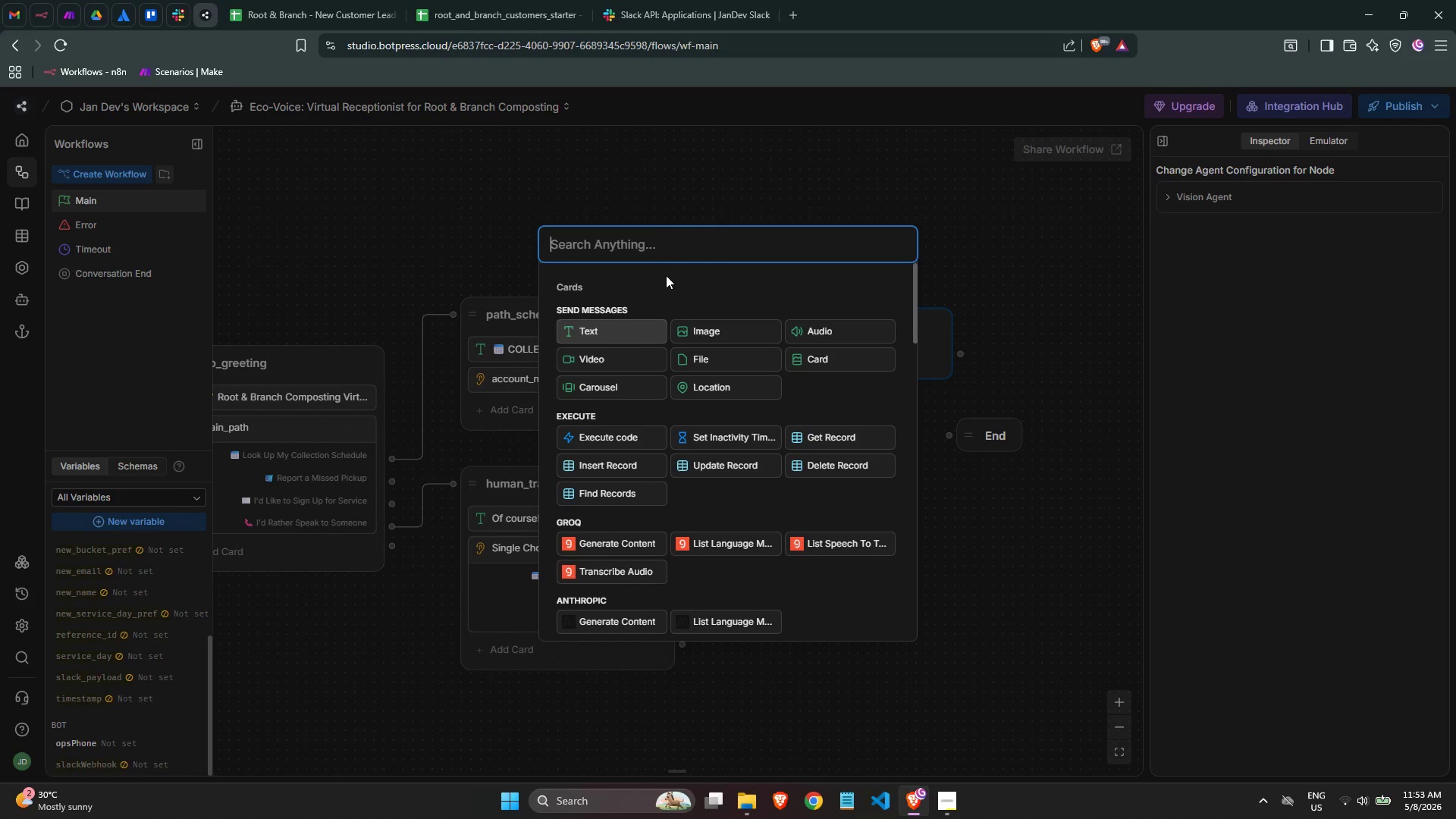 
type(find)
 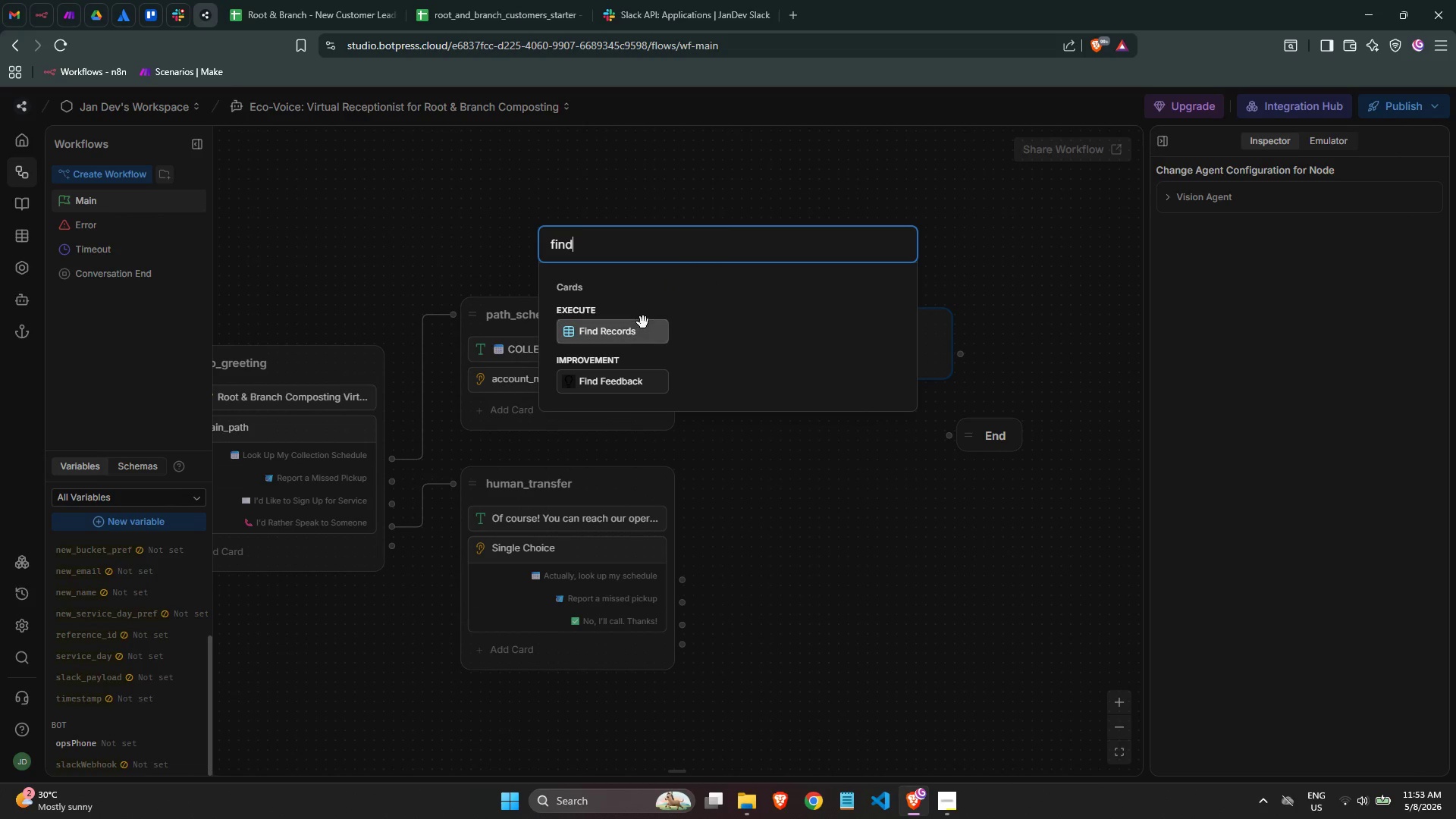 
left_click([642, 324])
 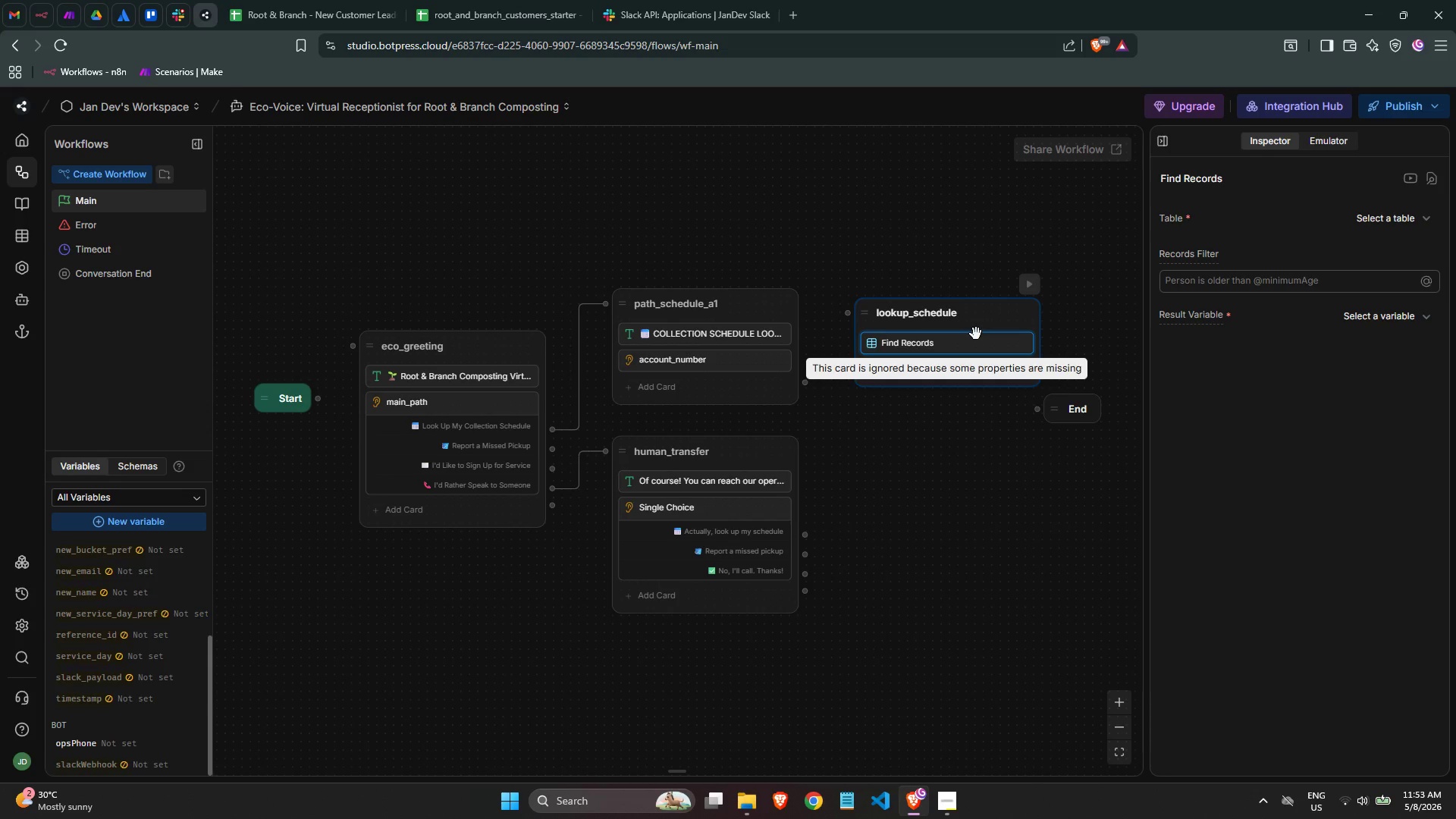 
wait(31.38)
 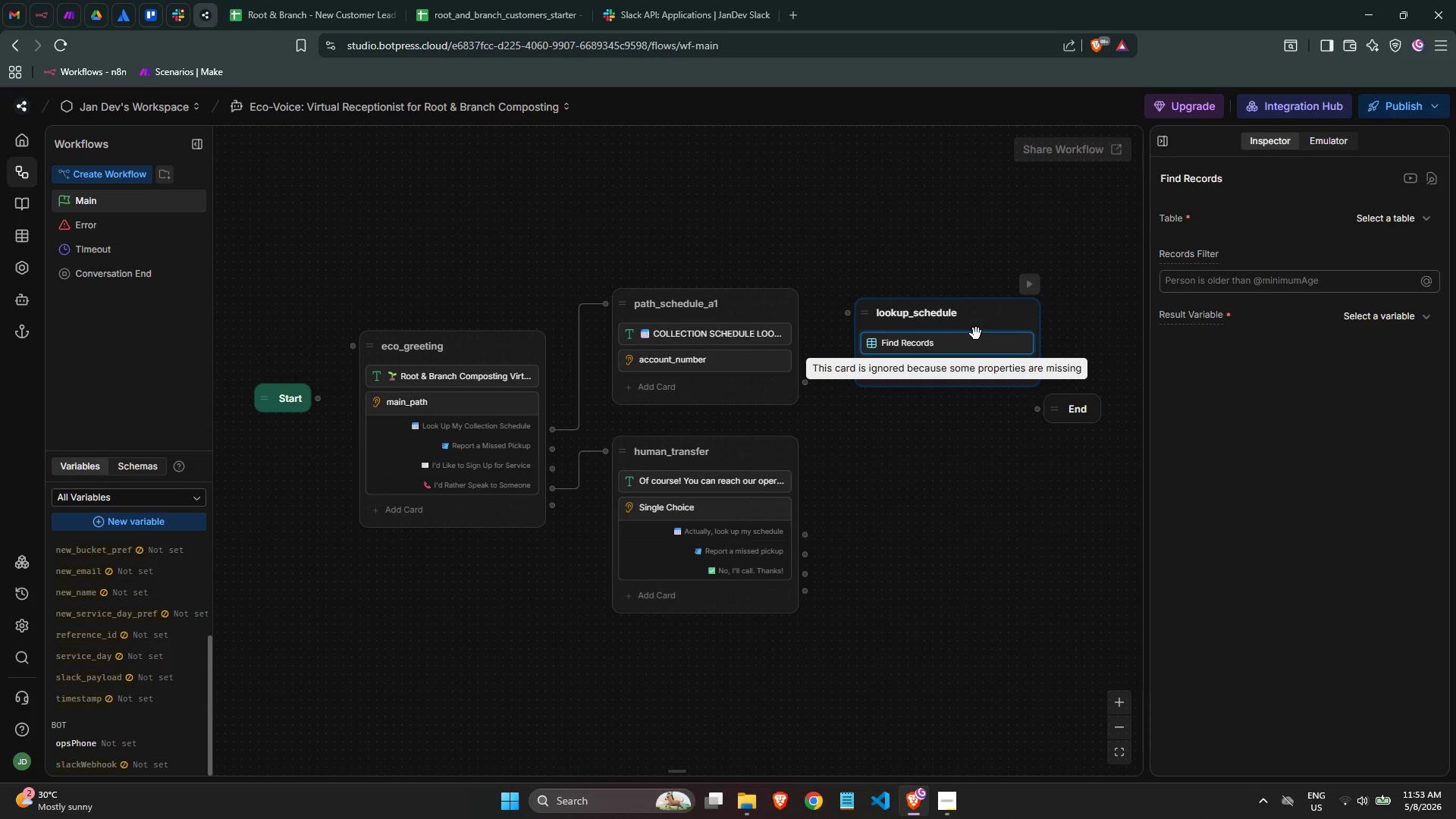 
left_click([1217, 276])
 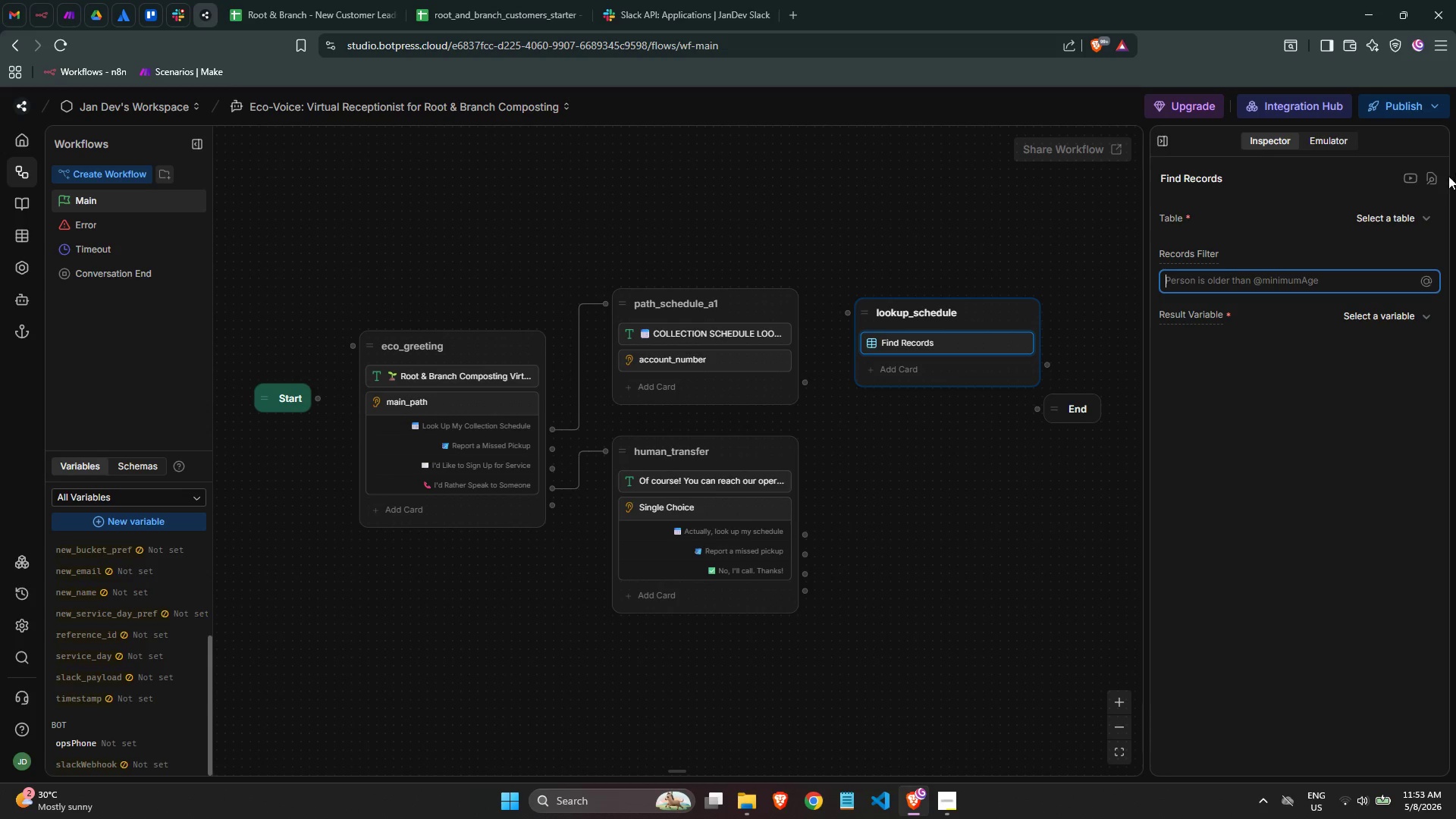 
wait(8.42)
 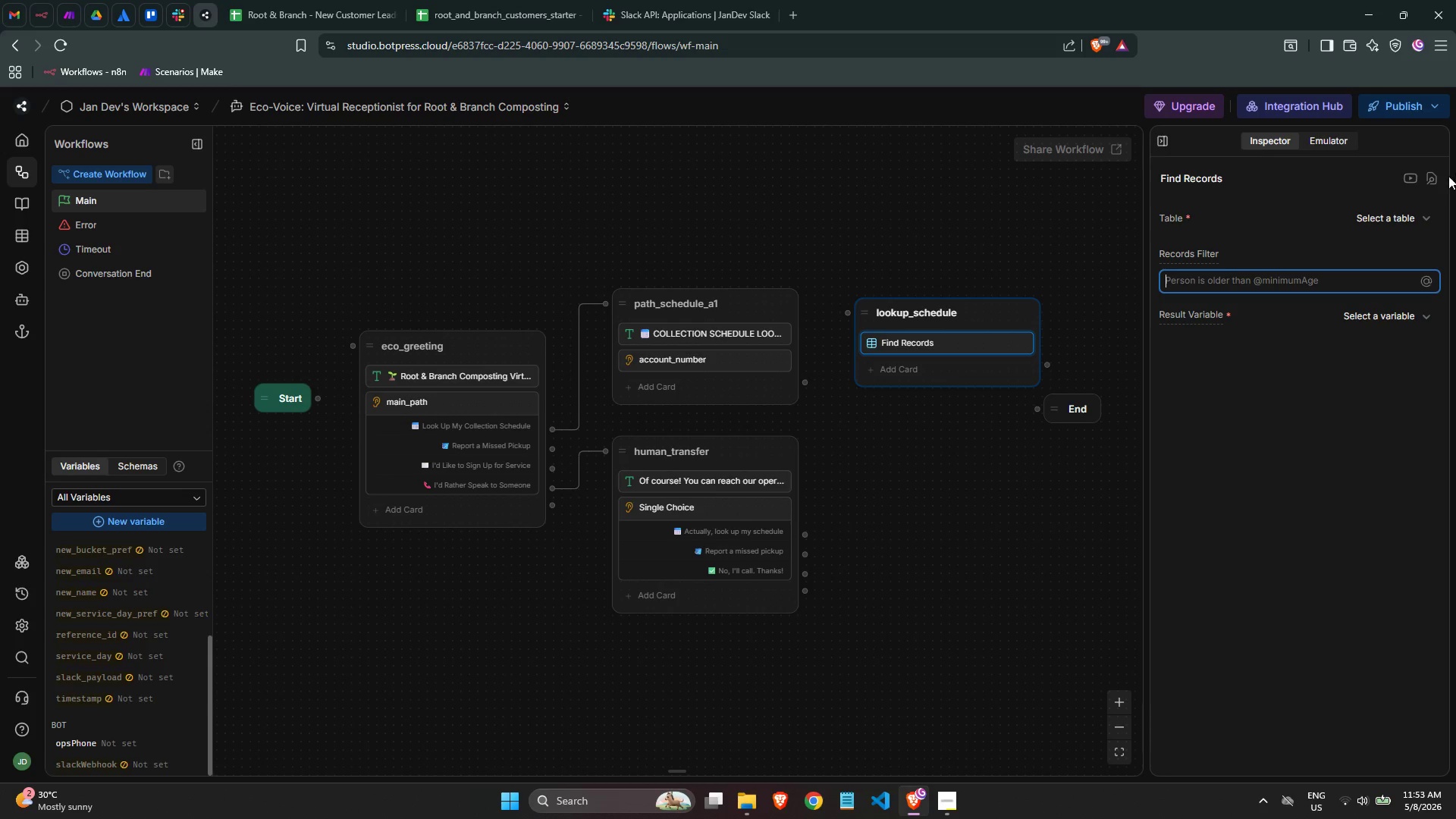 
left_click([1351, 300])
 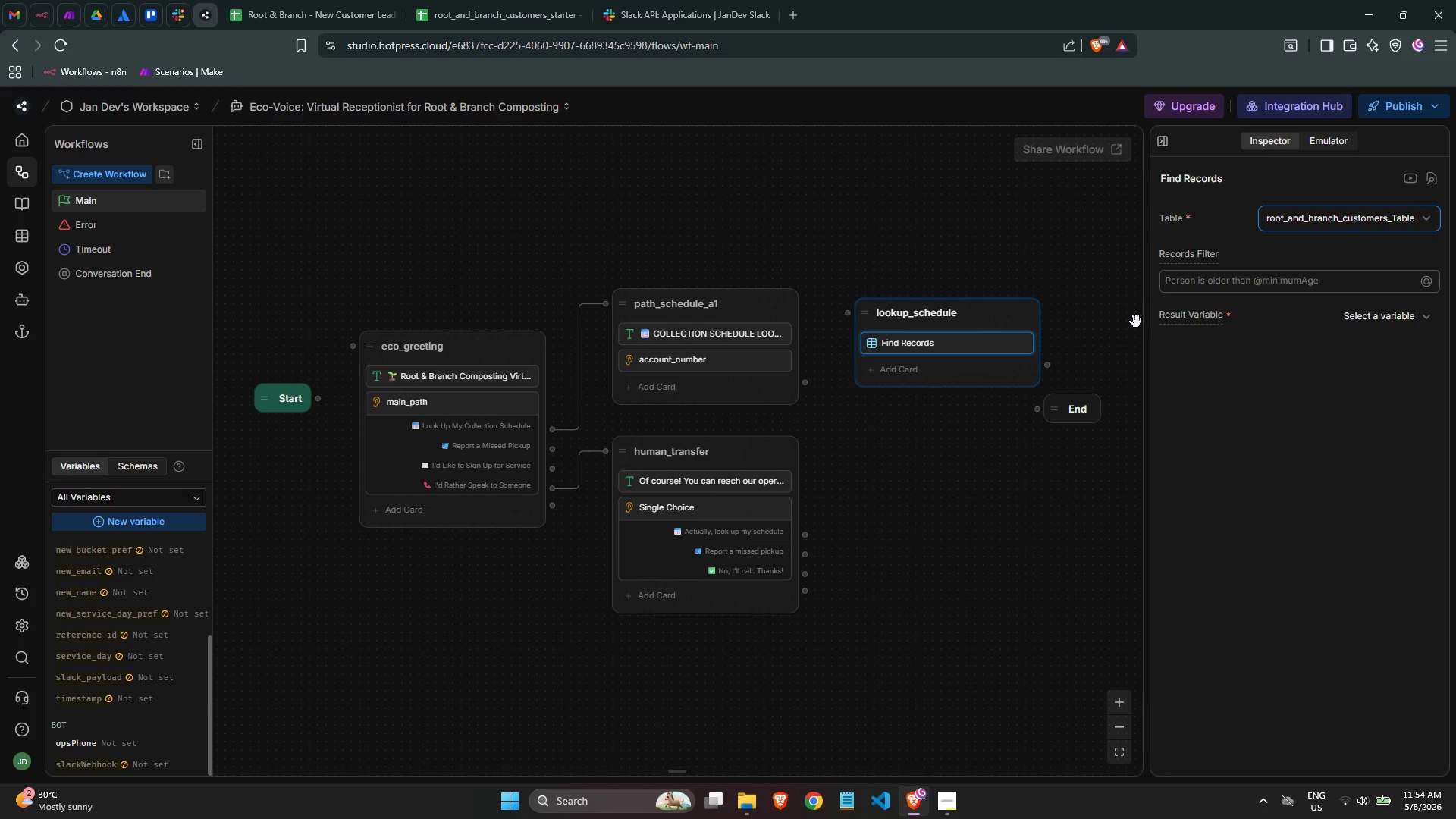 
left_click([1232, 253])
 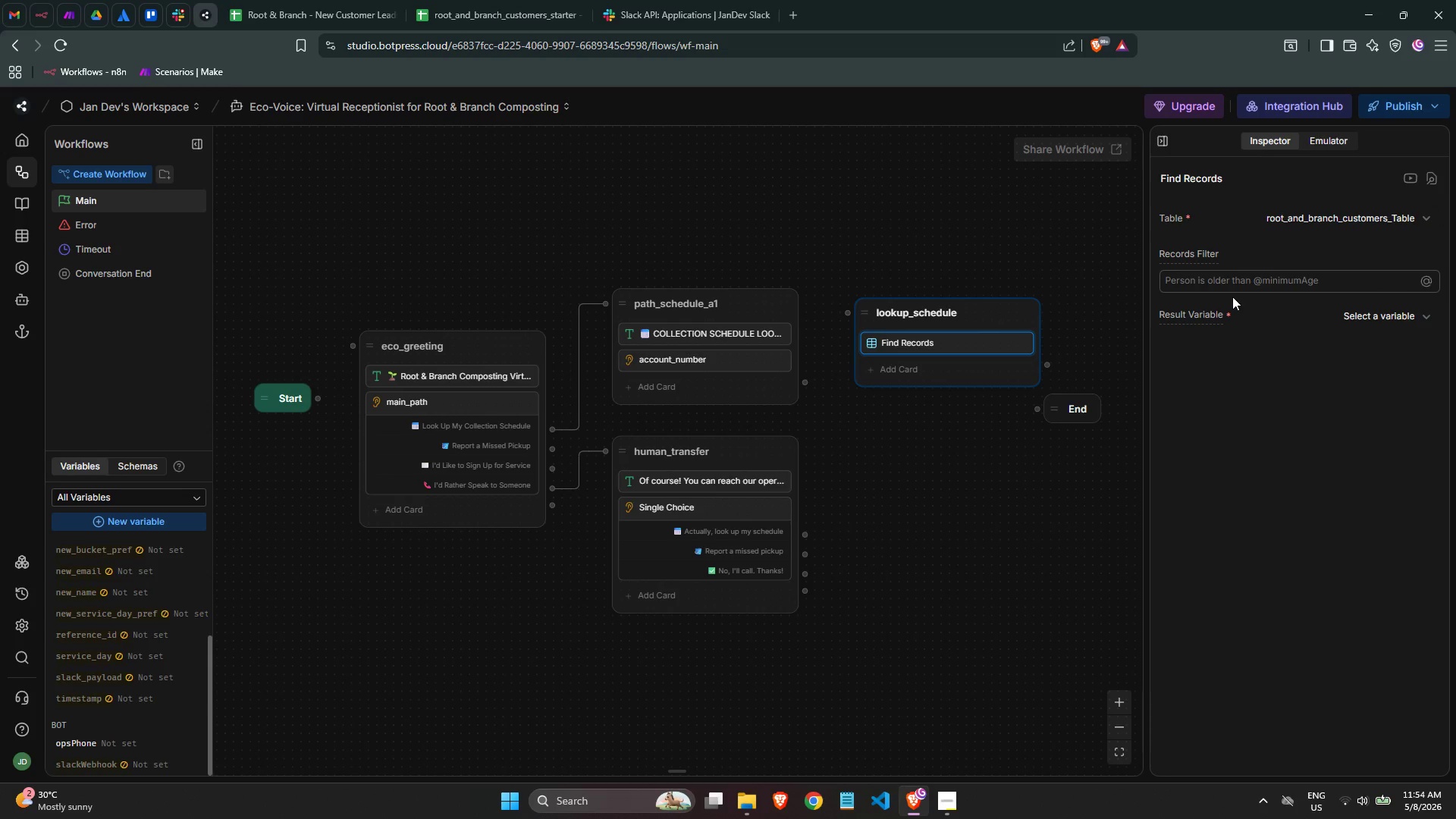 
left_click([1231, 287])
 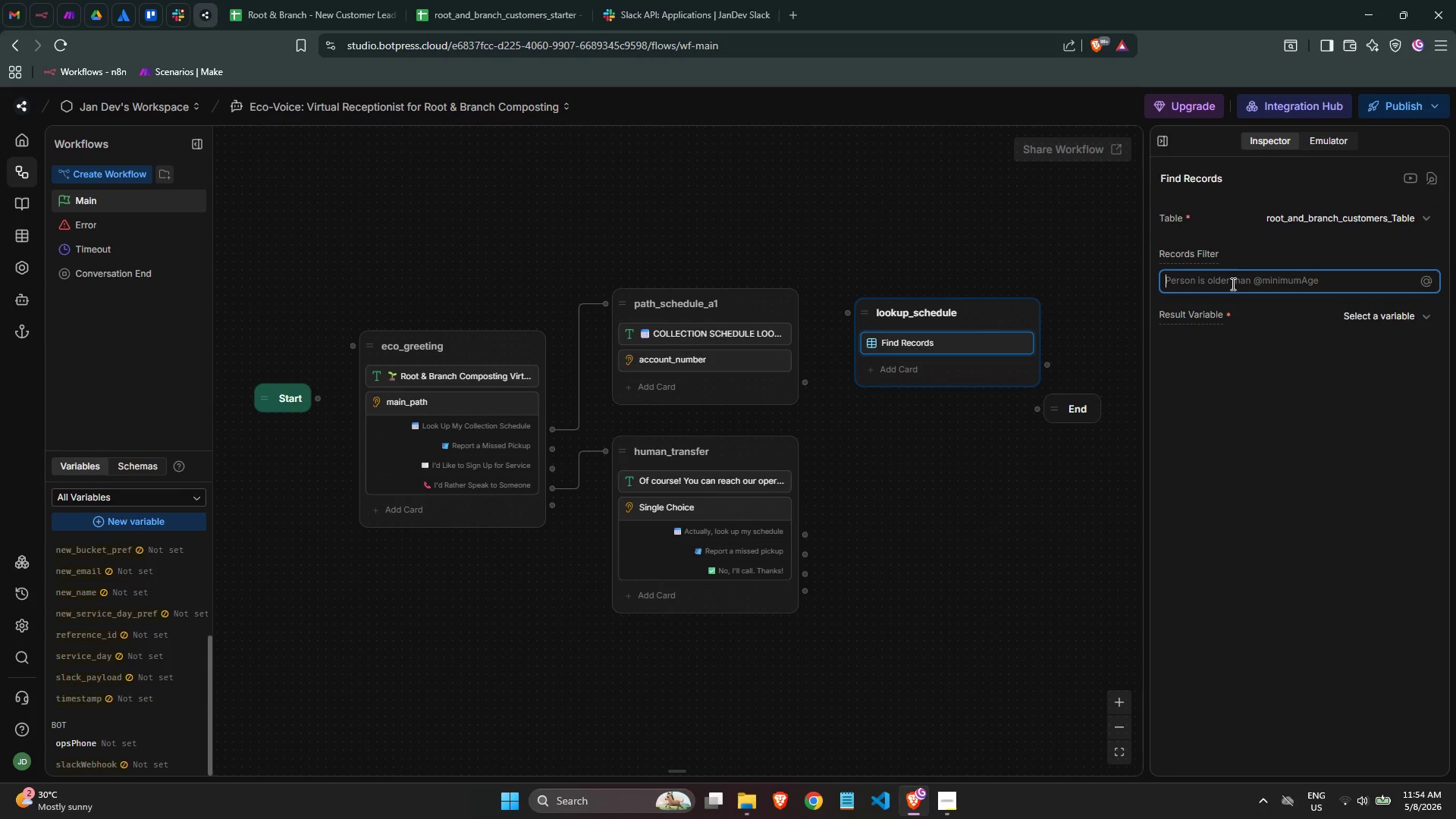 
key(Shift+ShiftLeft)
 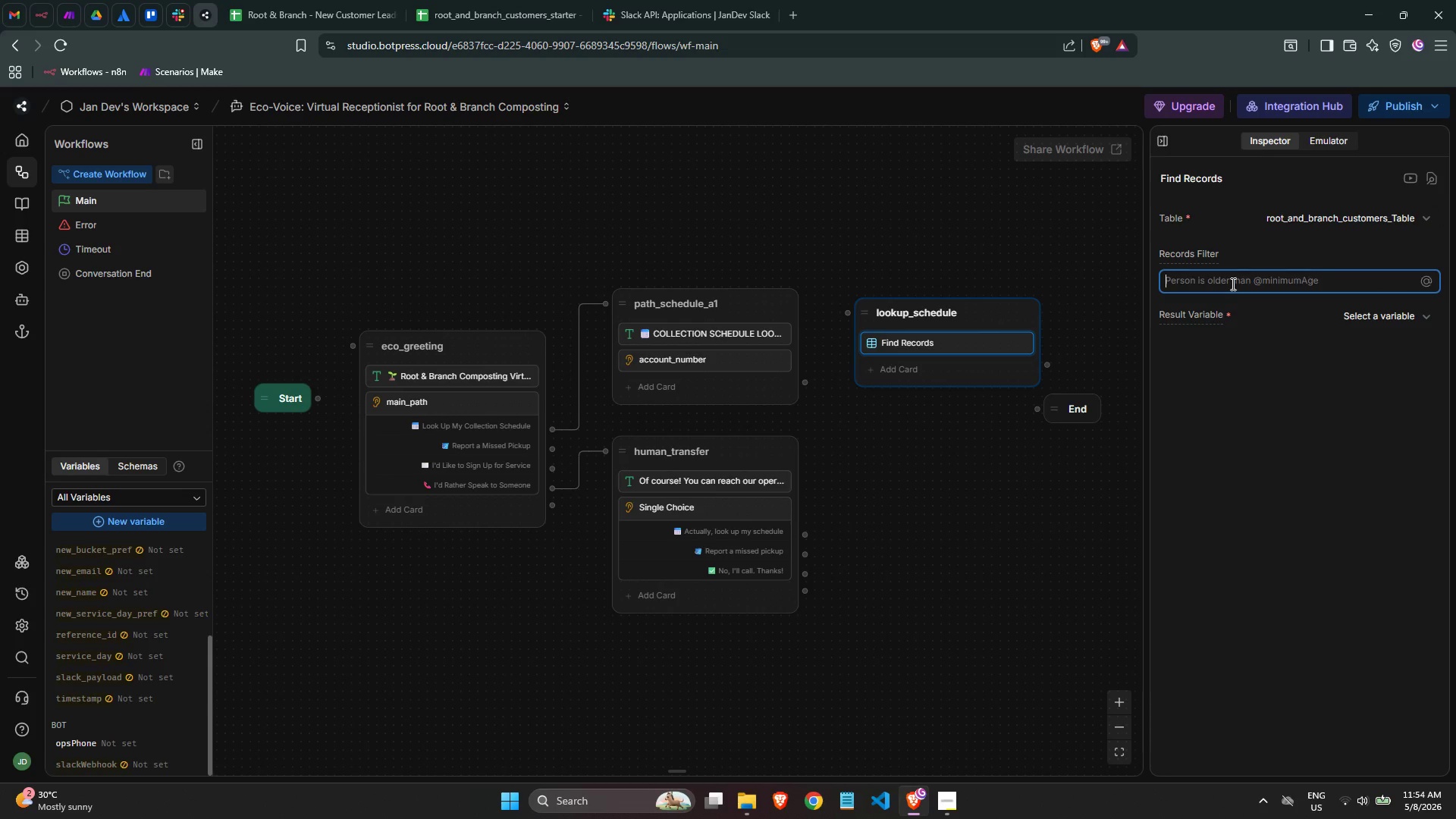 
key(Shift+2)
 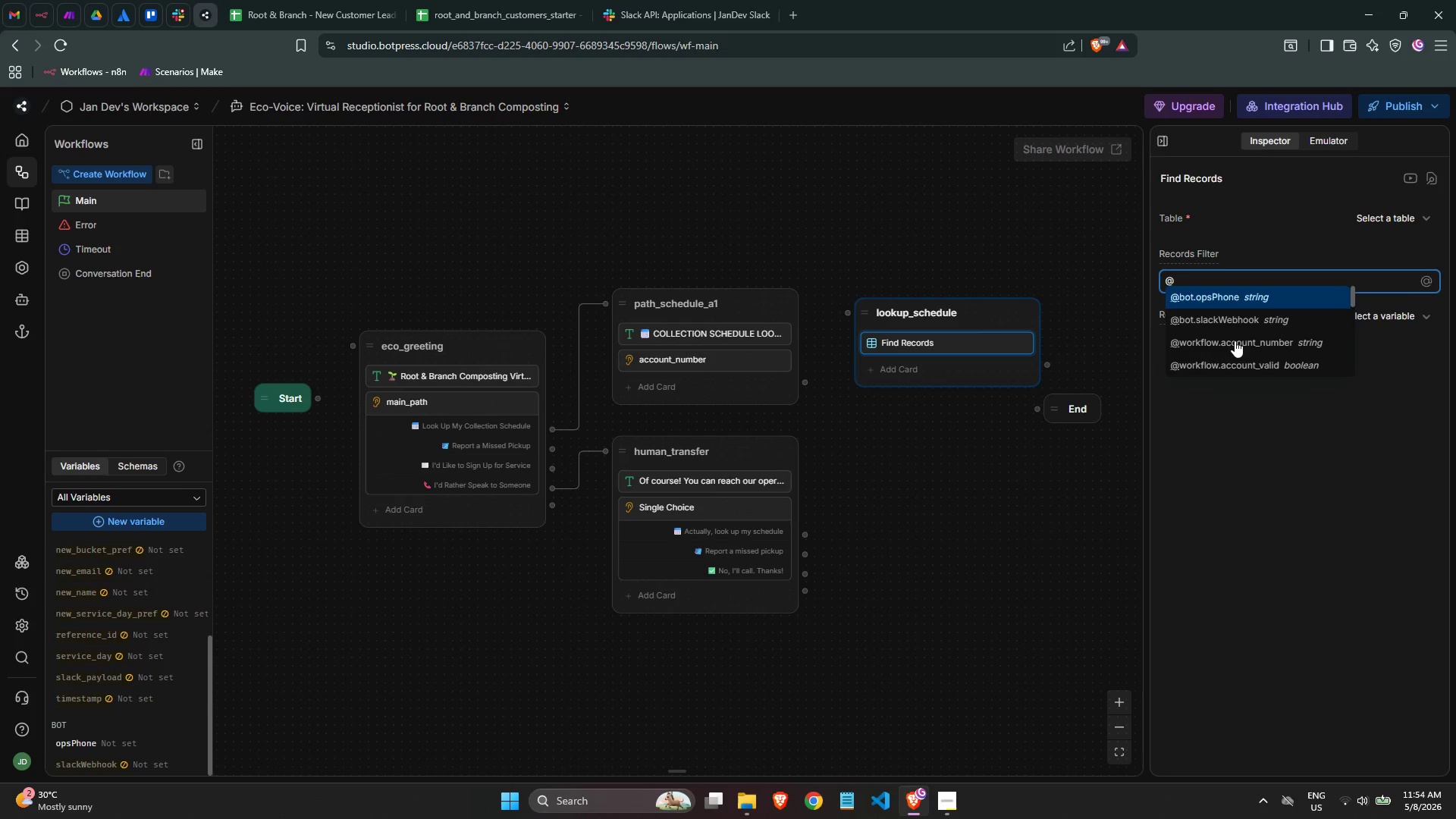 
left_click([1237, 345])
 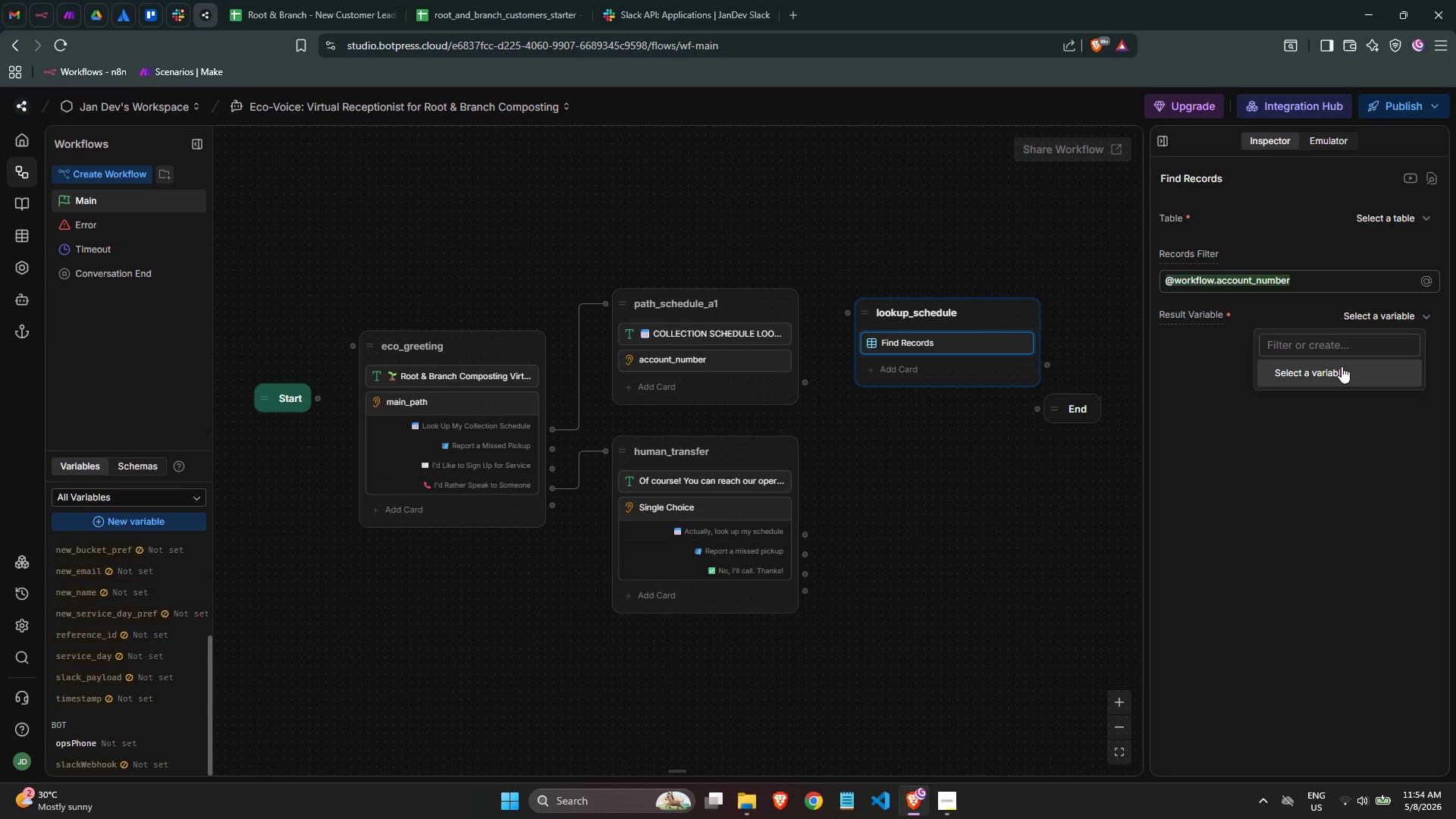 
type(cust)
 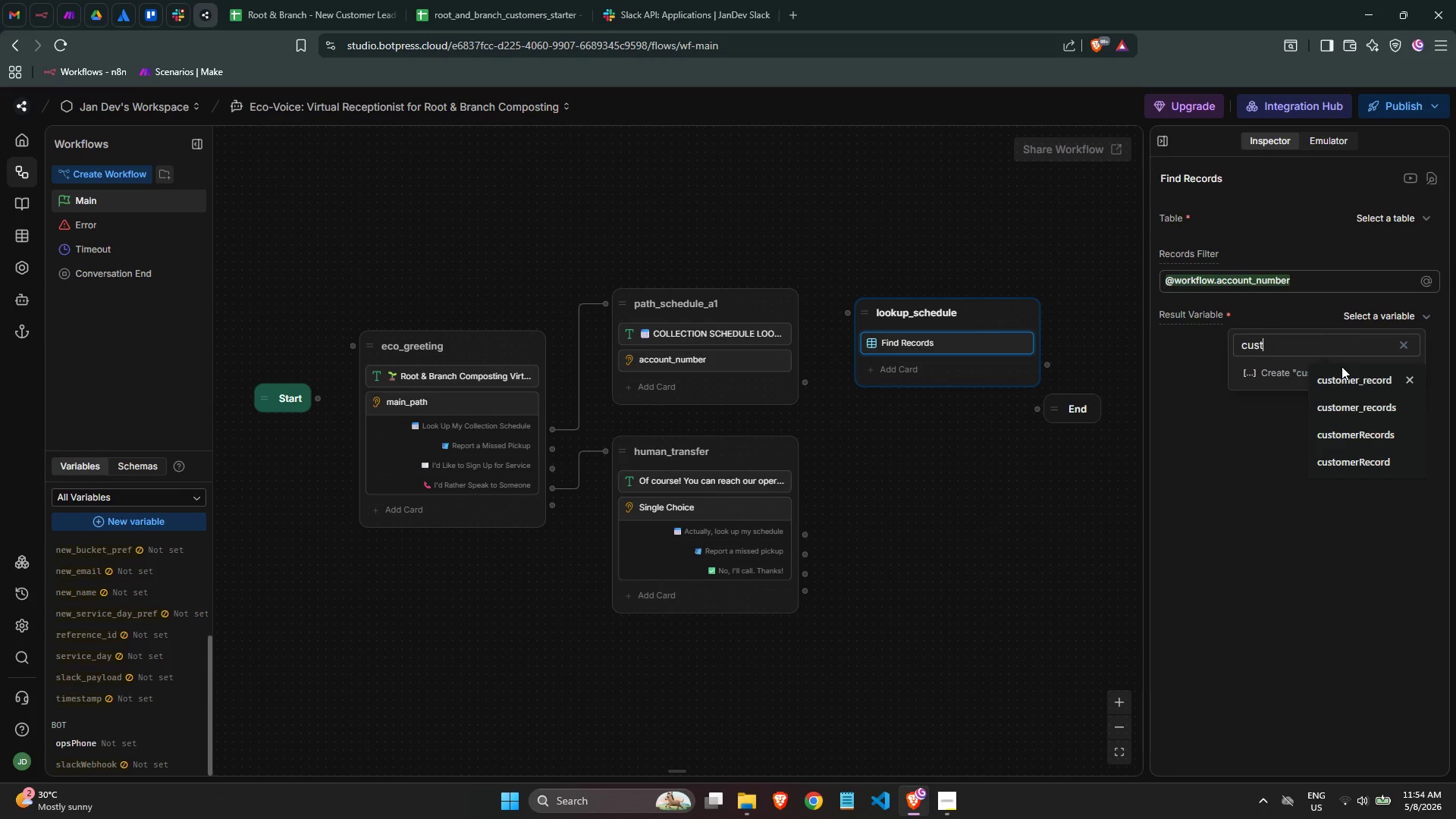 
type(omer_record)
 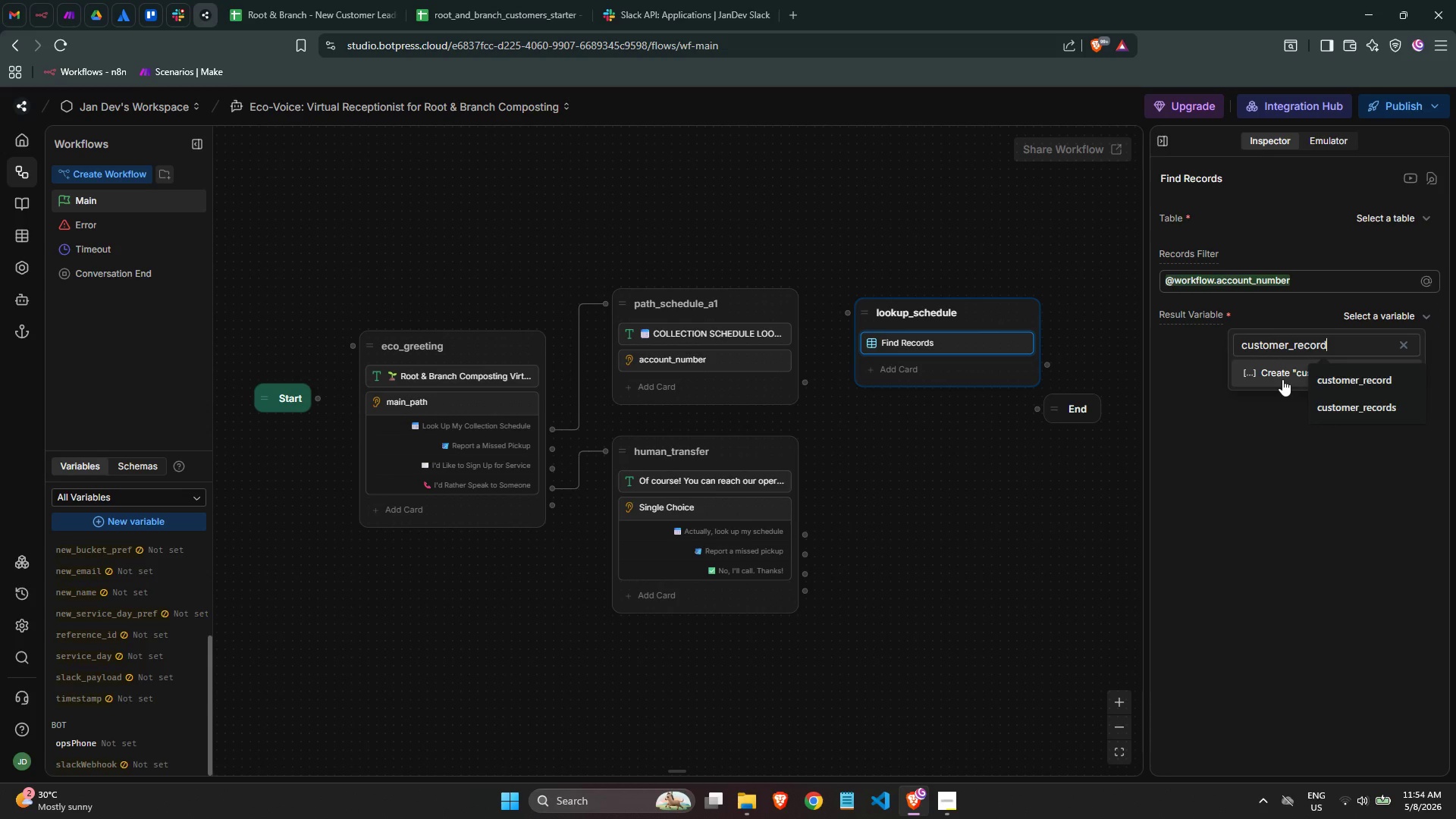 
left_click([1282, 379])
 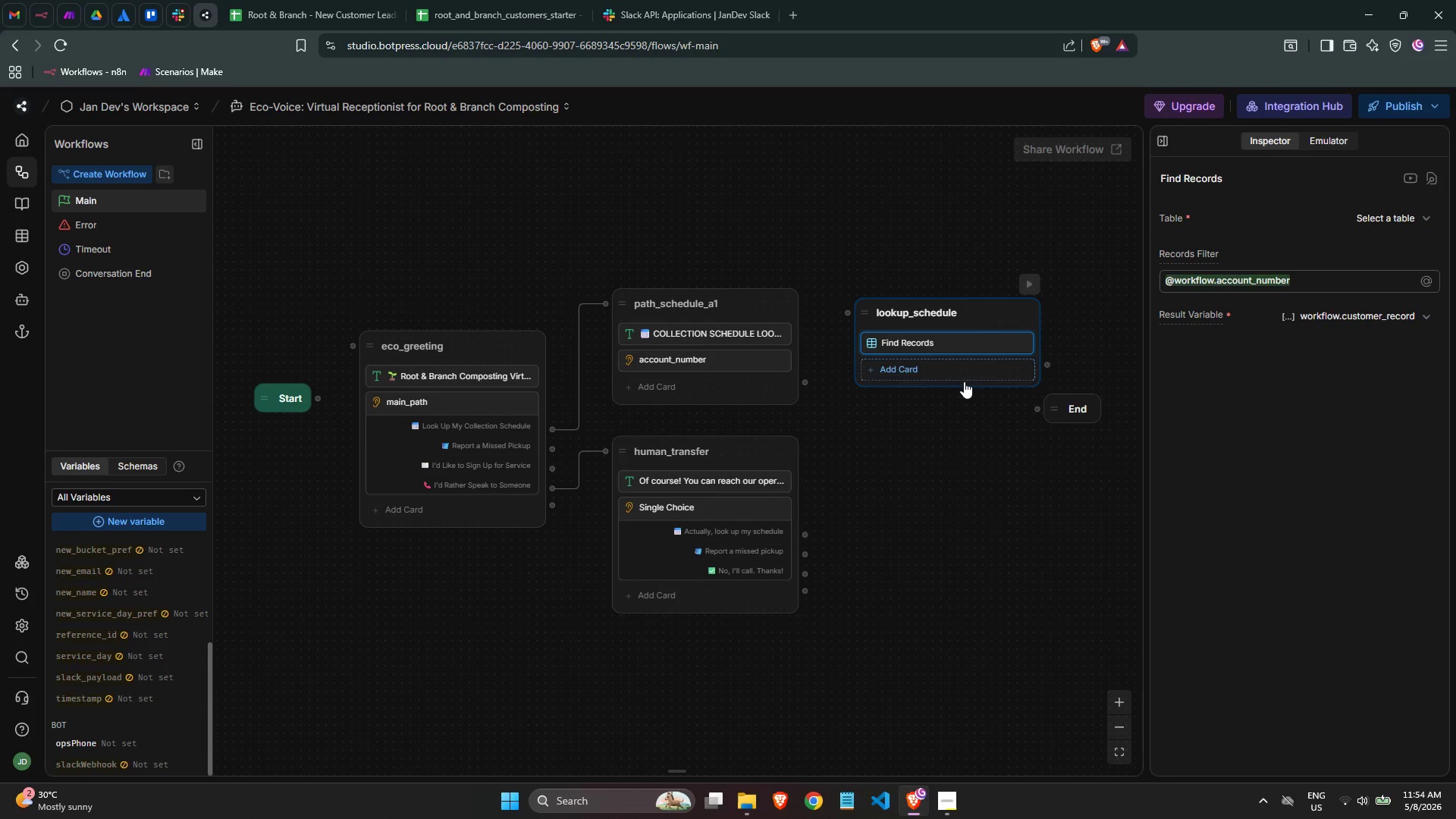 
left_click([927, 375])
 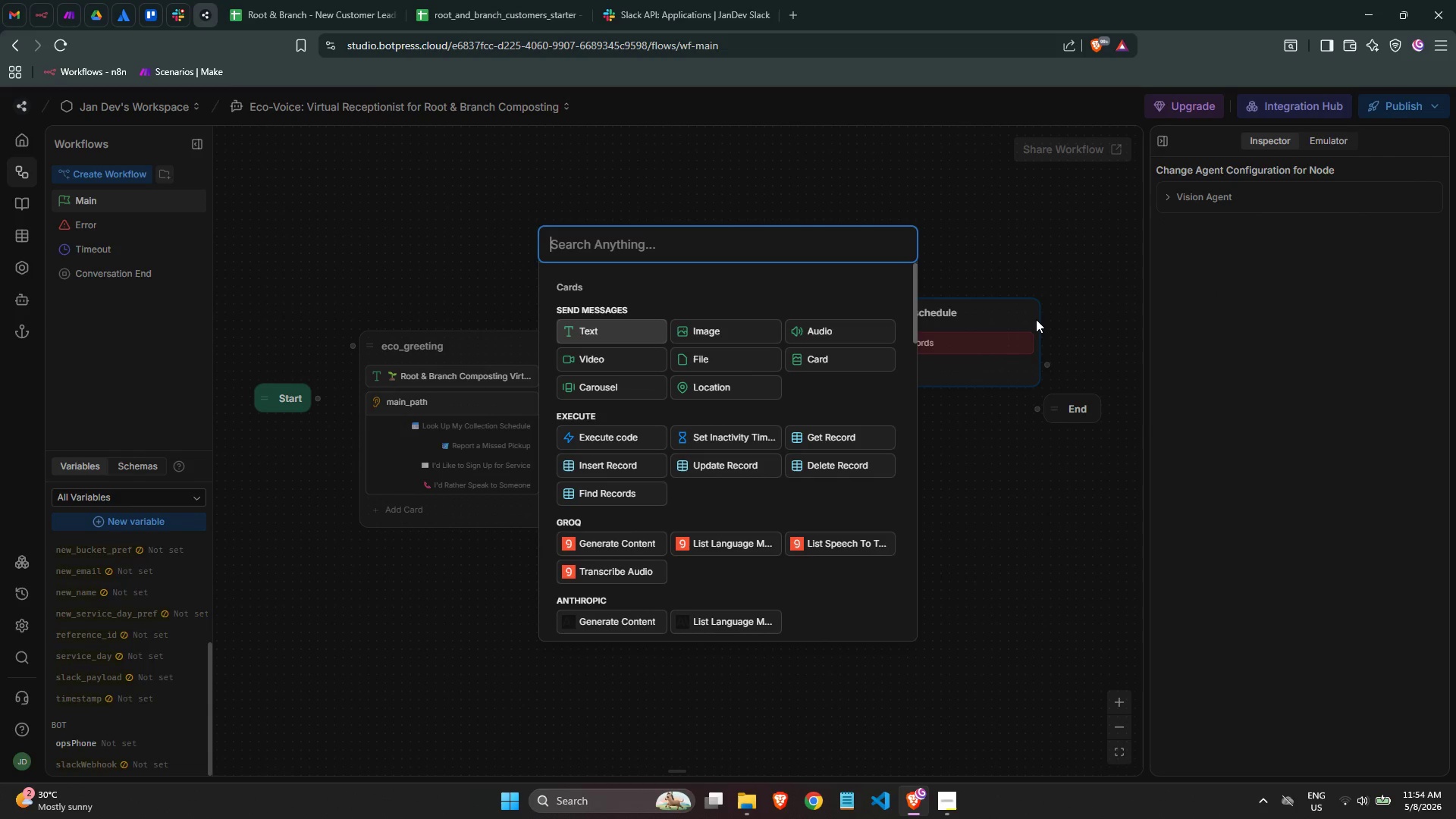 
double_click([949, 345])
 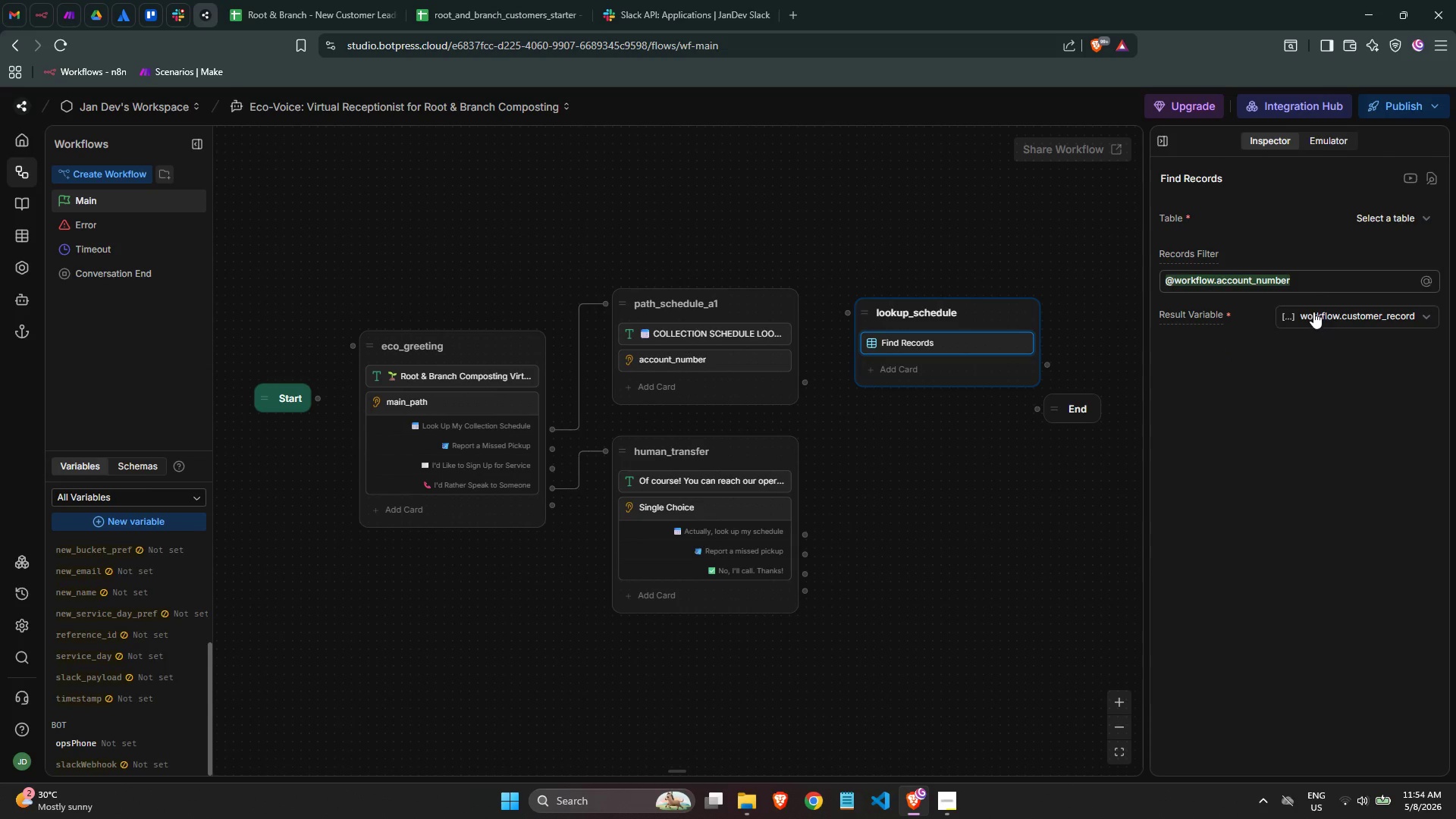 
left_click([1315, 281])
 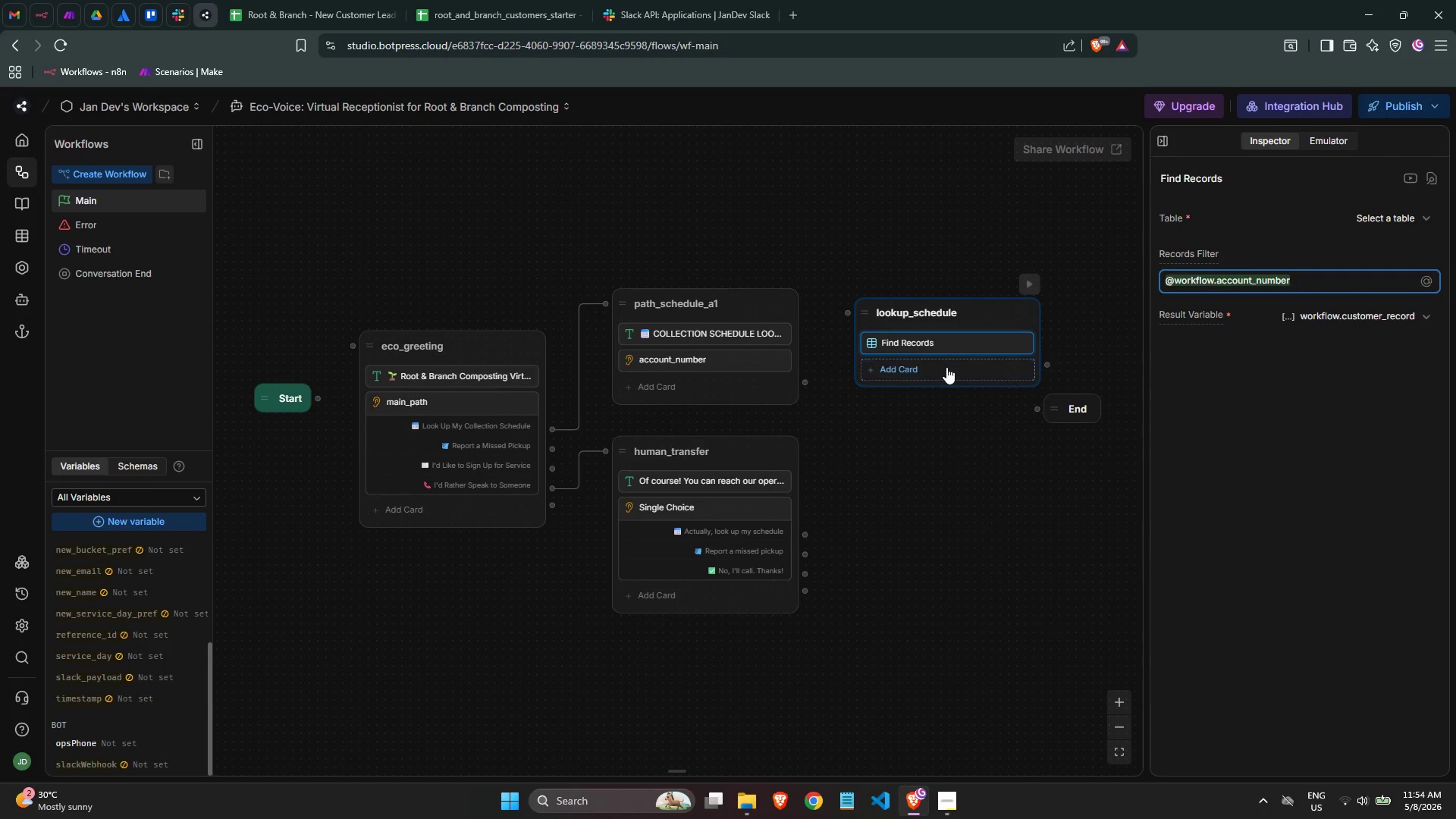 
left_click([946, 367])
 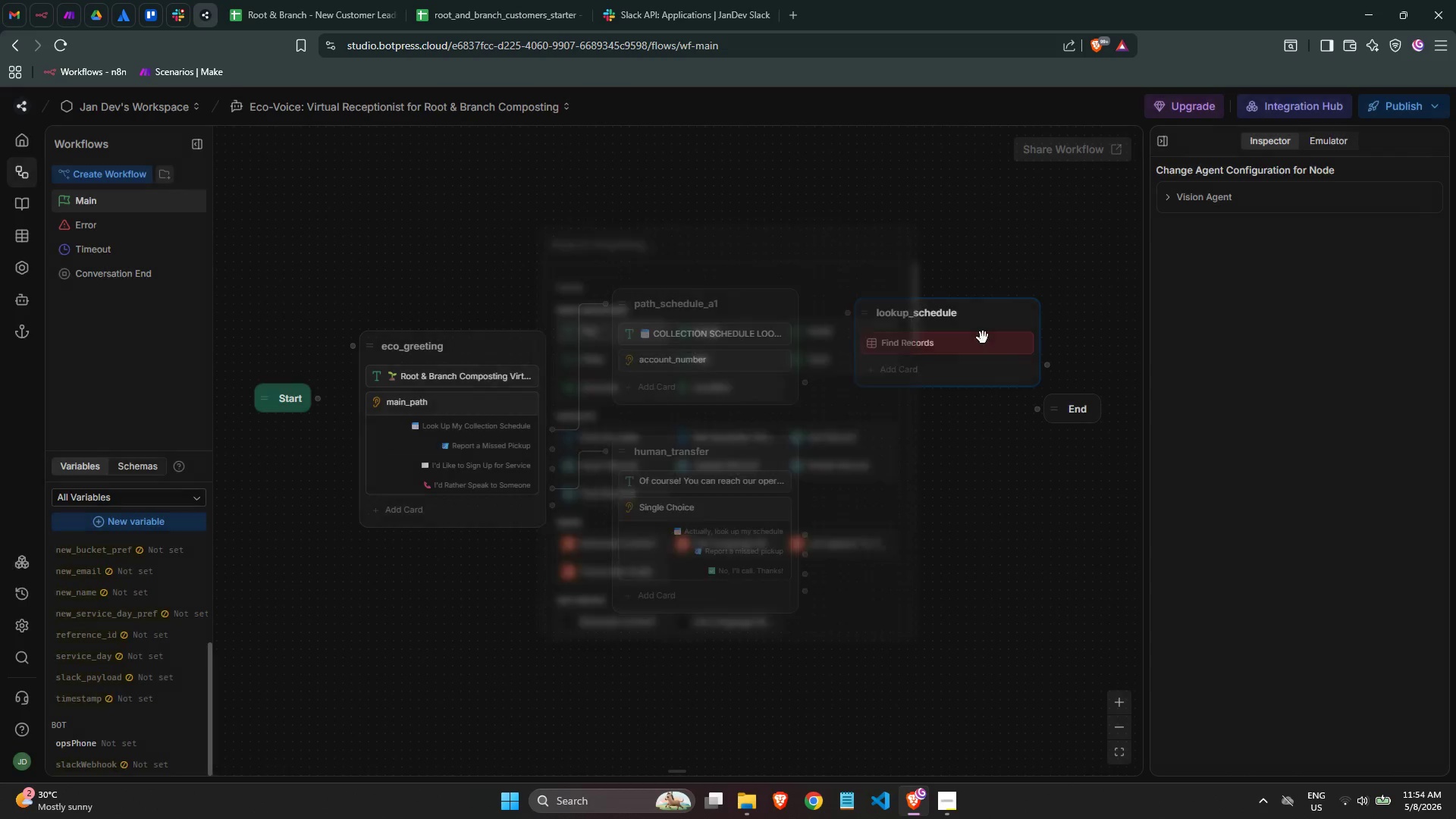 
double_click([981, 344])
 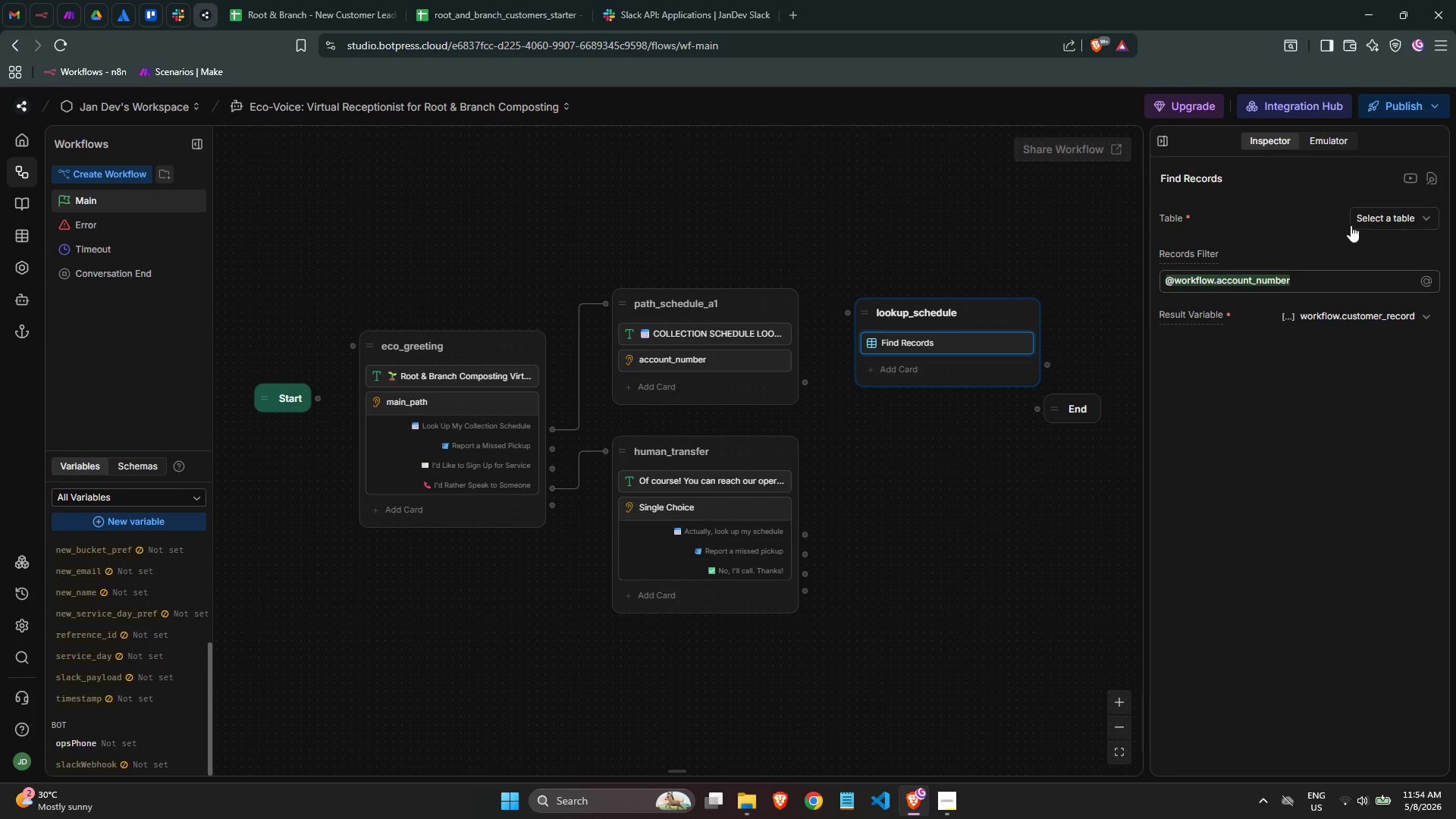 
left_click([1372, 218])
 